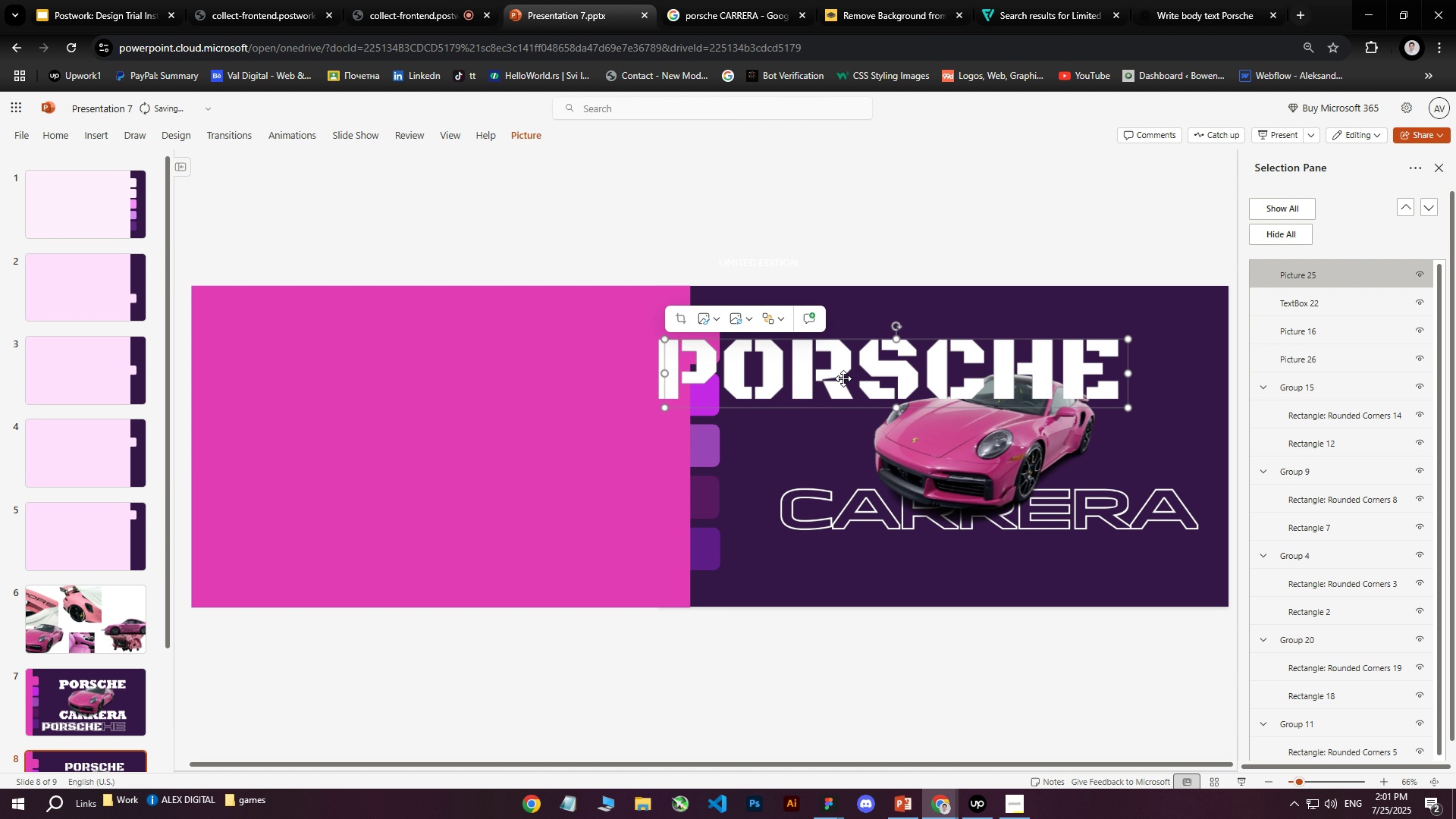 
left_click_drag(start_coordinate=[868, 367], to_coordinate=[956, 369])
 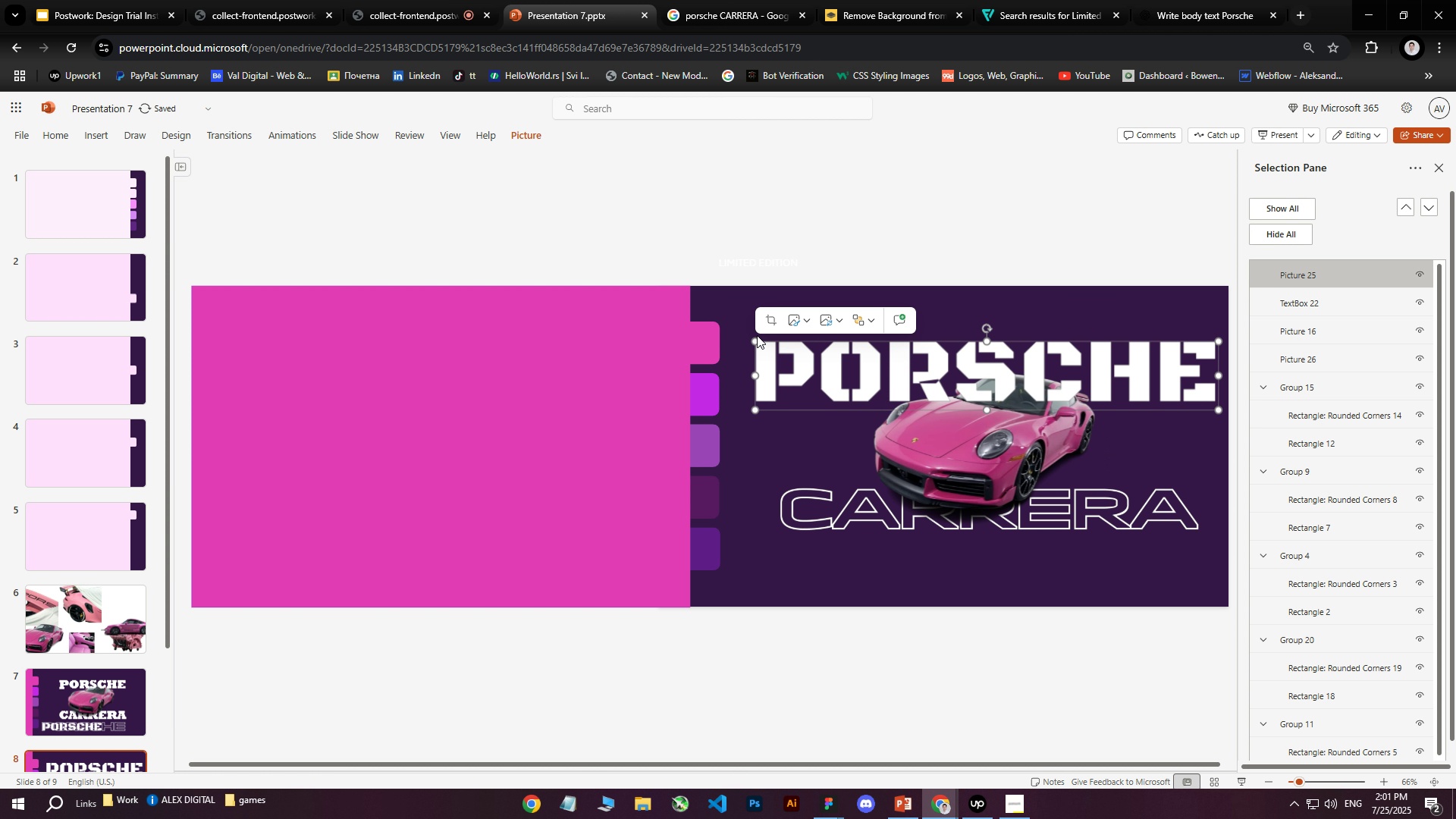 
left_click_drag(start_coordinate=[755, 340], to_coordinate=[819, 360])
 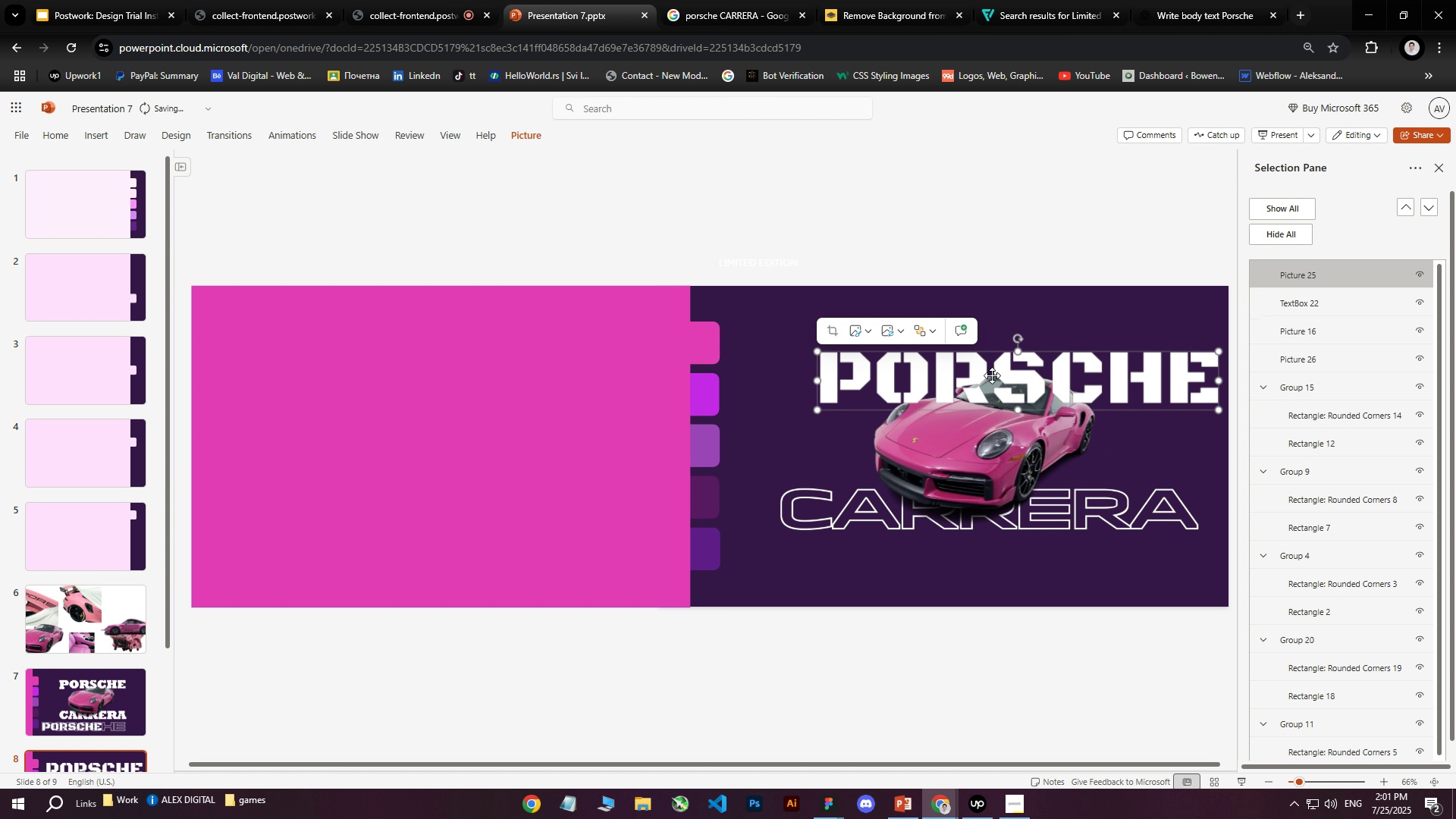 
left_click_drag(start_coordinate=[1028, 376], to_coordinate=[997, 358])
 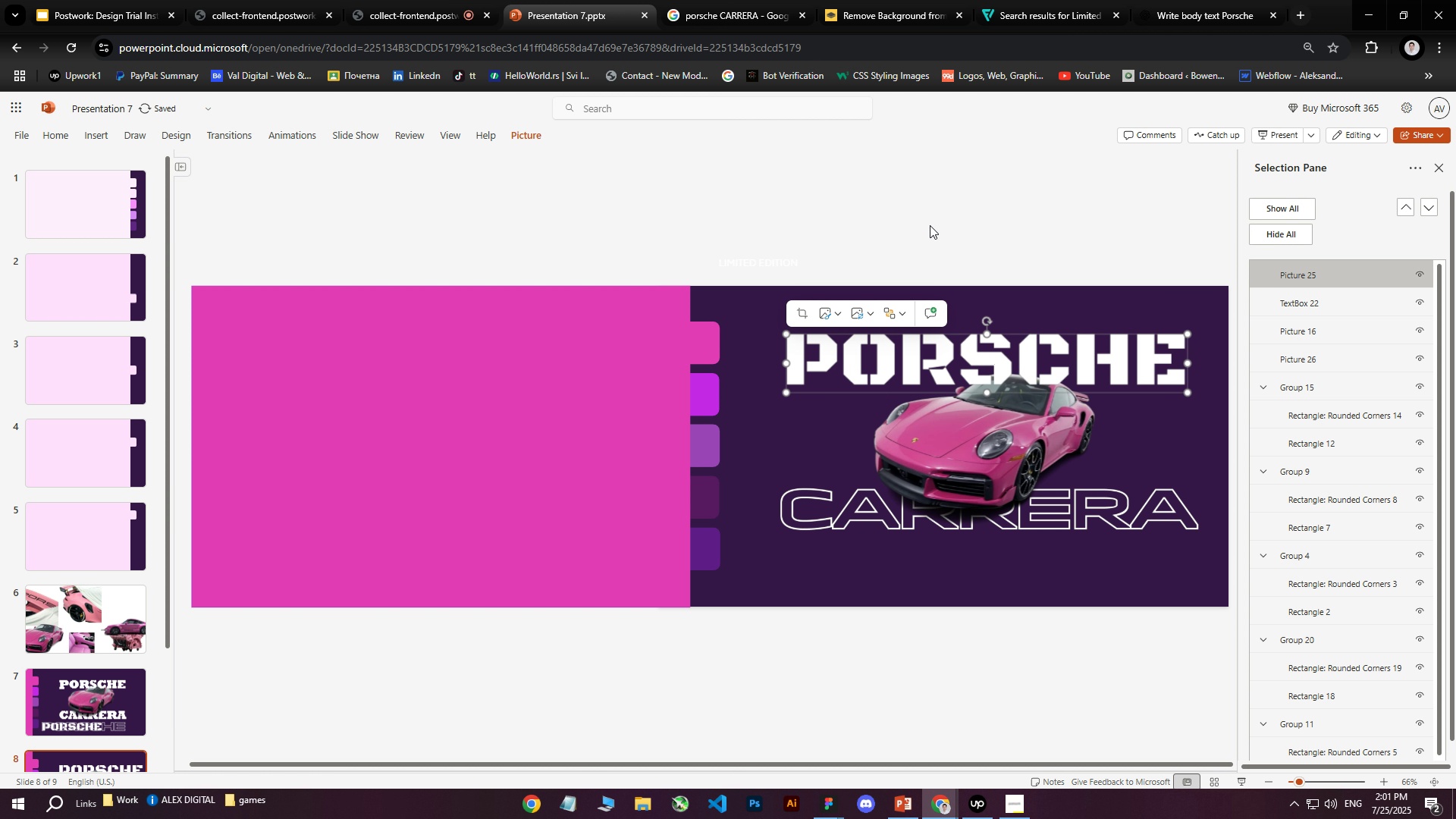 
left_click([930, 225])
 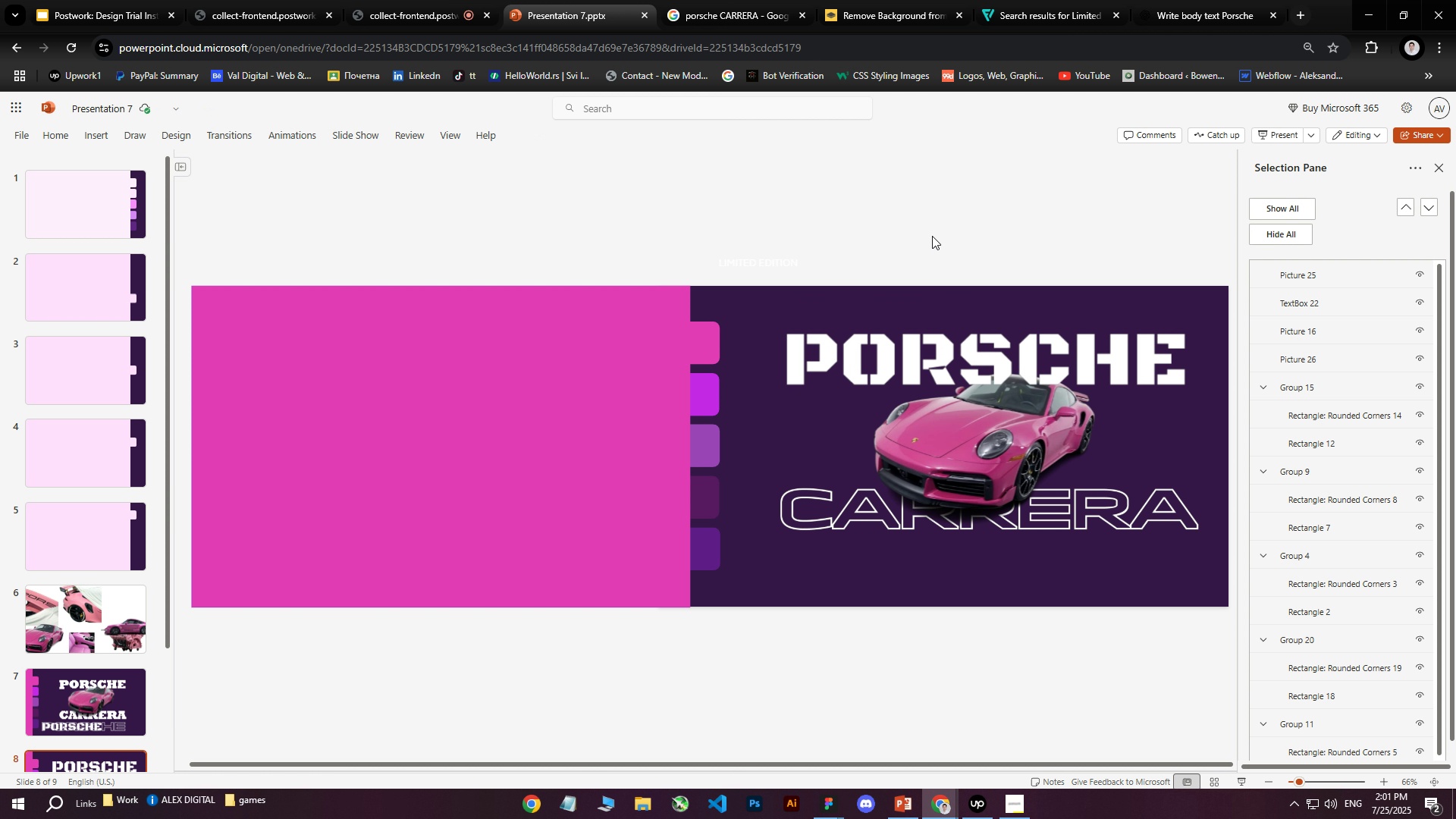 
left_click([830, 811])
 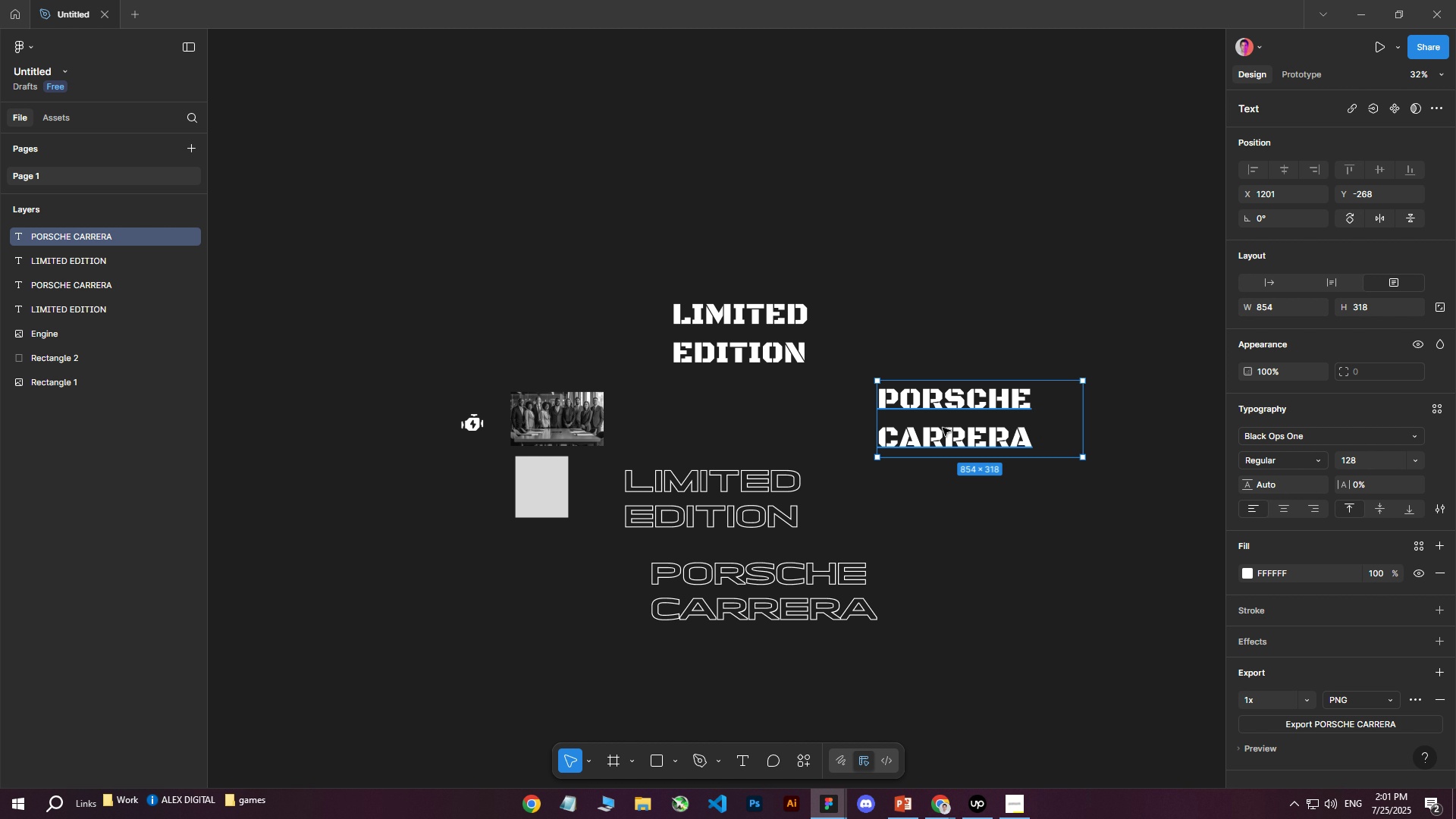 
left_click([856, 557])
 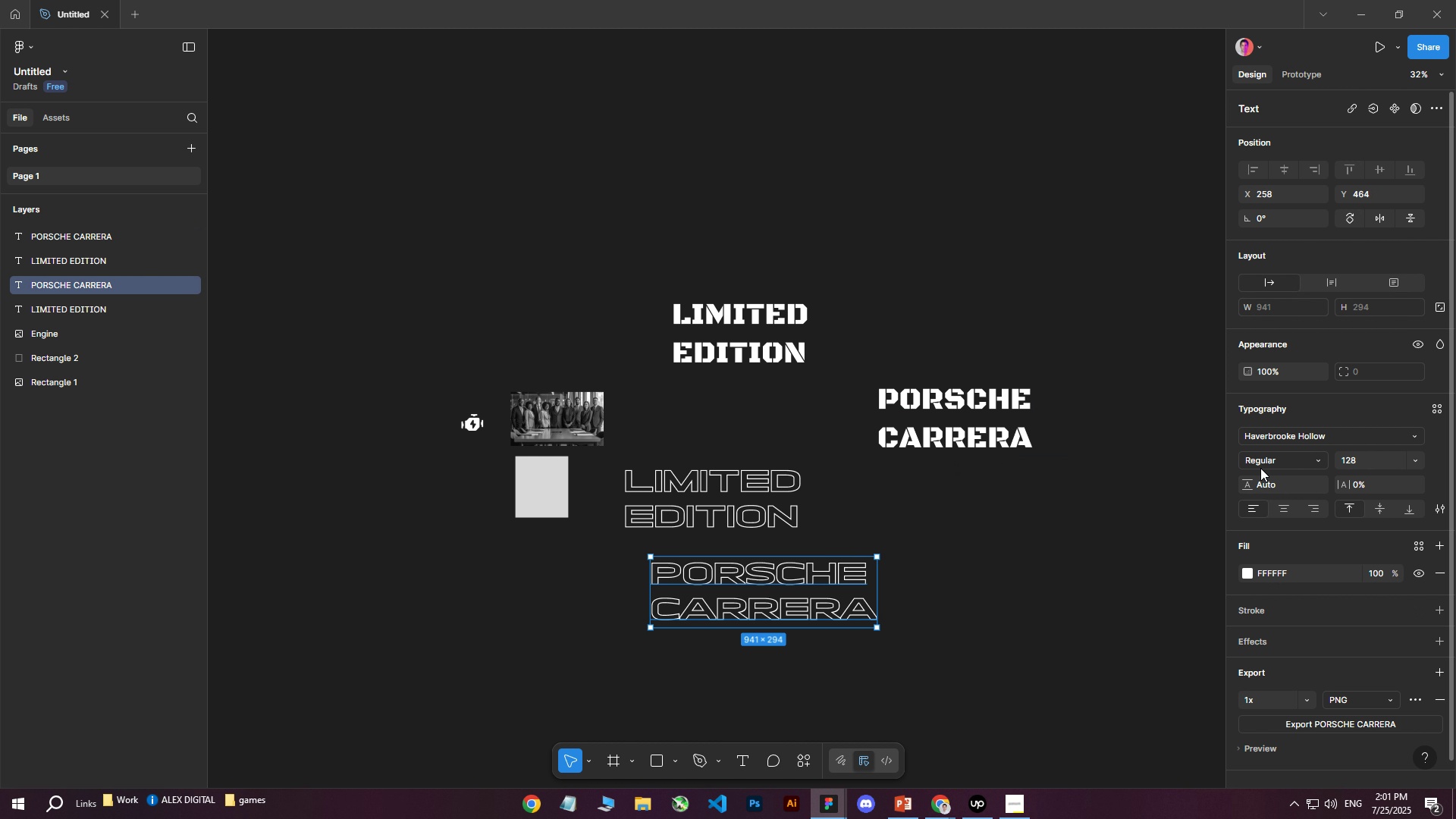 
left_click([1282, 438])
 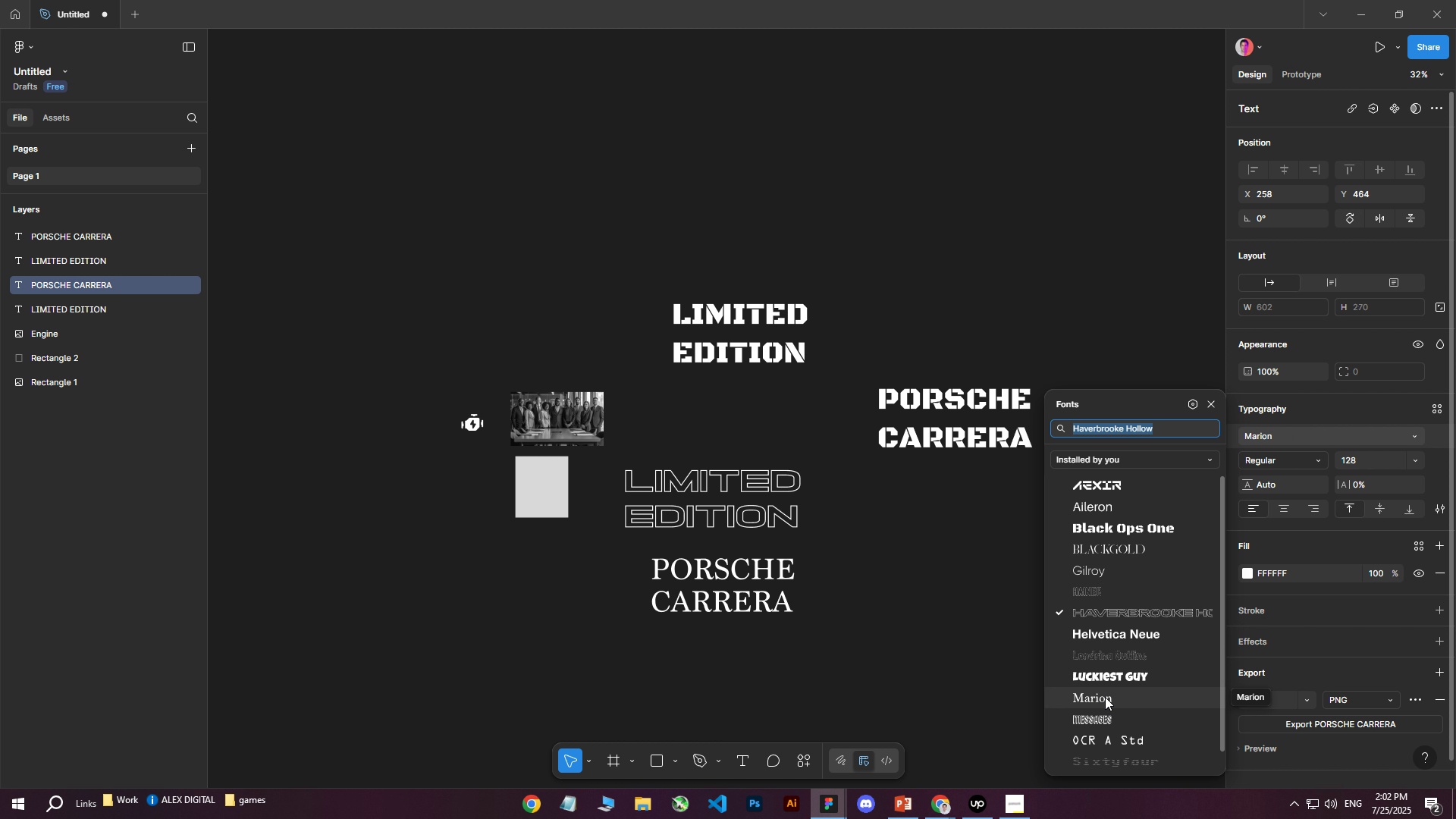 
wait(17.23)
 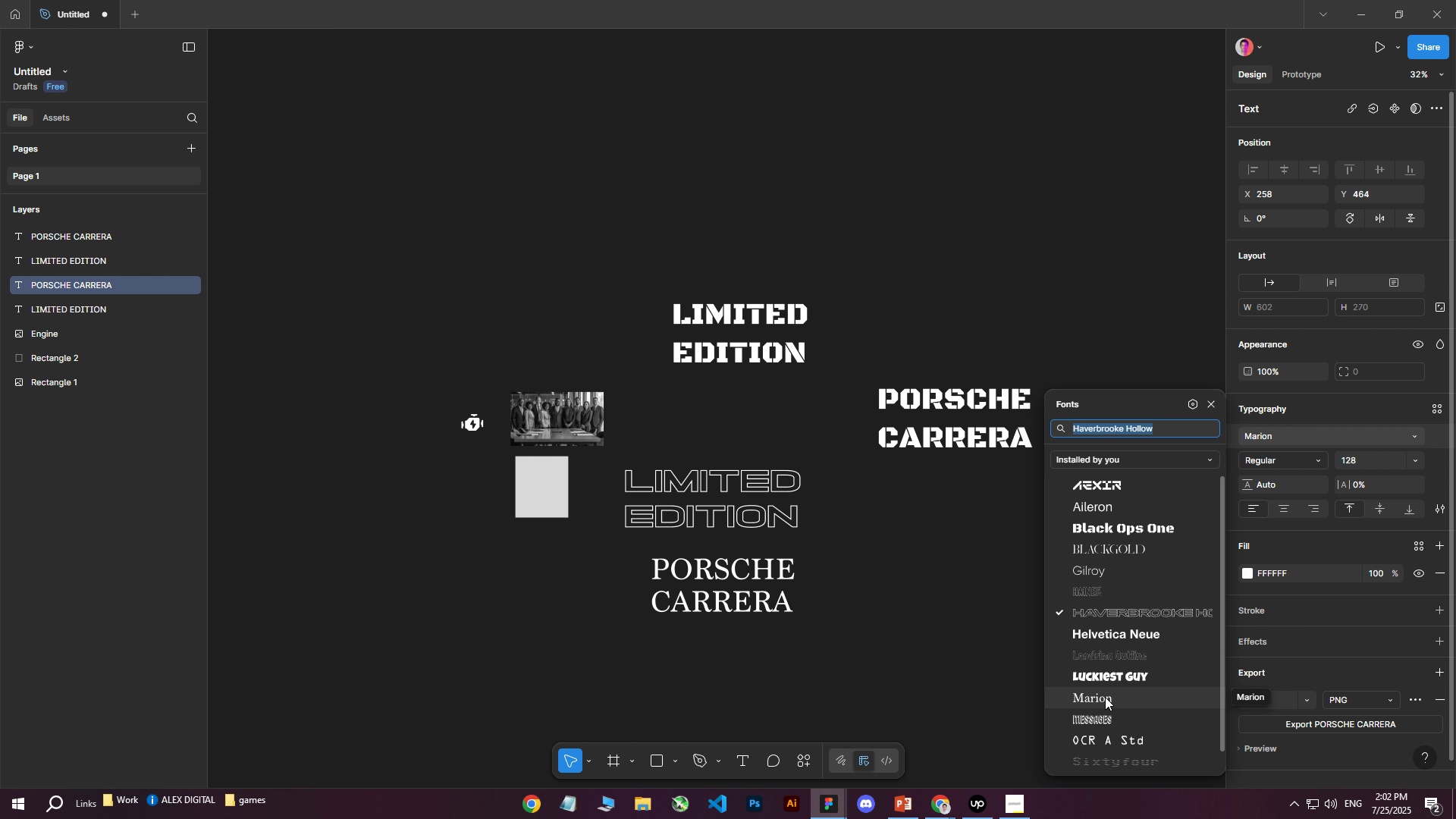 
left_click([930, 581])
 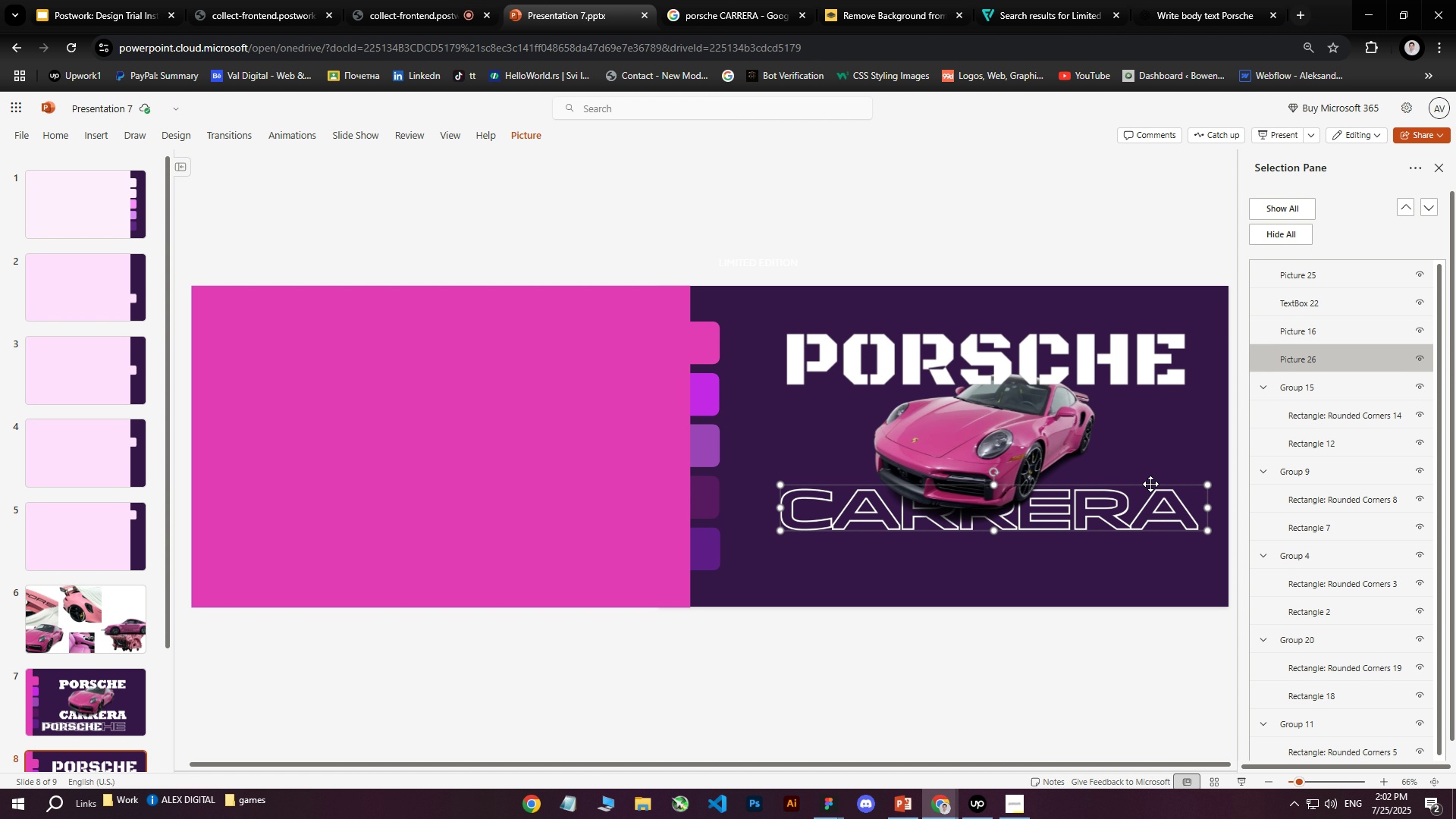 
wait(39.43)
 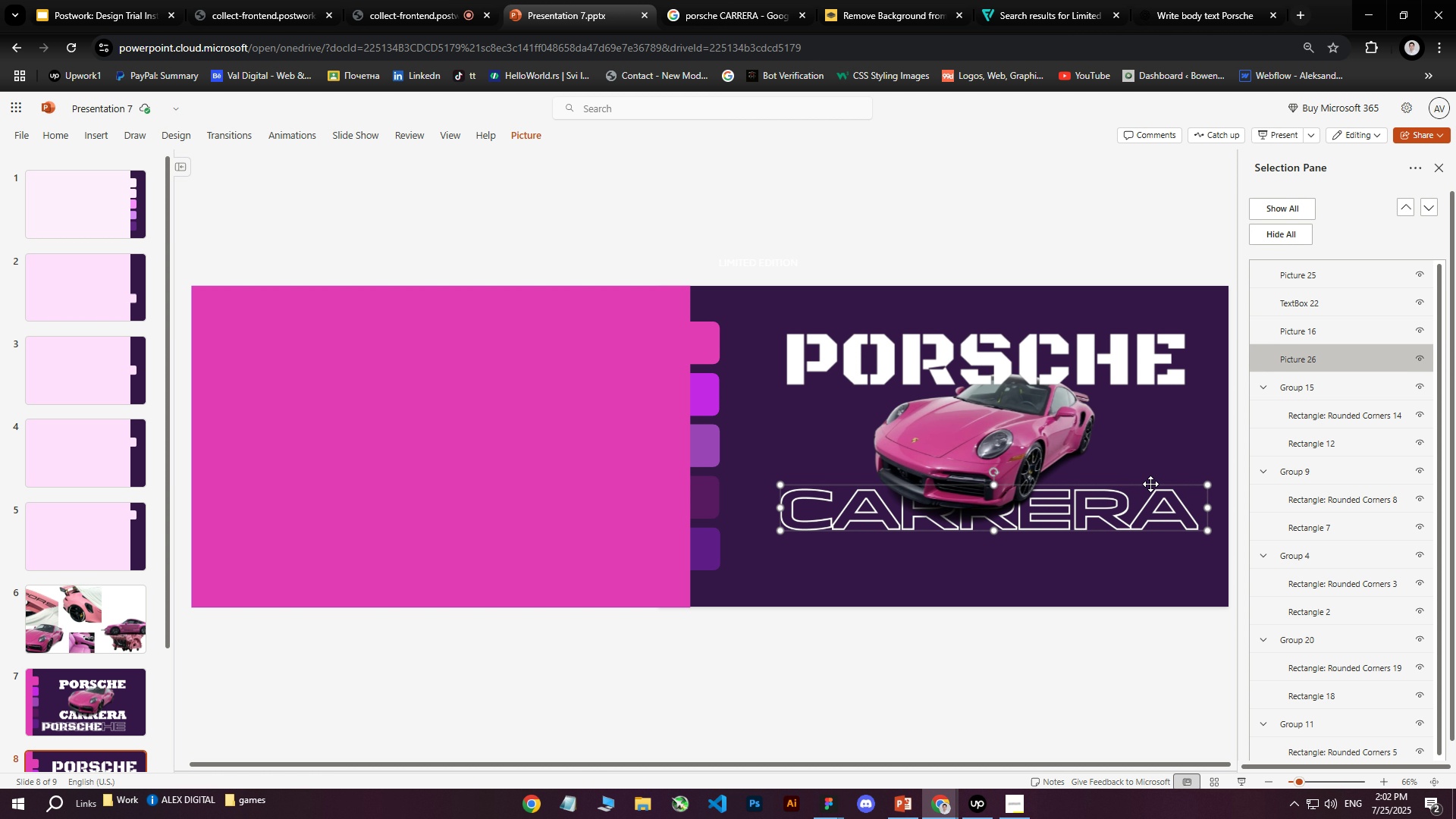 
left_click([834, 726])
 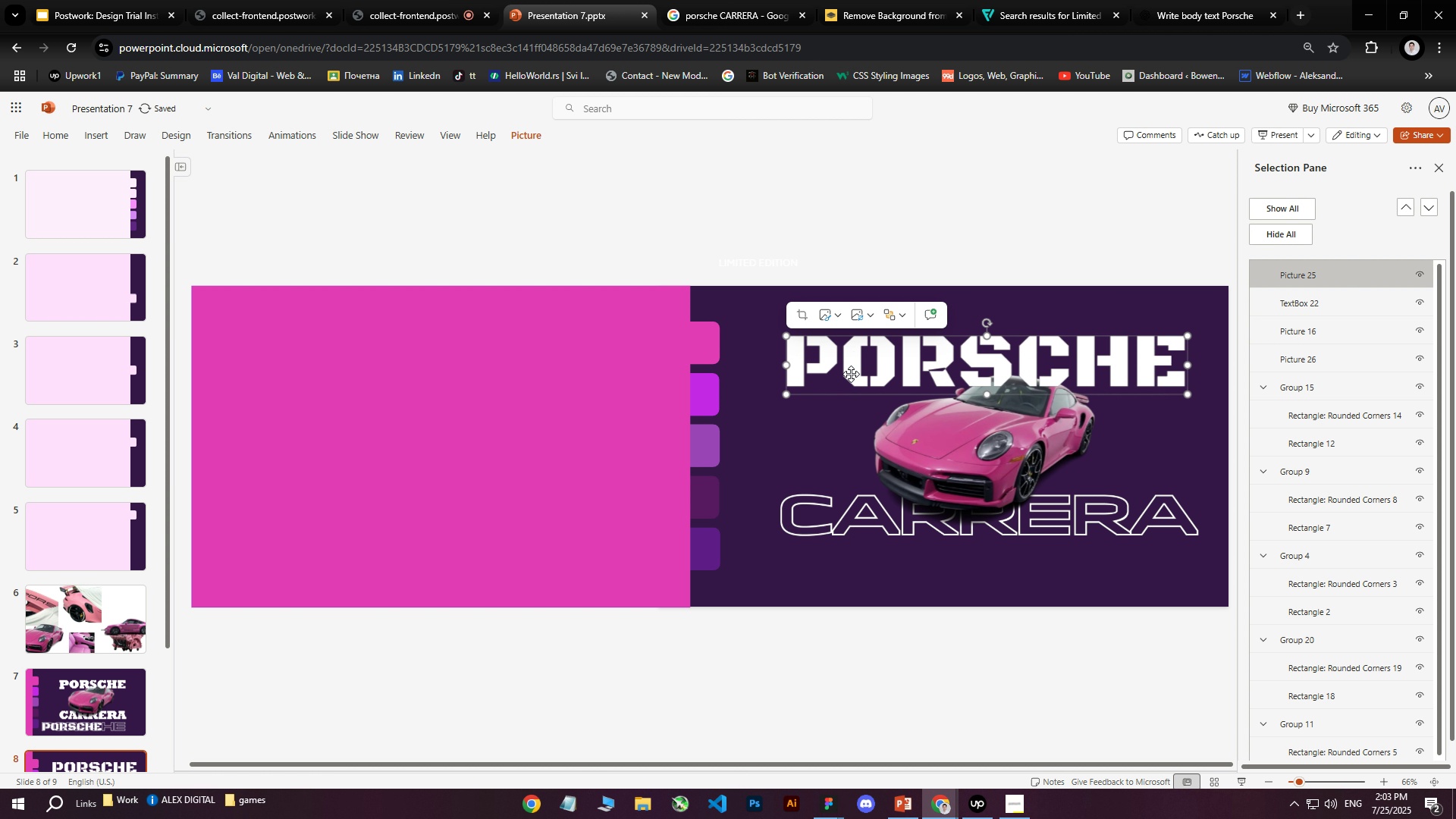 
double_click([1141, 507])
 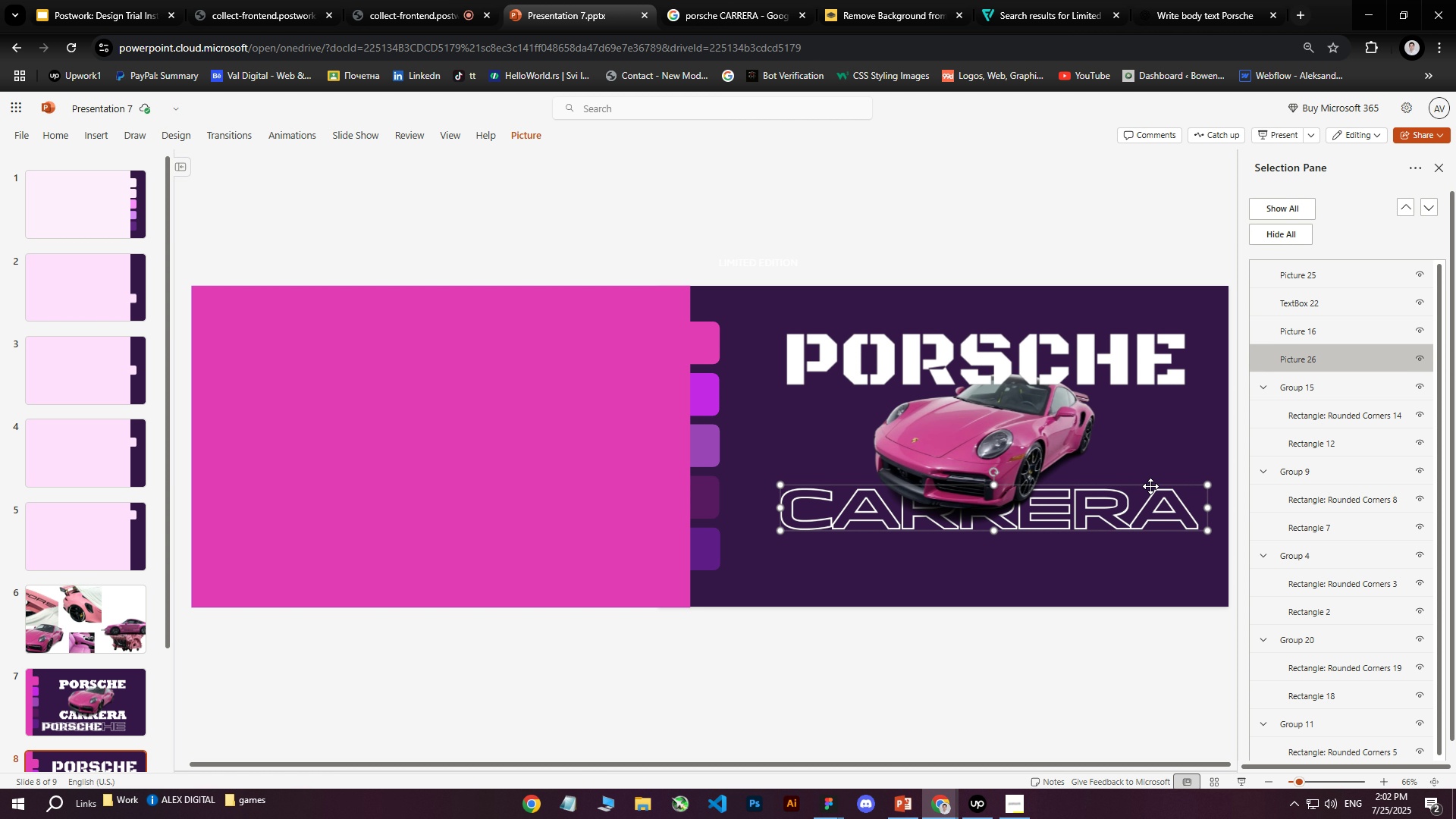 
left_click([1150, 486])
 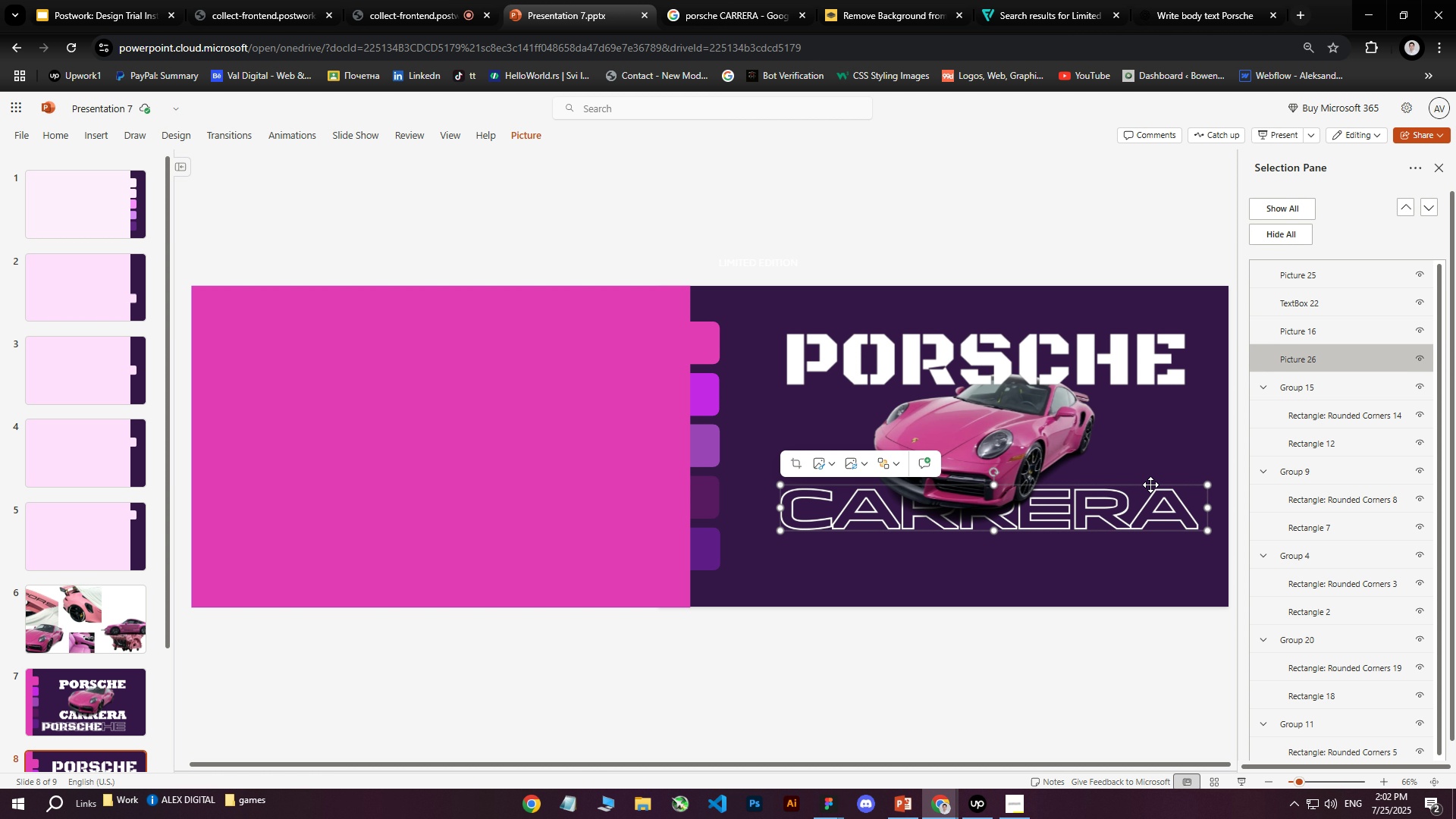 
hold_key(key=ArrowDown, duration=0.84)
 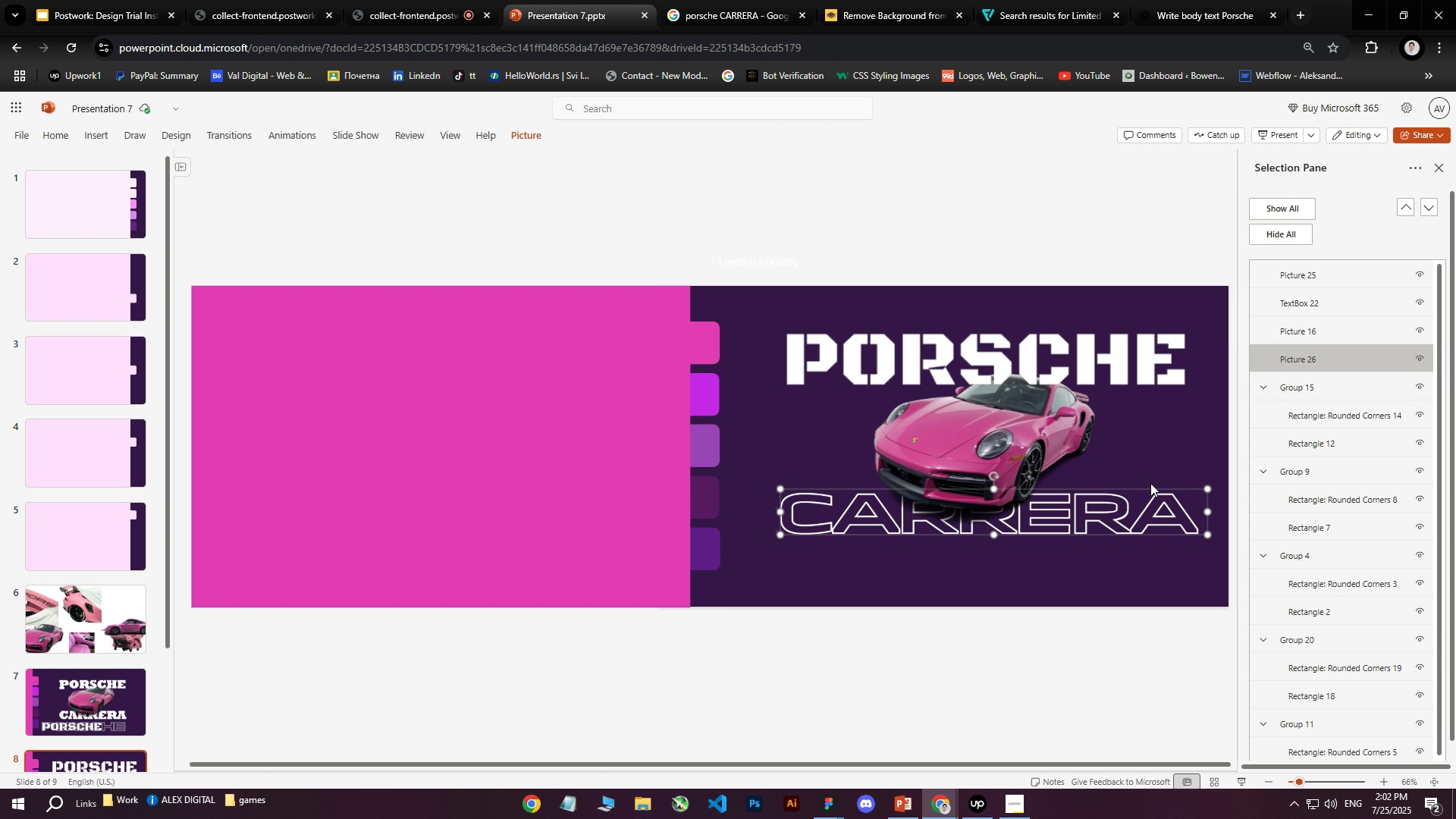 
hold_key(key=ArrowUp, duration=0.37)
 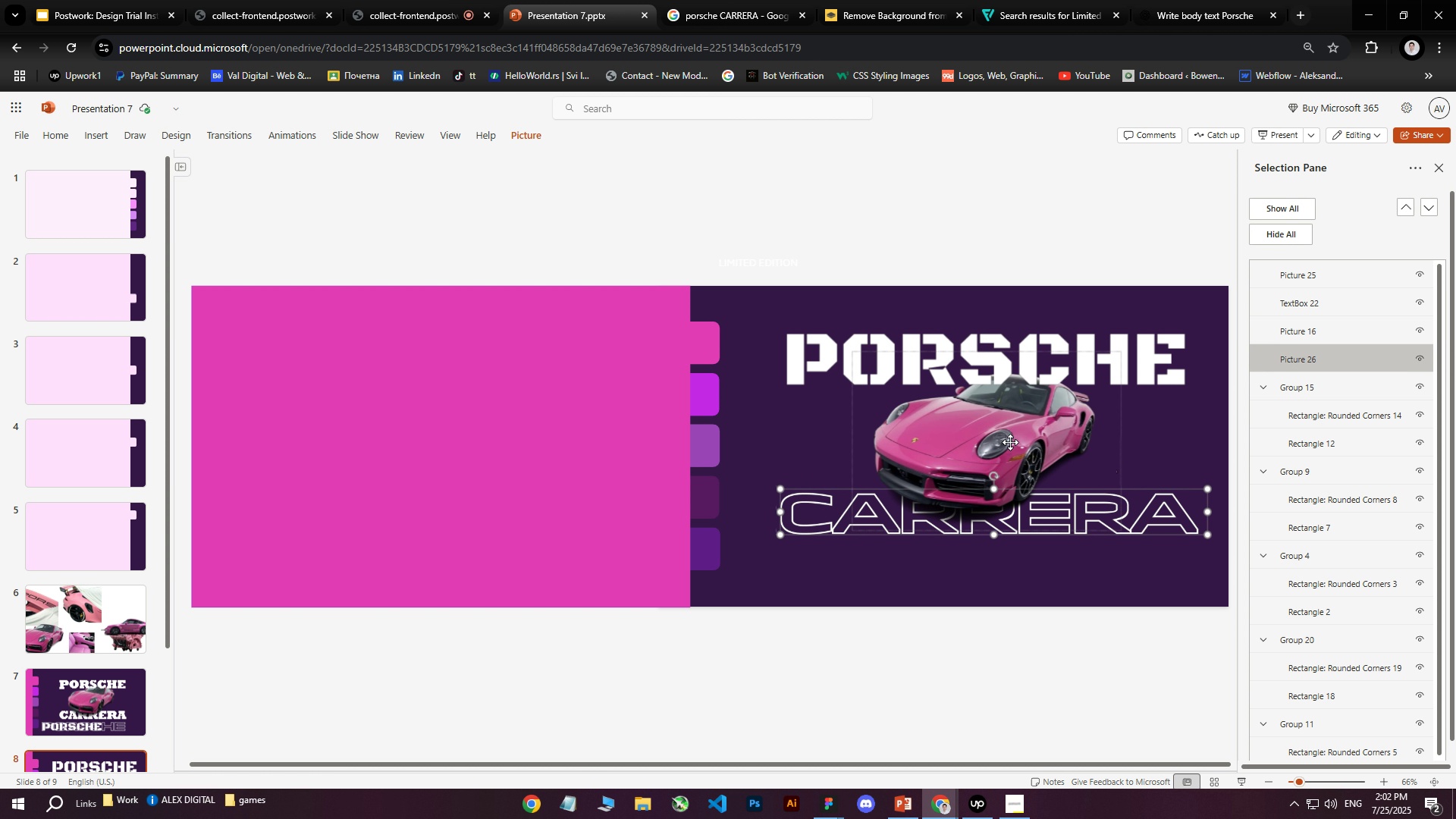 
key(ArrowUp)
 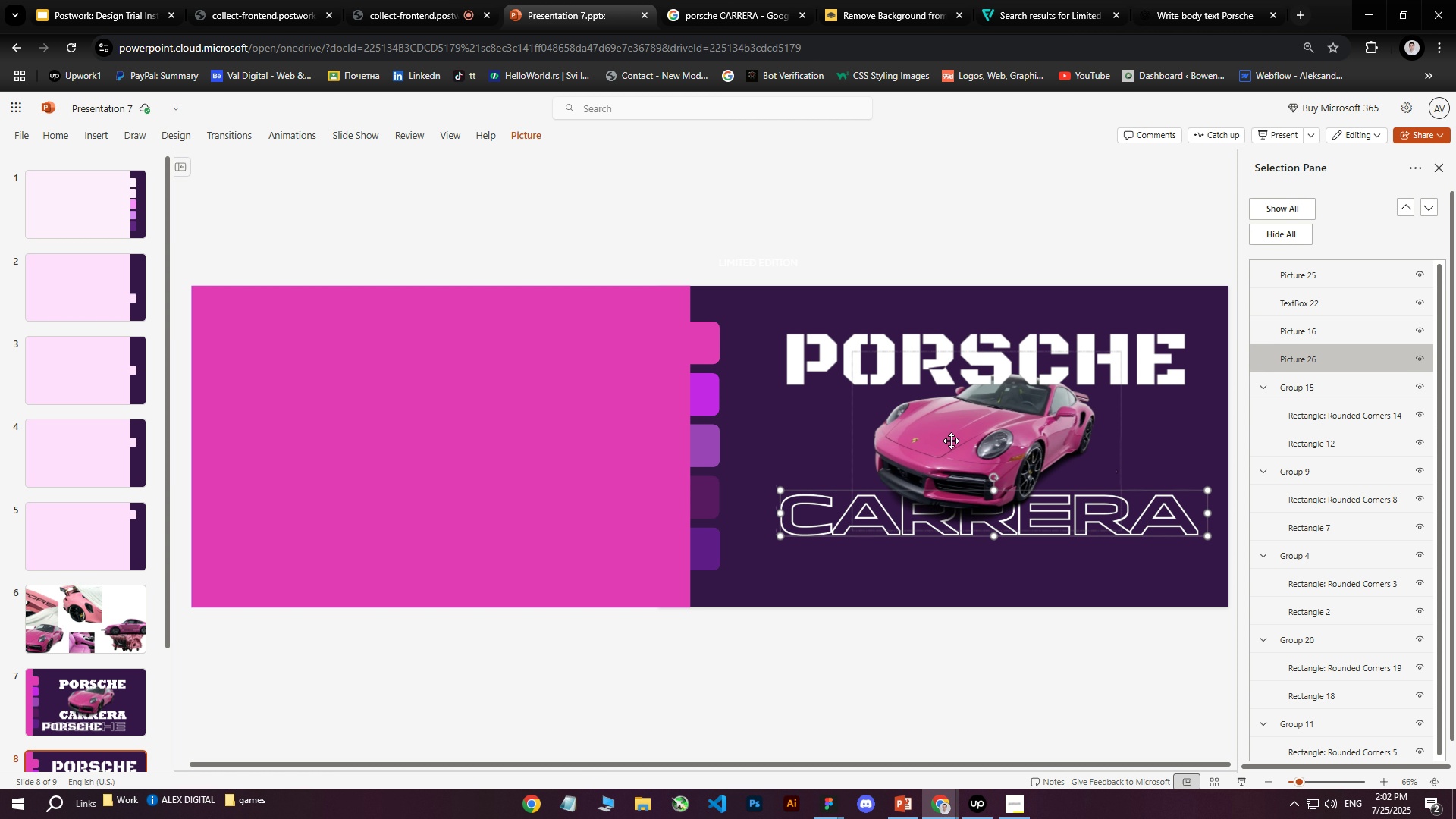 
hold_key(key=ArrowDown, duration=0.55)
 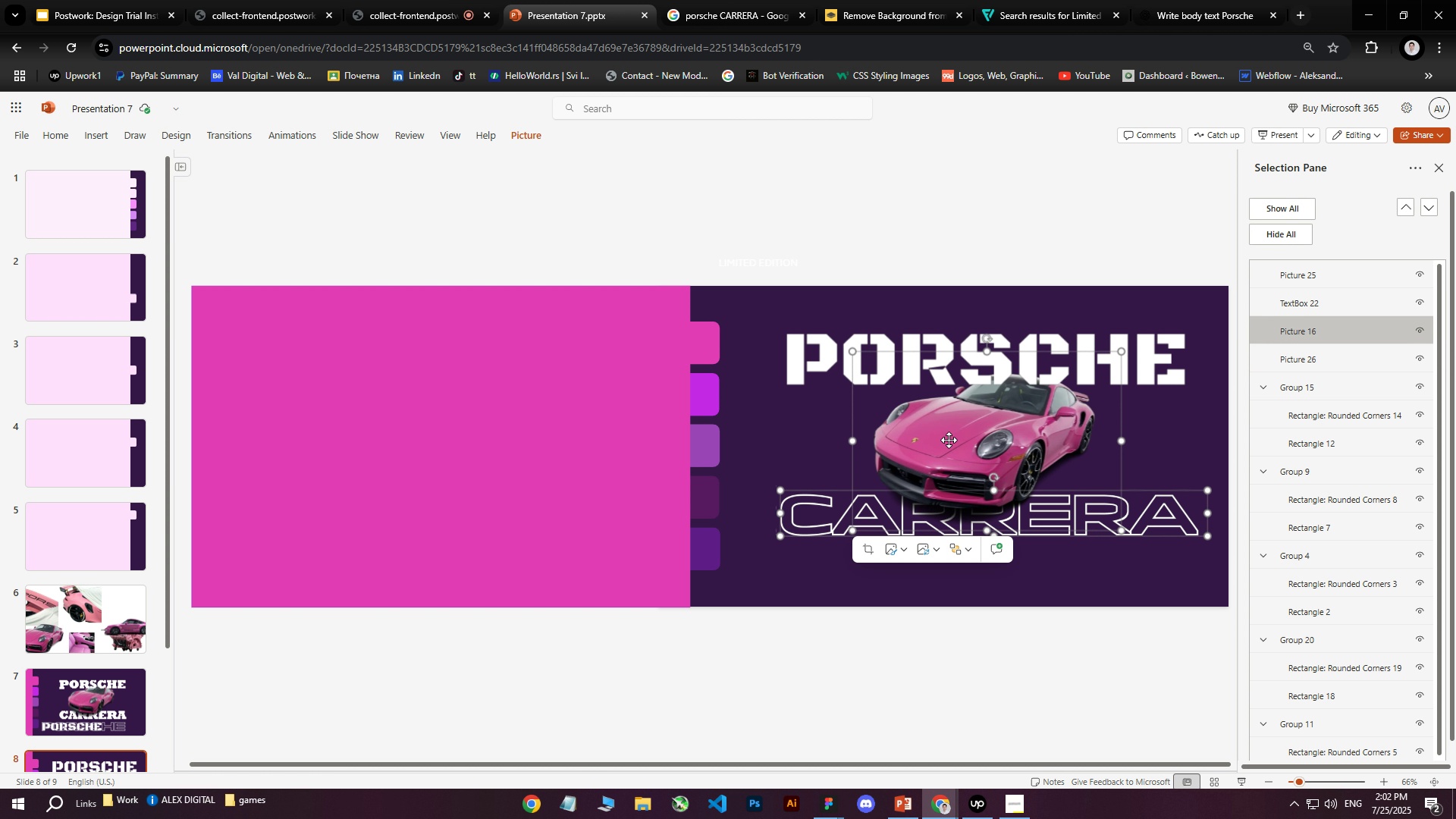 
left_click([949, 440])
 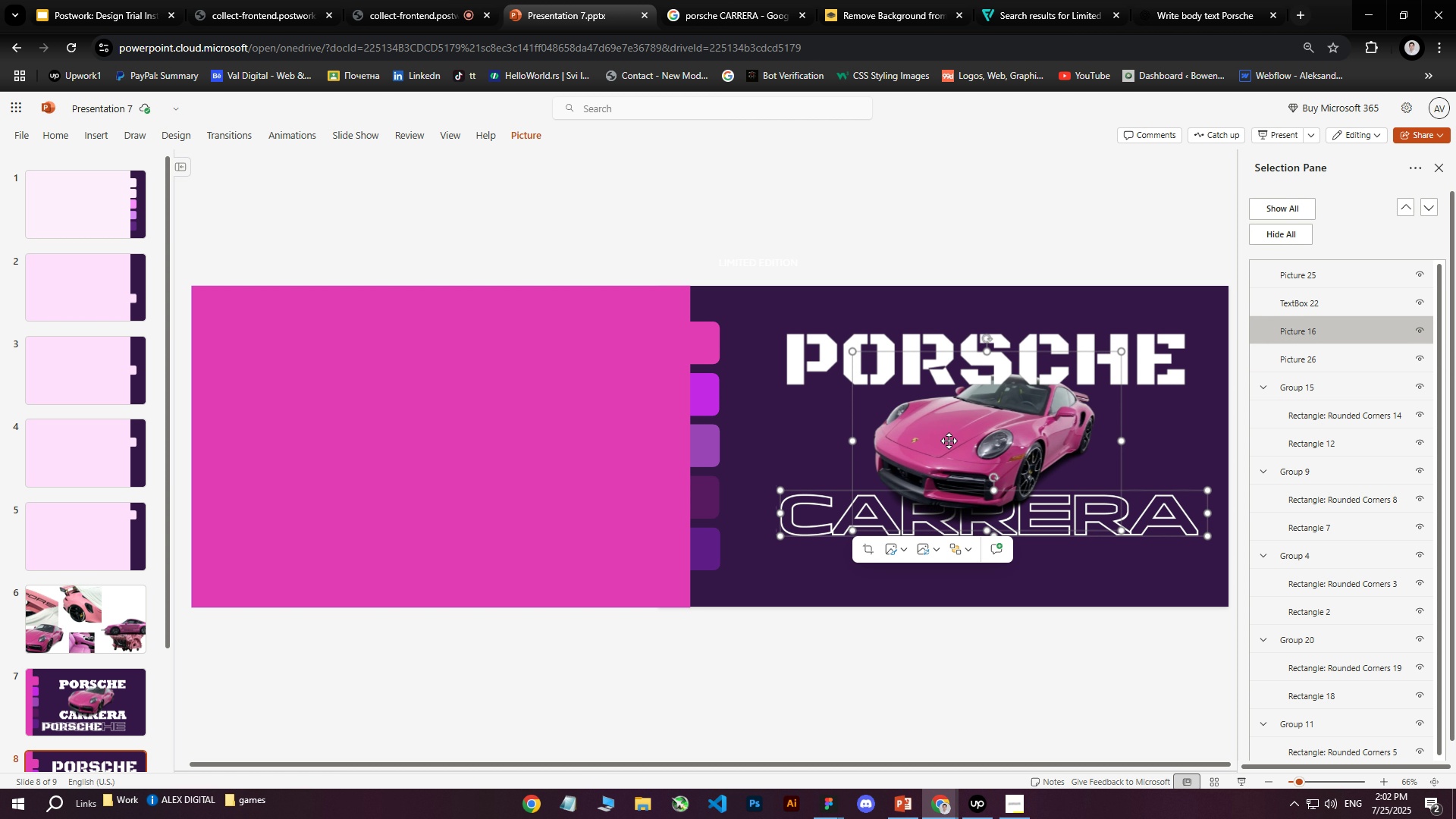 
key(ArrowDown)
 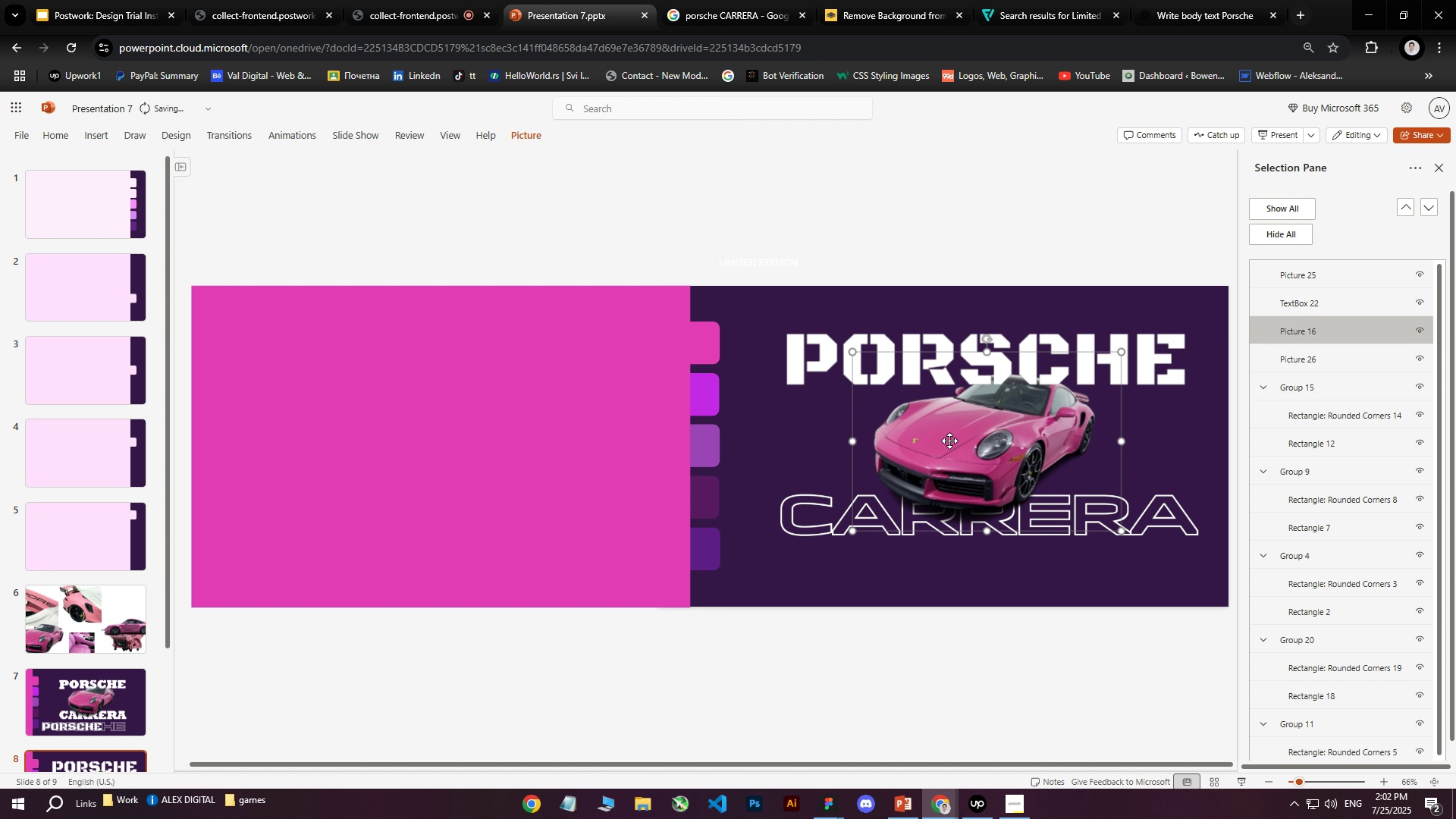 
key(ArrowDown)
 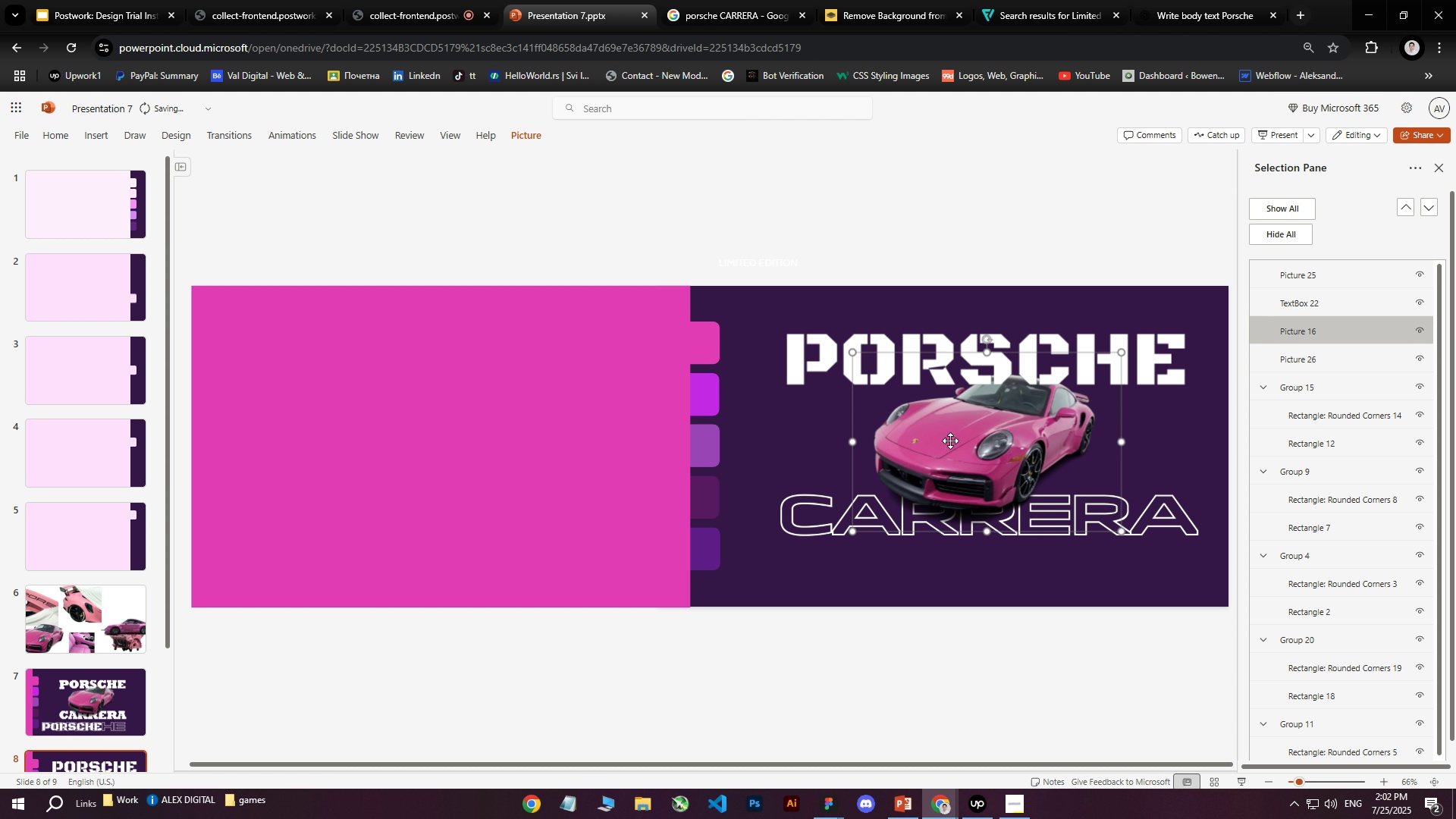 
key(ArrowDown)
 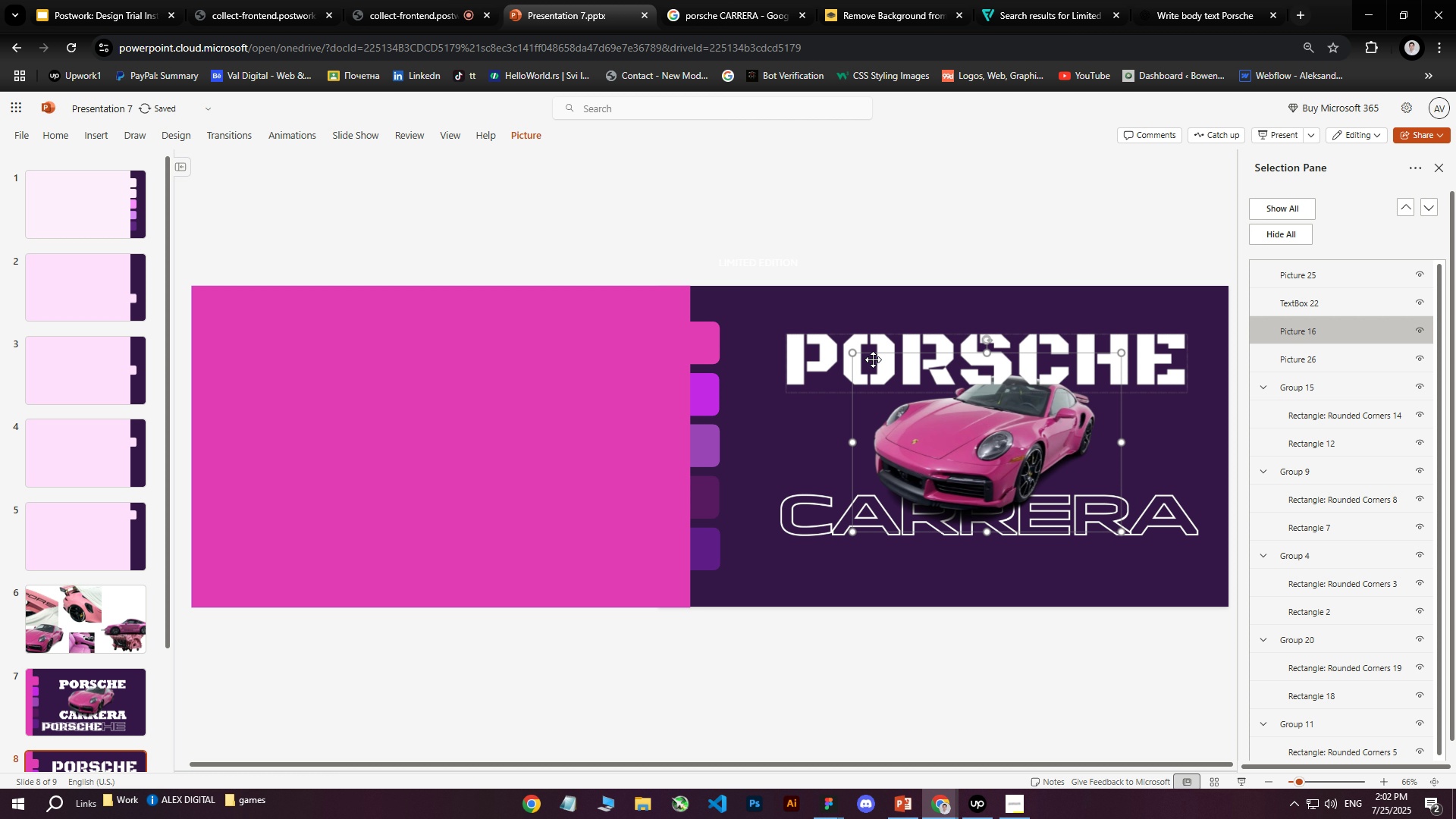 
left_click([847, 344])
 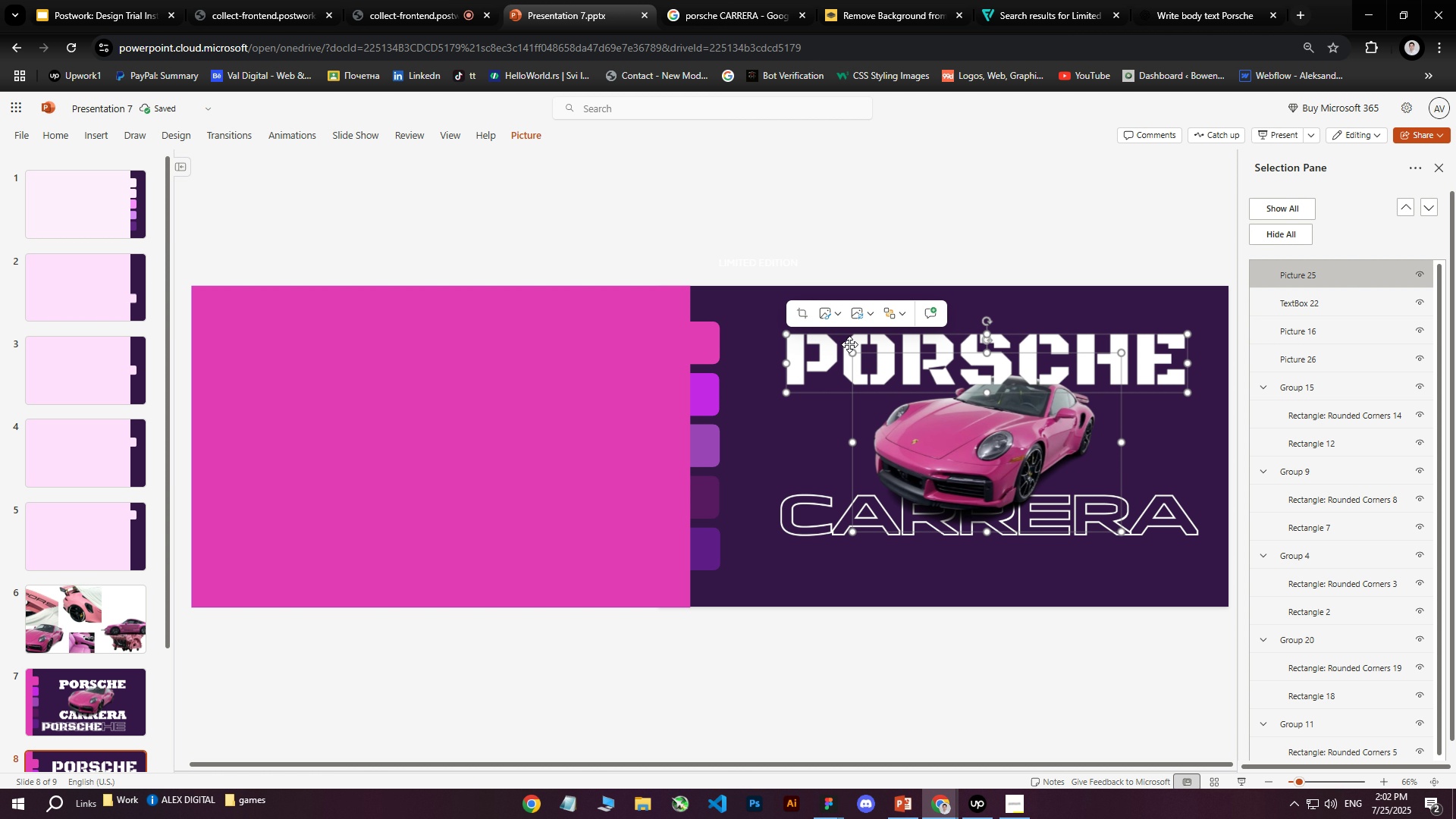 
key(ArrowDown)
 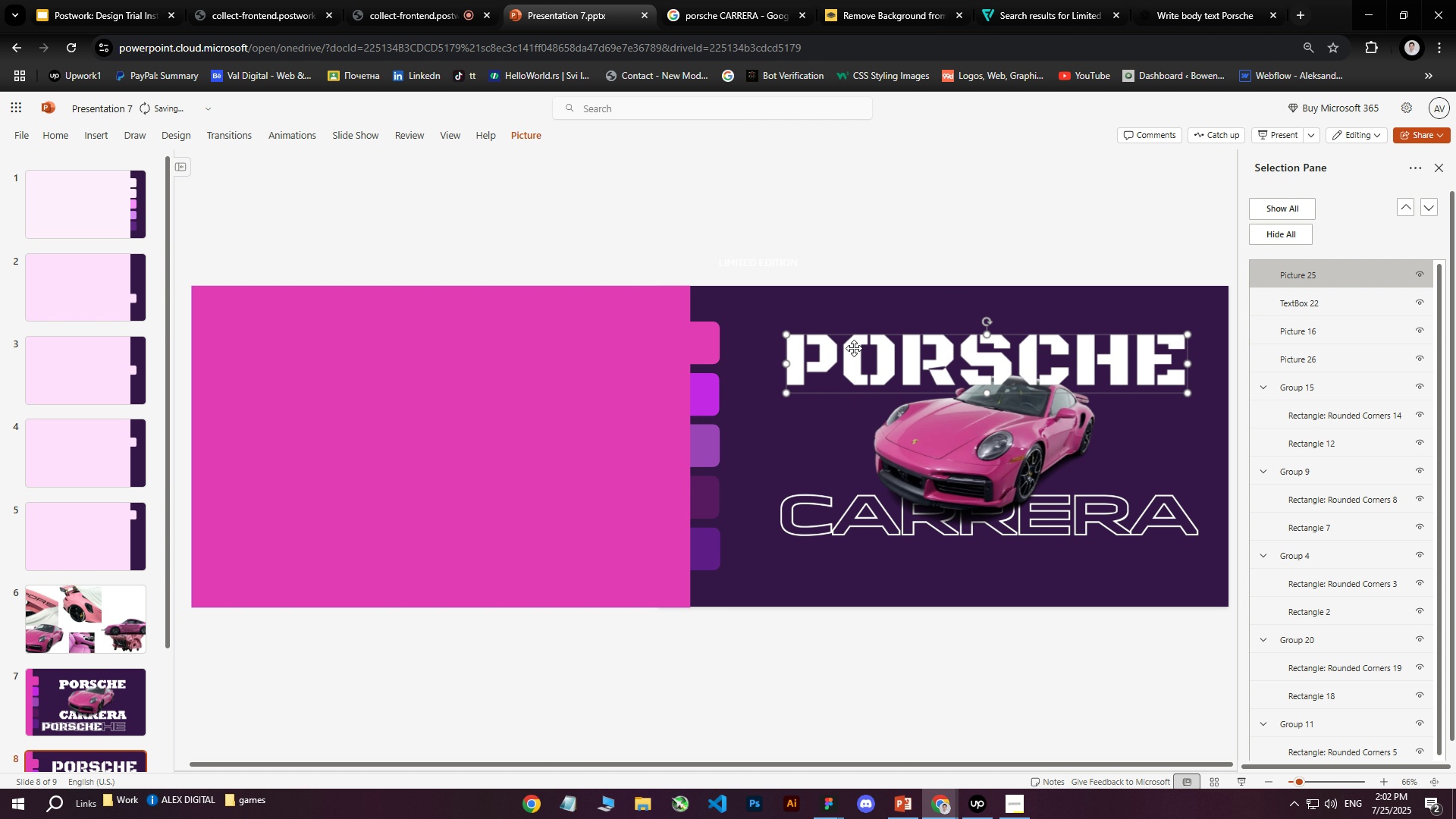 
key(ArrowDown)
 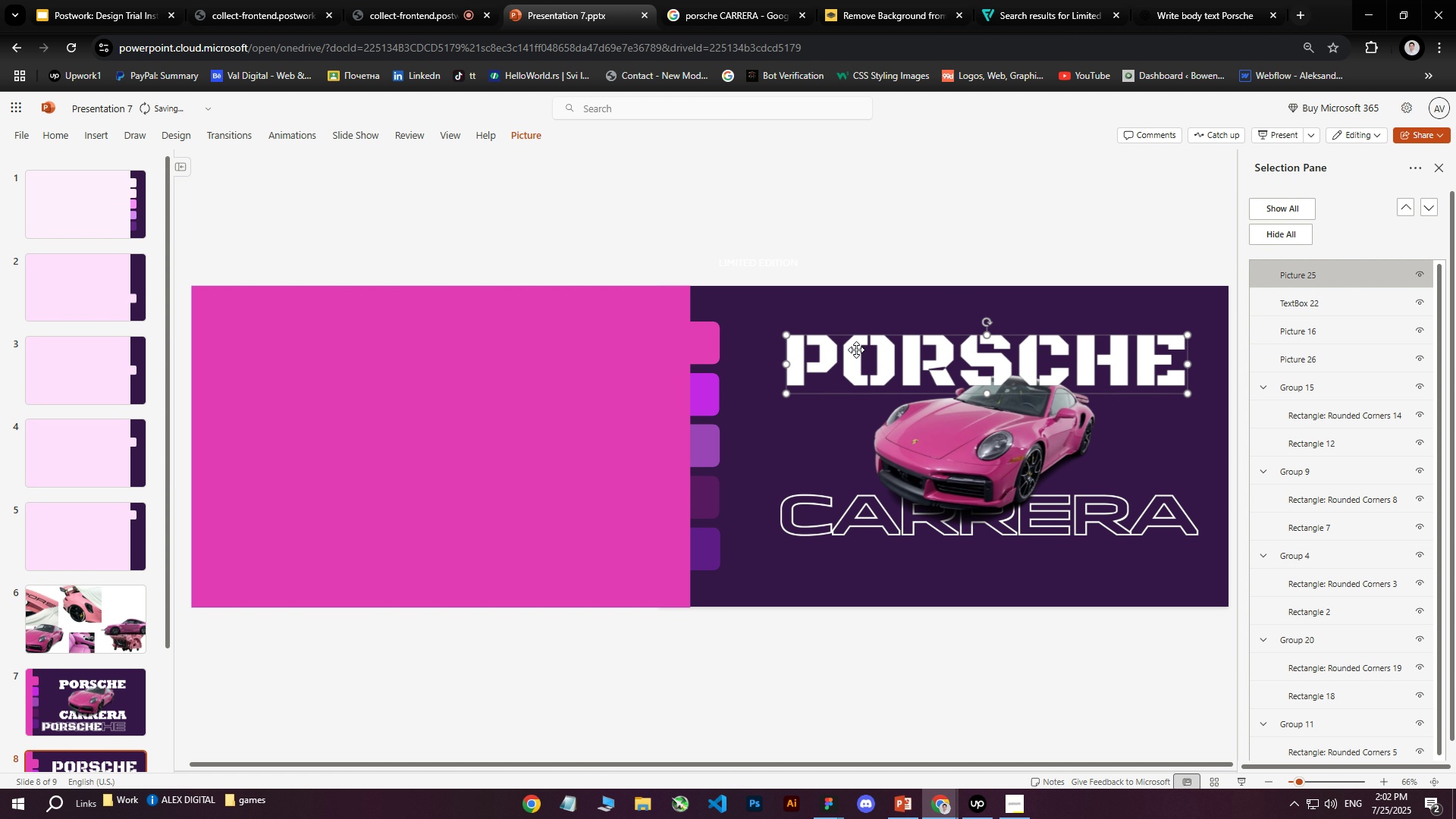 
key(ArrowDown)
 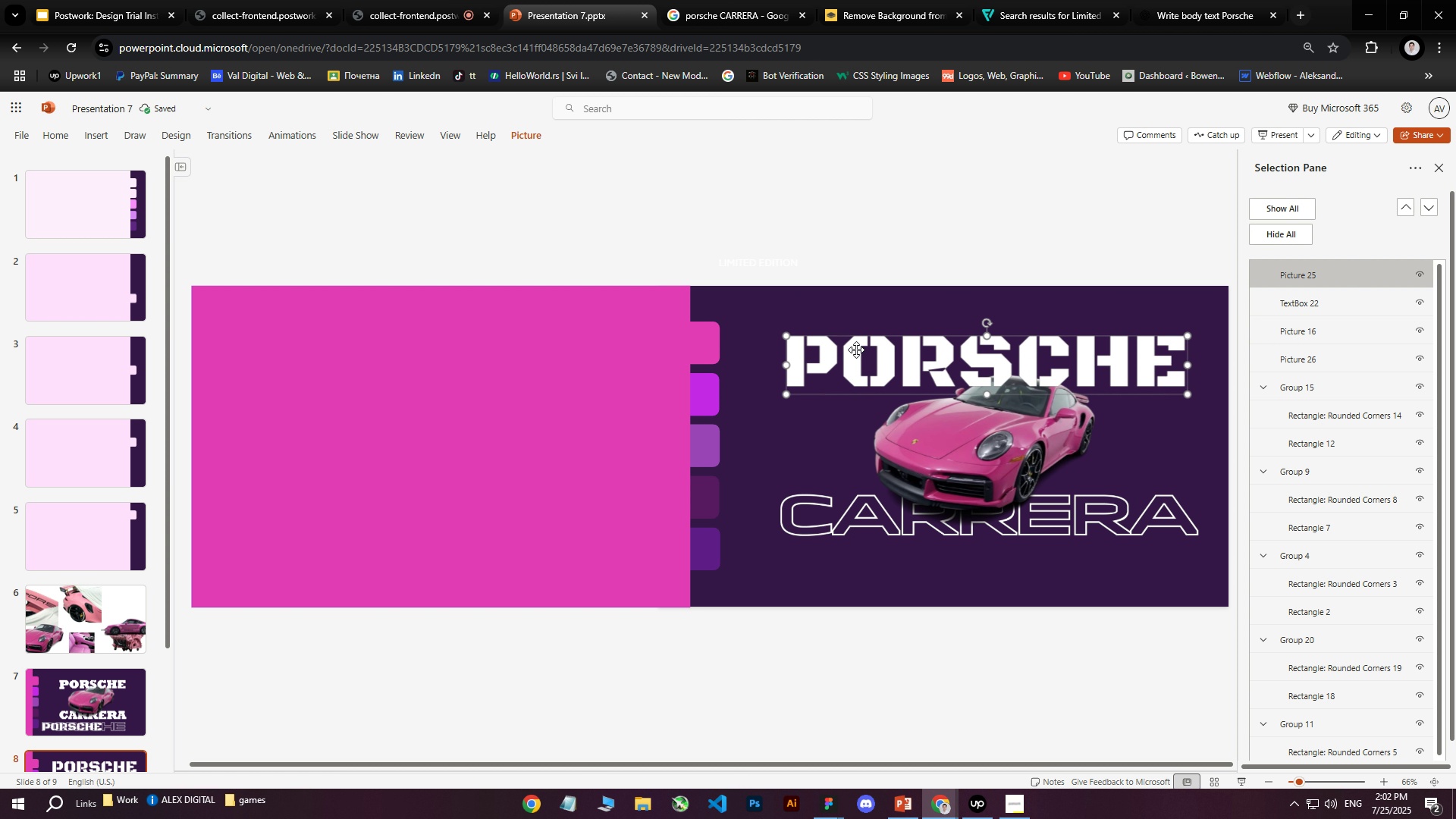 
key(ArrowDown)
 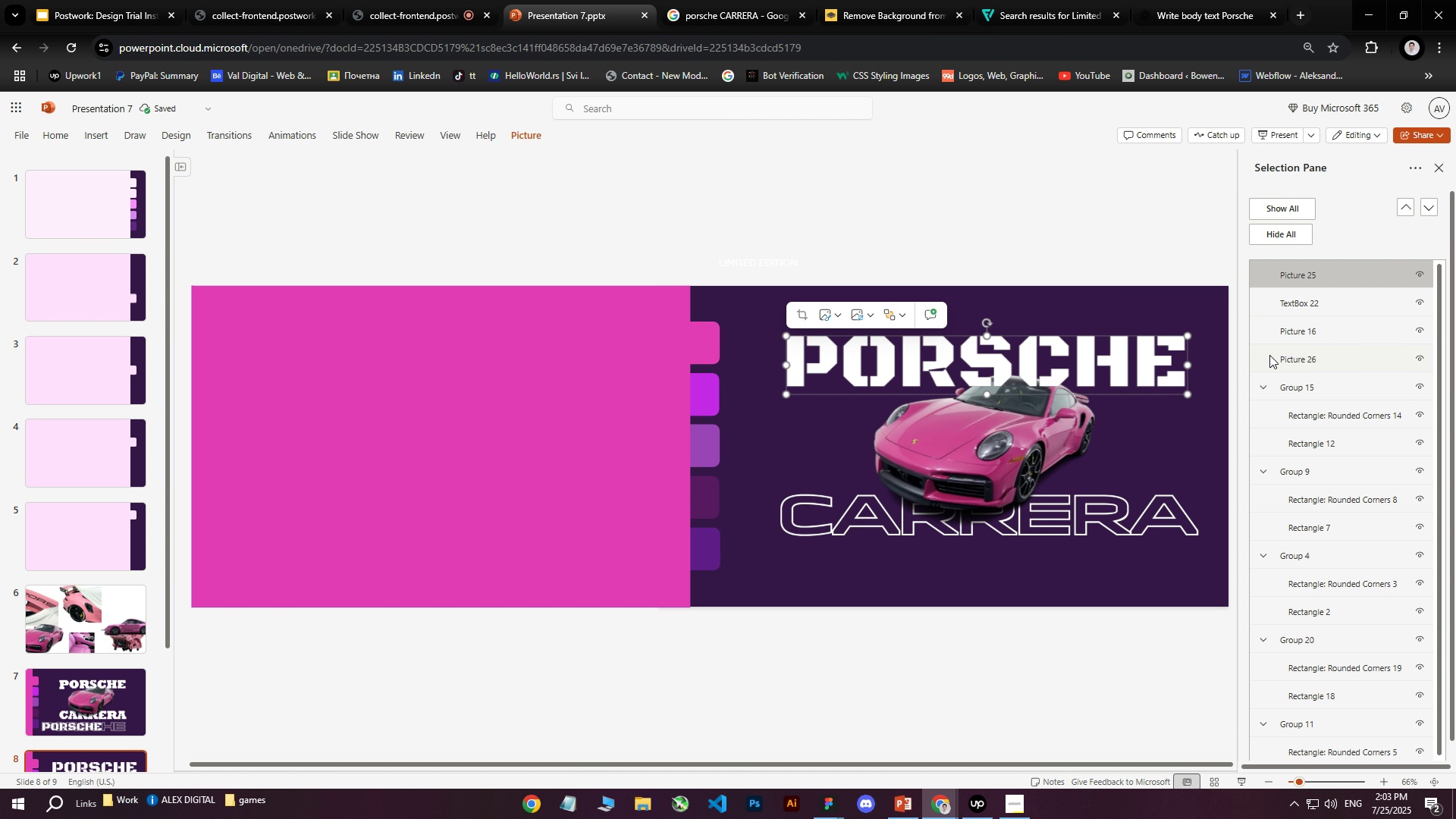 
left_click_drag(start_coordinate=[1185, 334], to_coordinate=[1158, 349])
 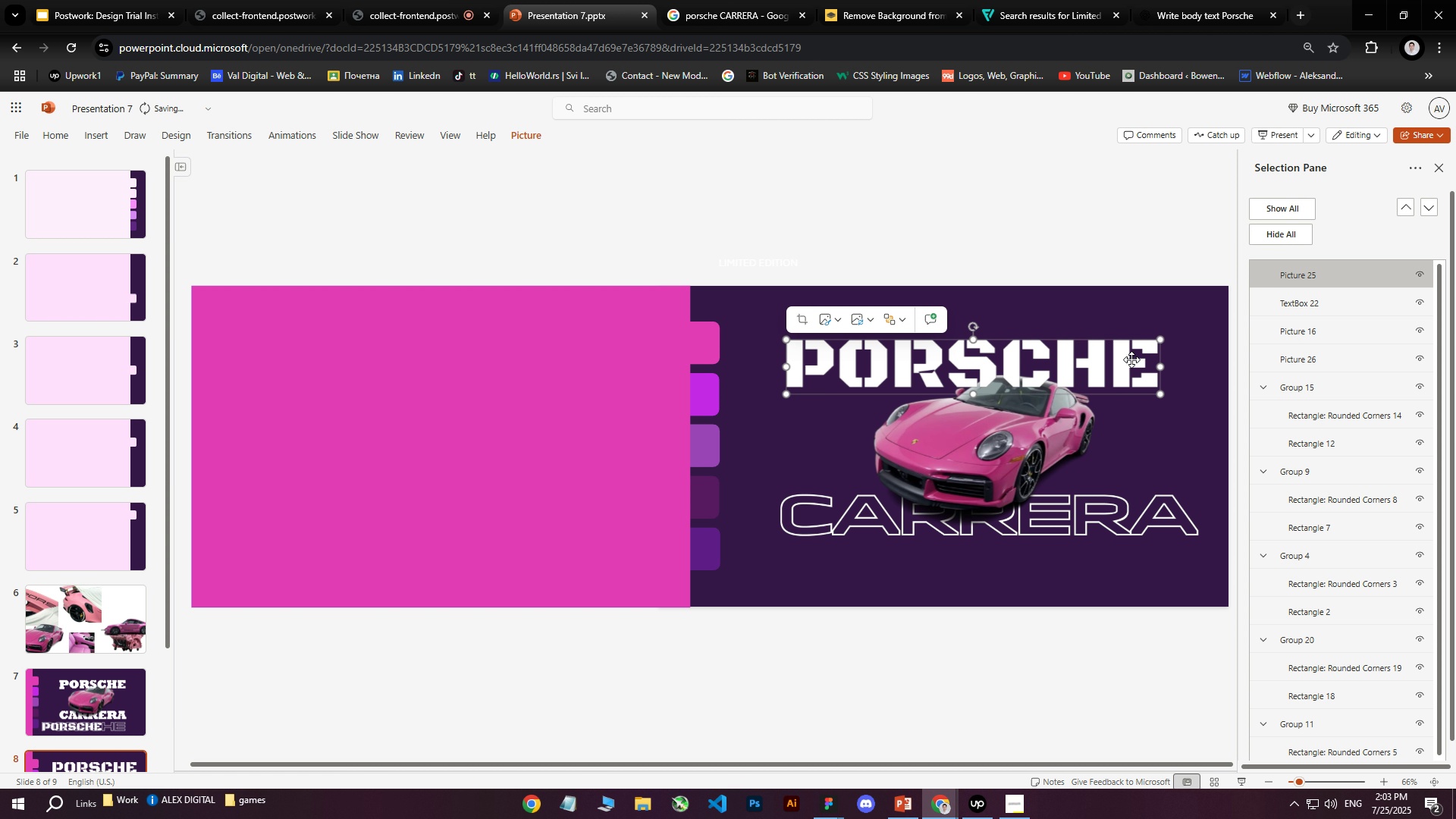 
left_click_drag(start_coordinate=[1126, 361], to_coordinate=[1139, 360])
 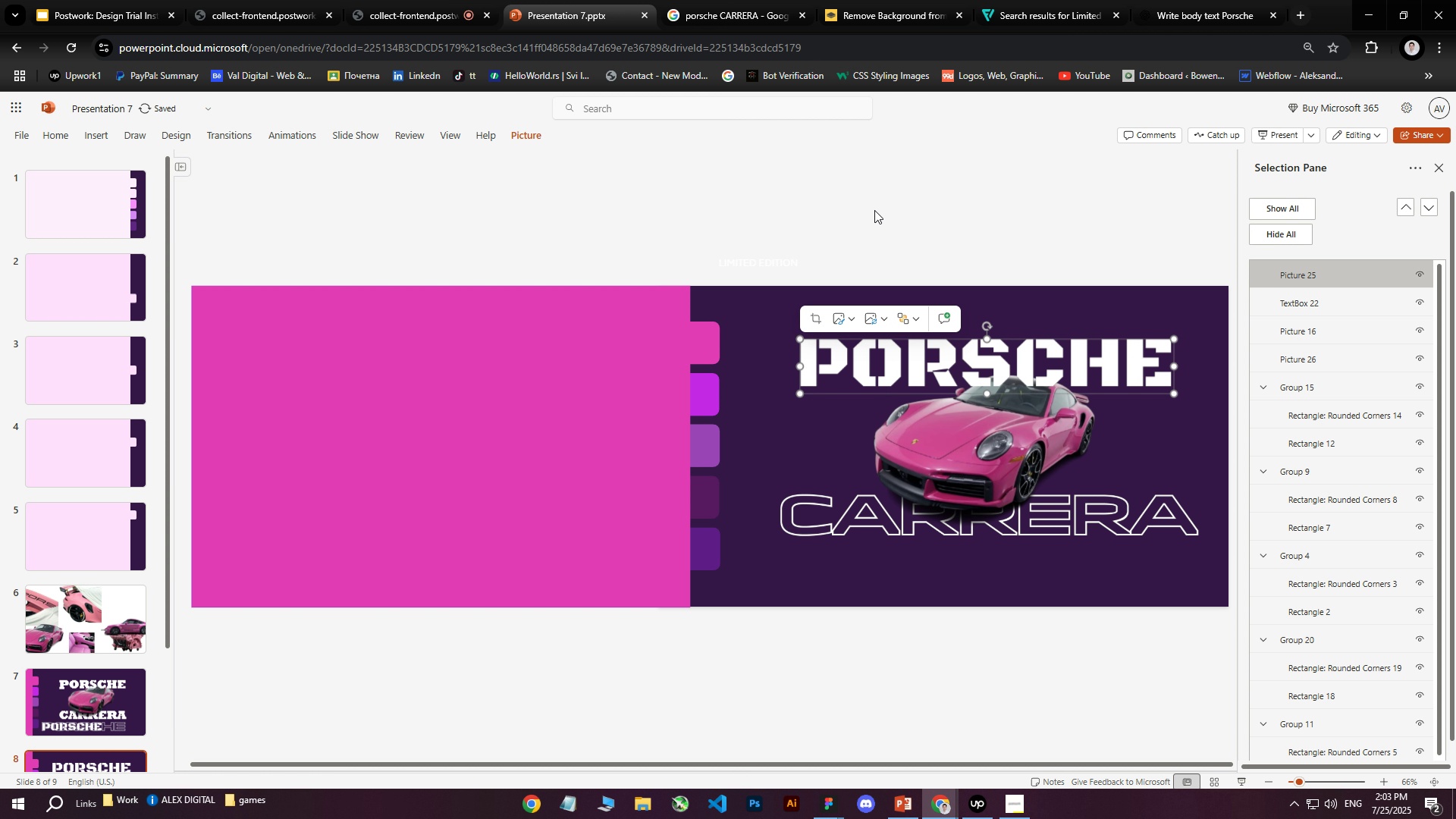 
left_click([846, 187])
 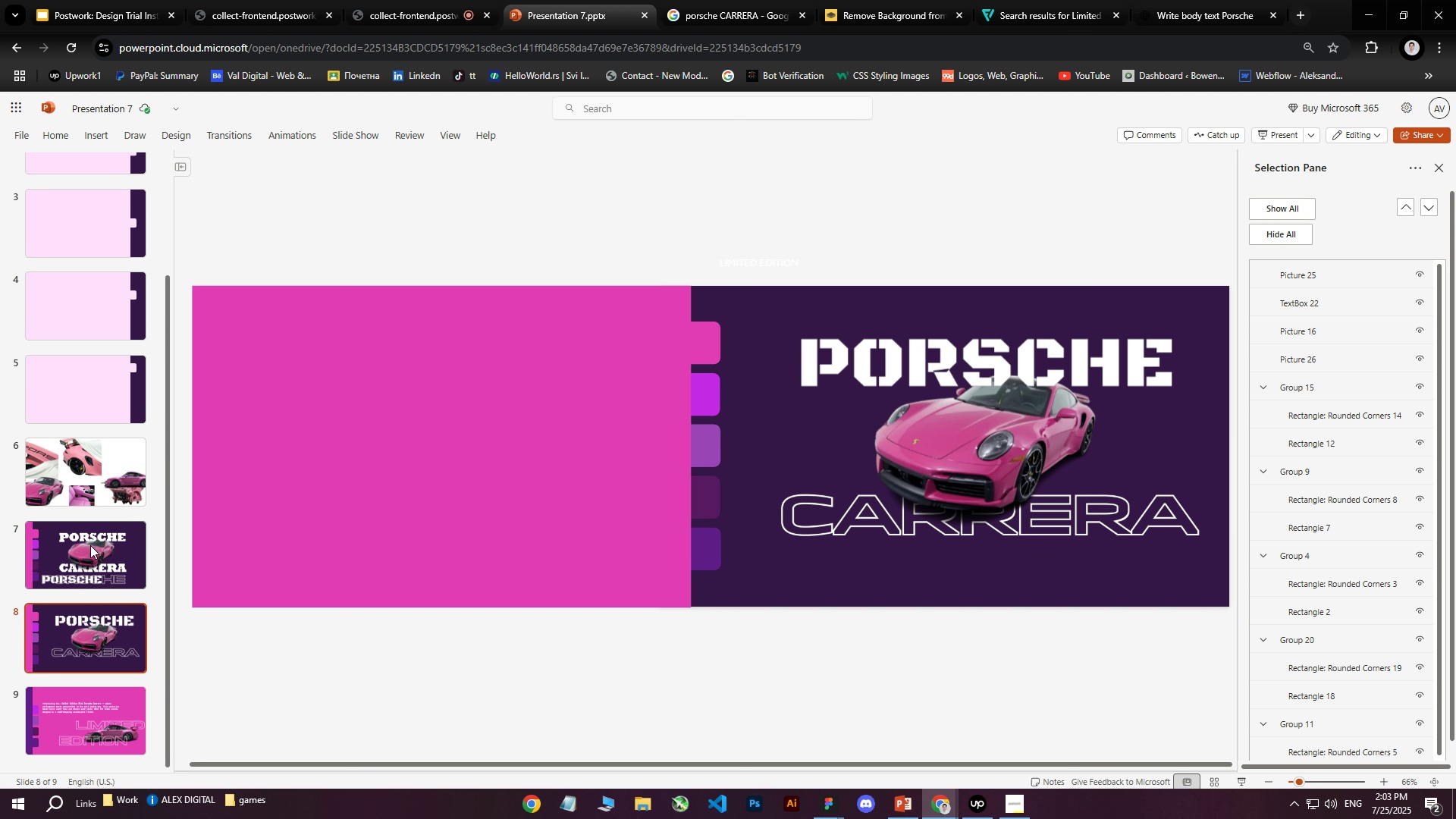 
wait(17.63)
 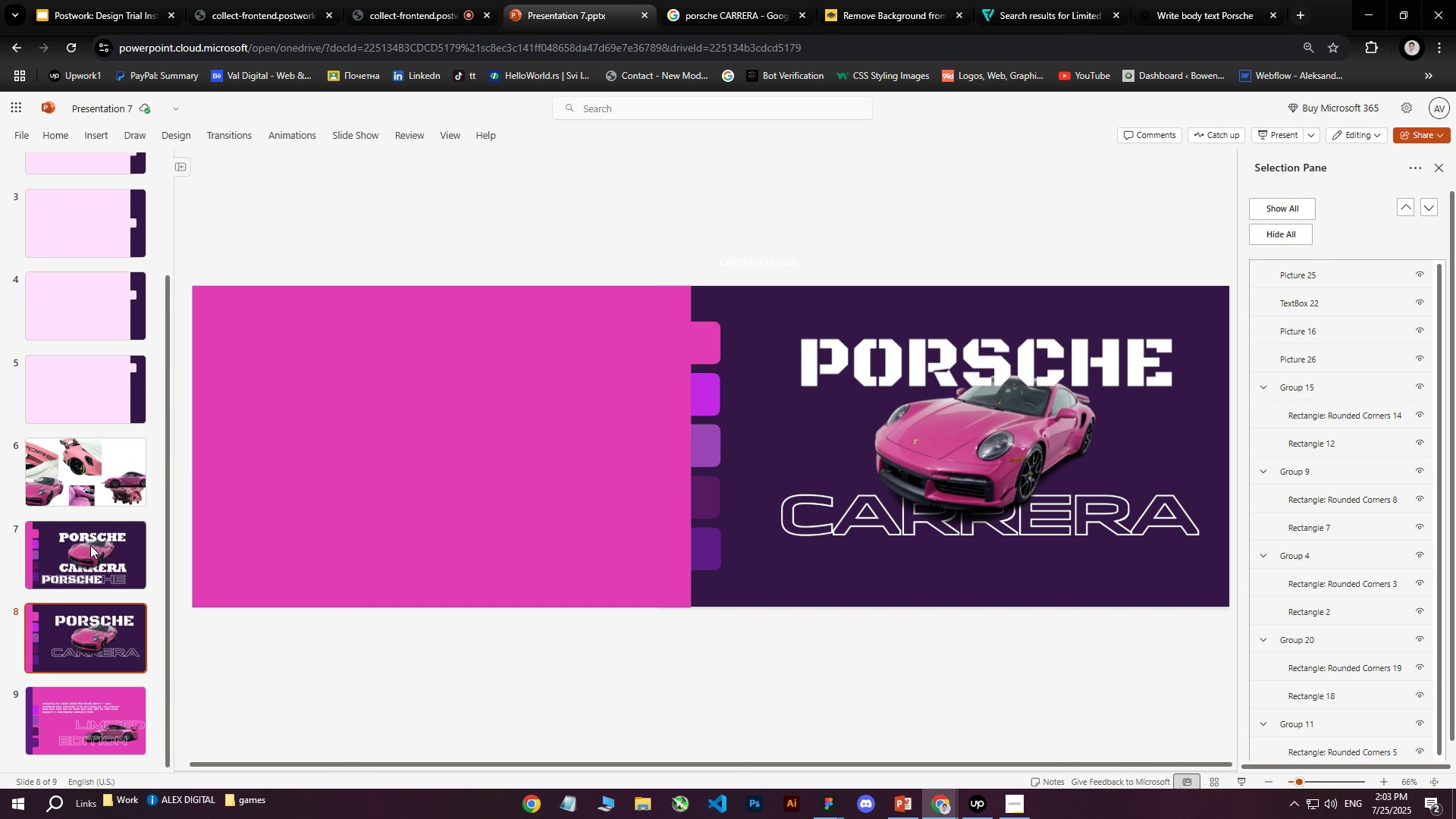 
scroll: coordinate [287, 695], scroll_direction: down, amount: 2.0
 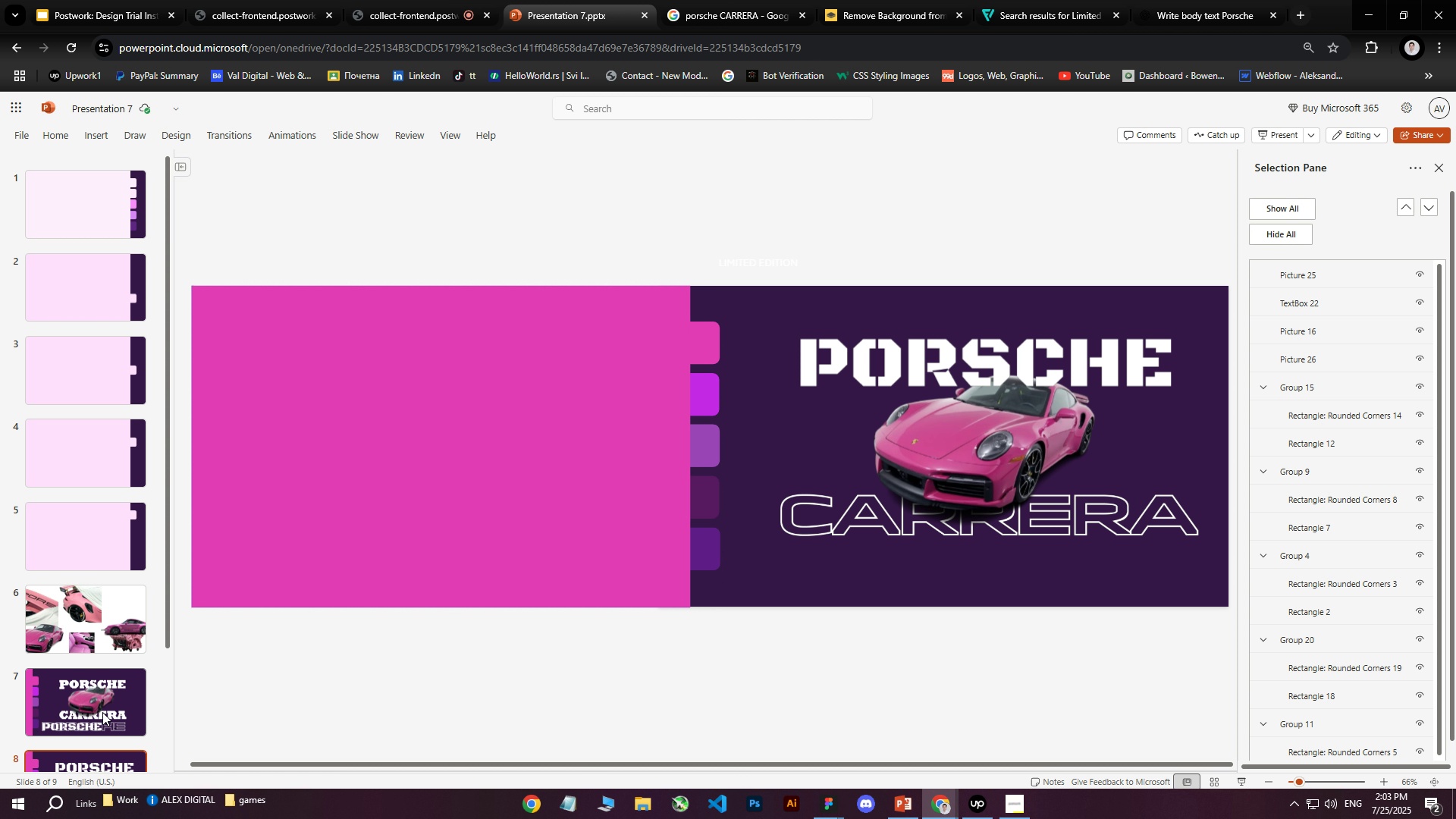 
left_click([99, 709])
 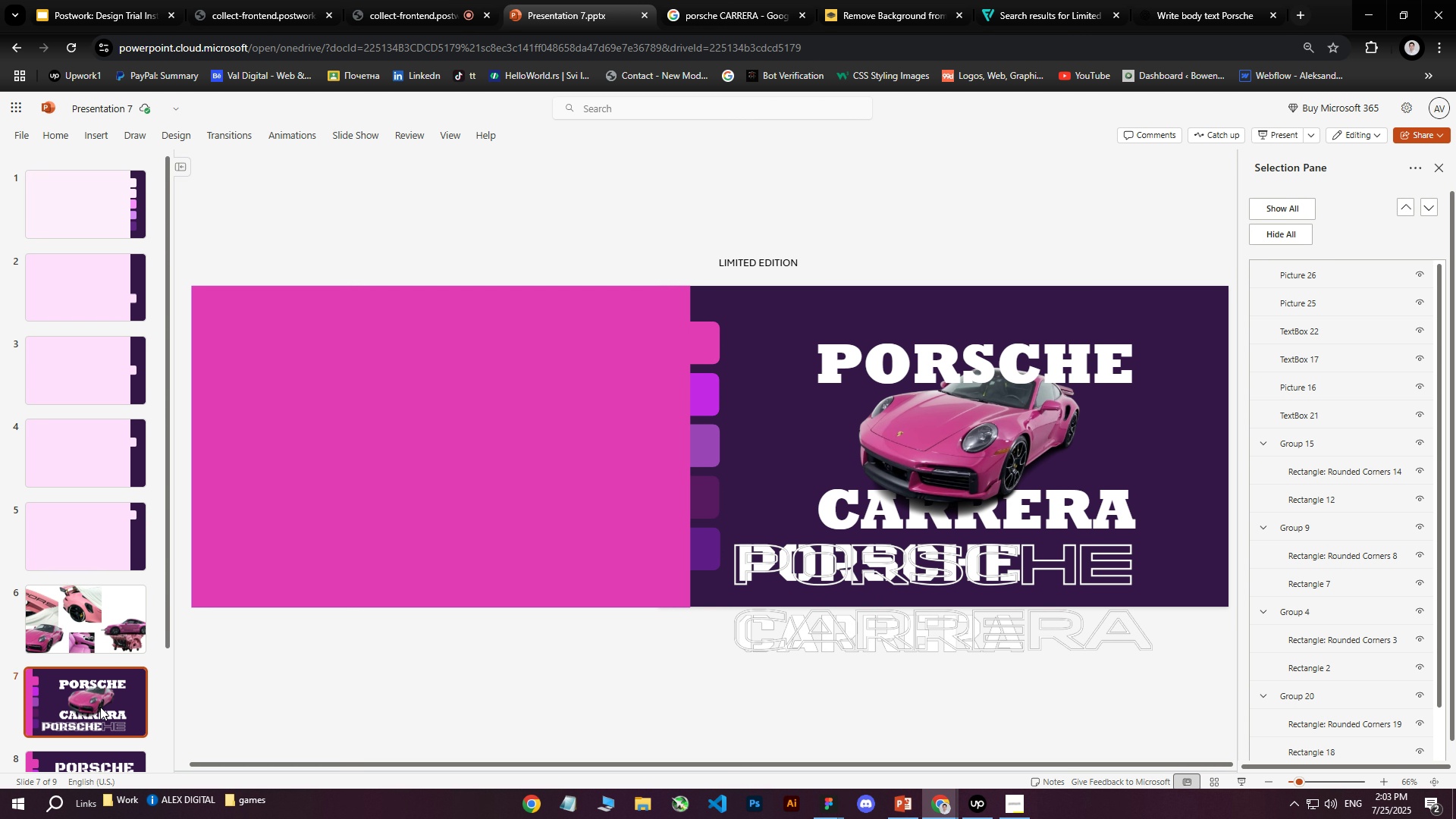 
scroll: coordinate [91, 722], scroll_direction: down, amount: 2.0
 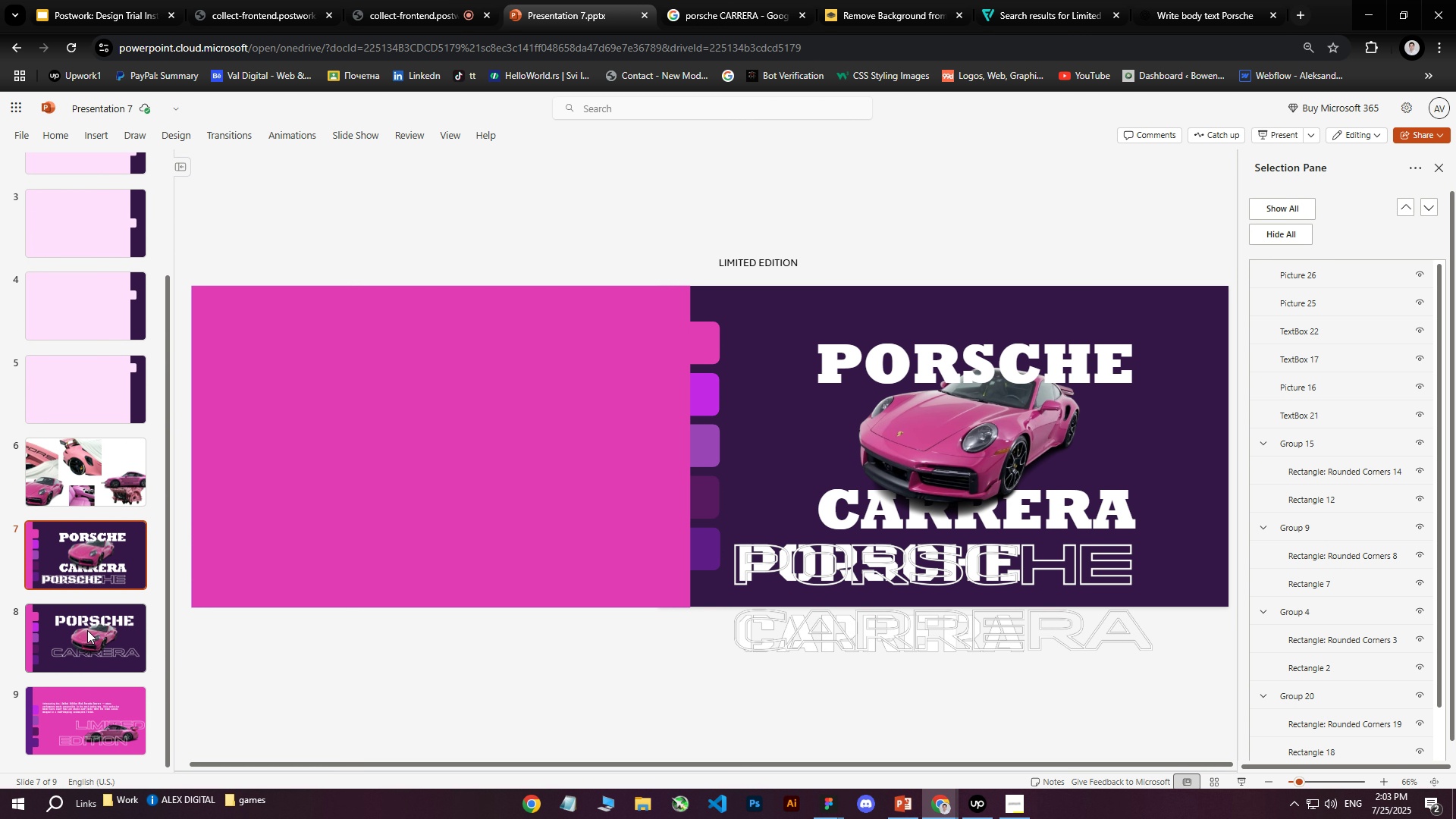 
left_click([86, 626])
 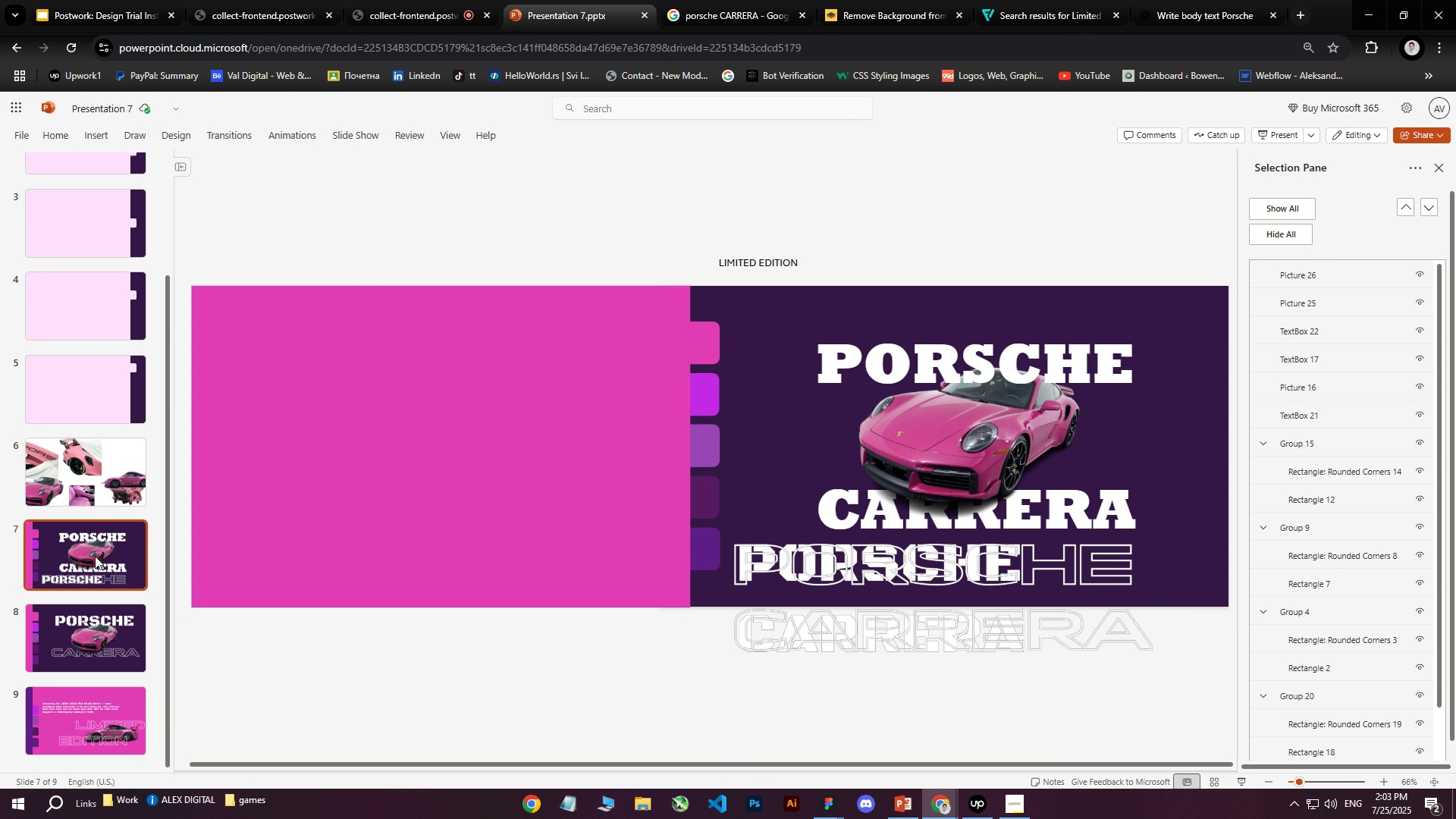 
left_click([95, 556])
 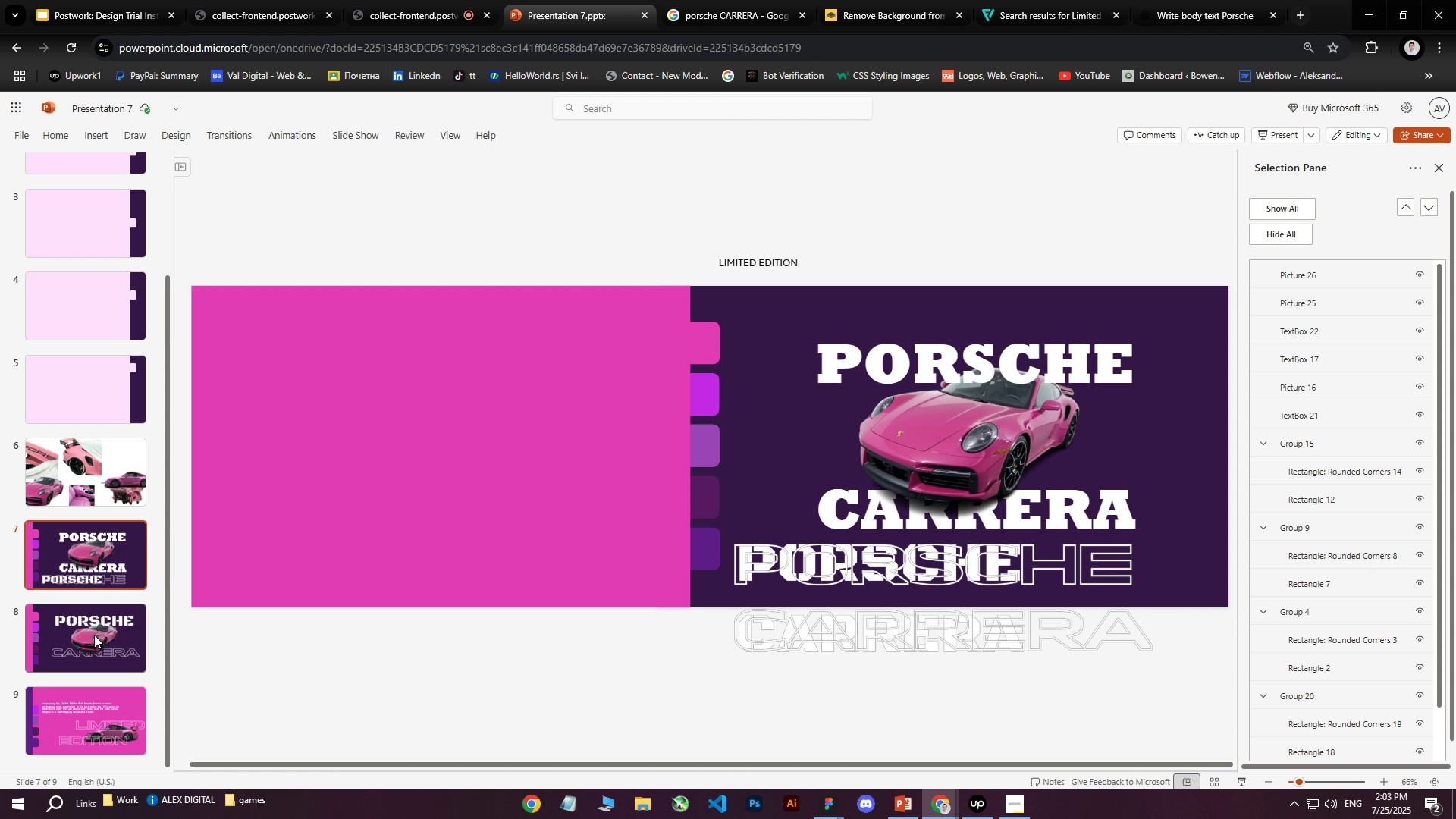 
left_click([98, 648])
 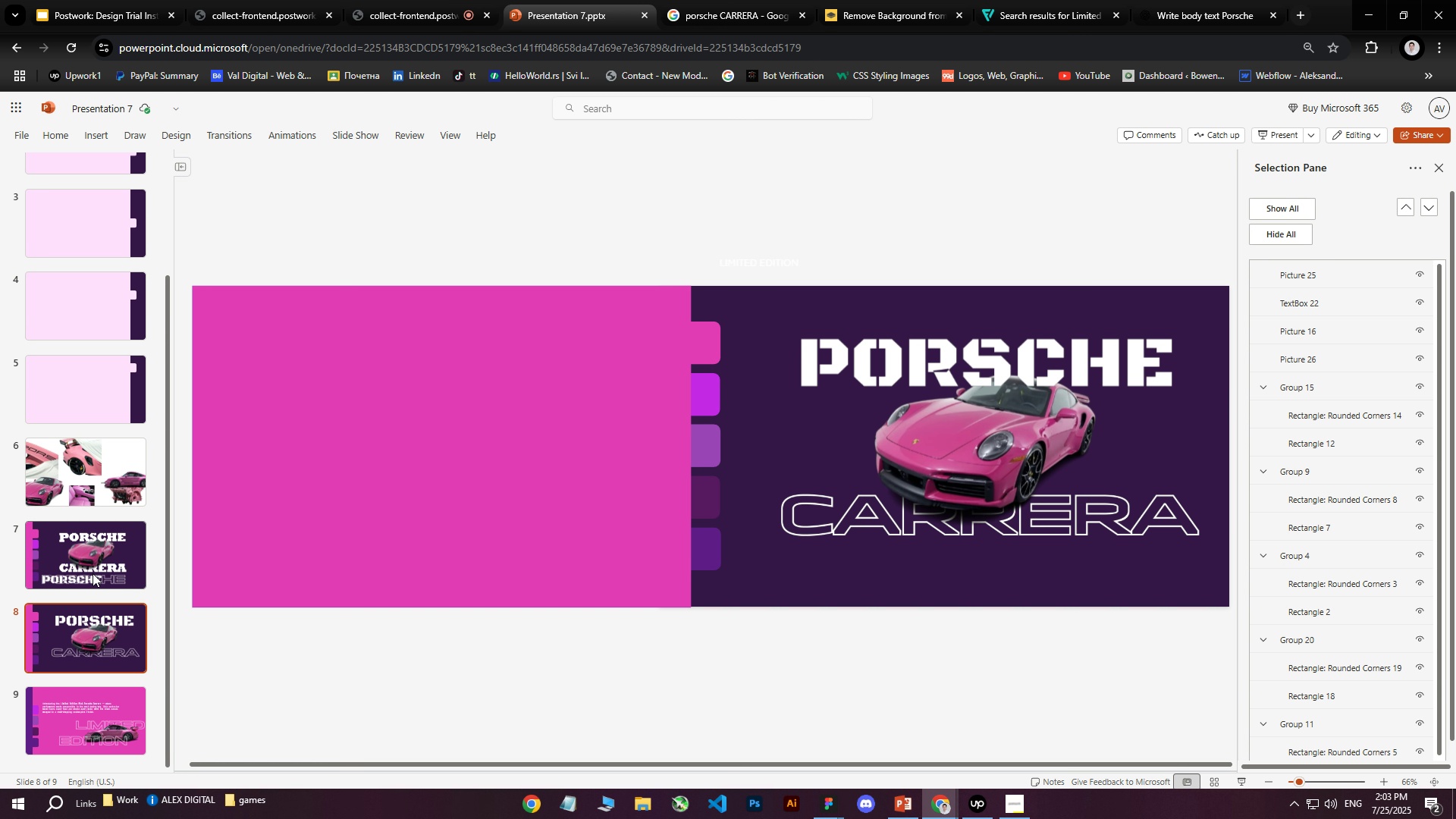 
left_click([93, 570])
 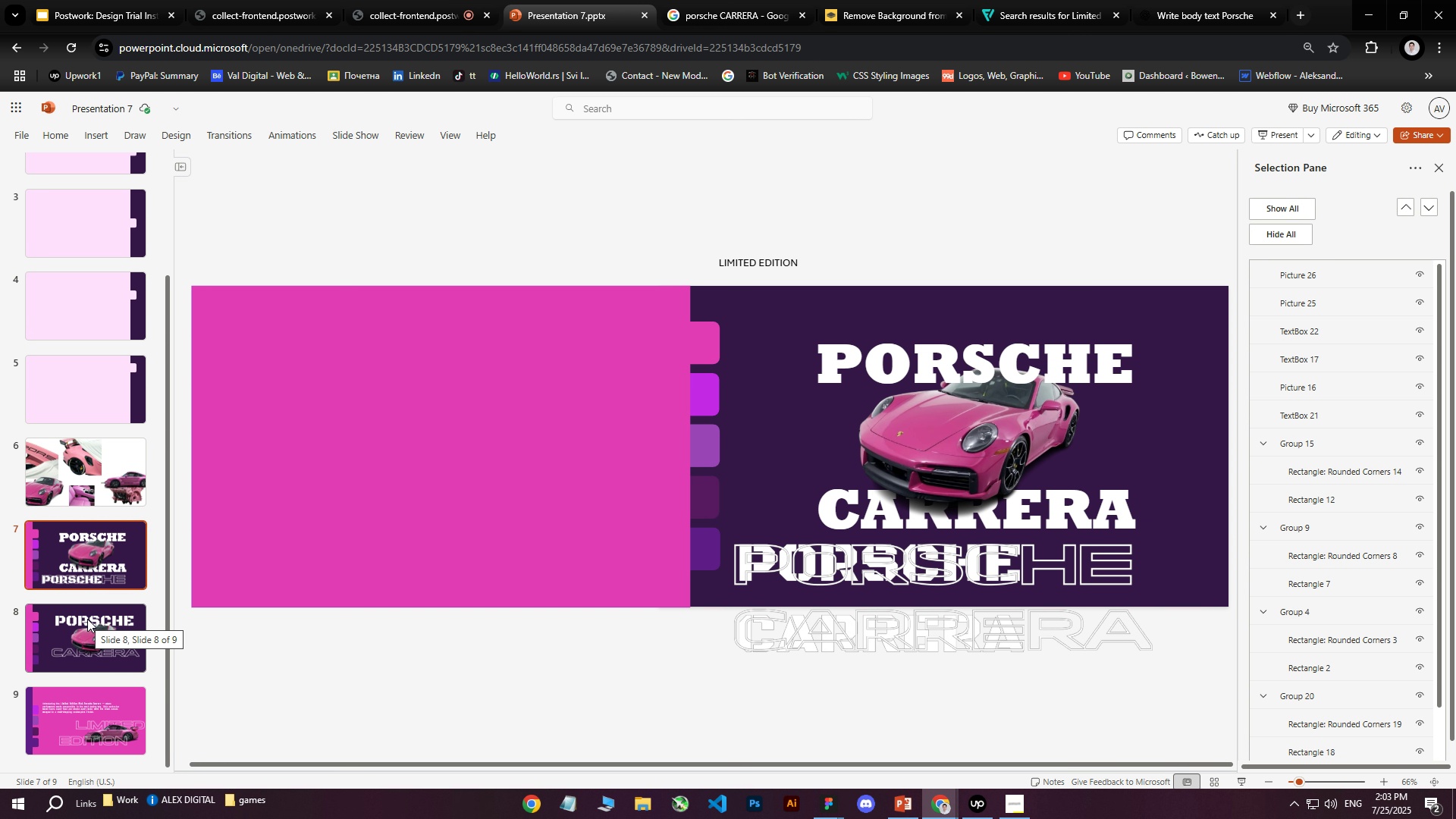 
left_click([87, 619])
 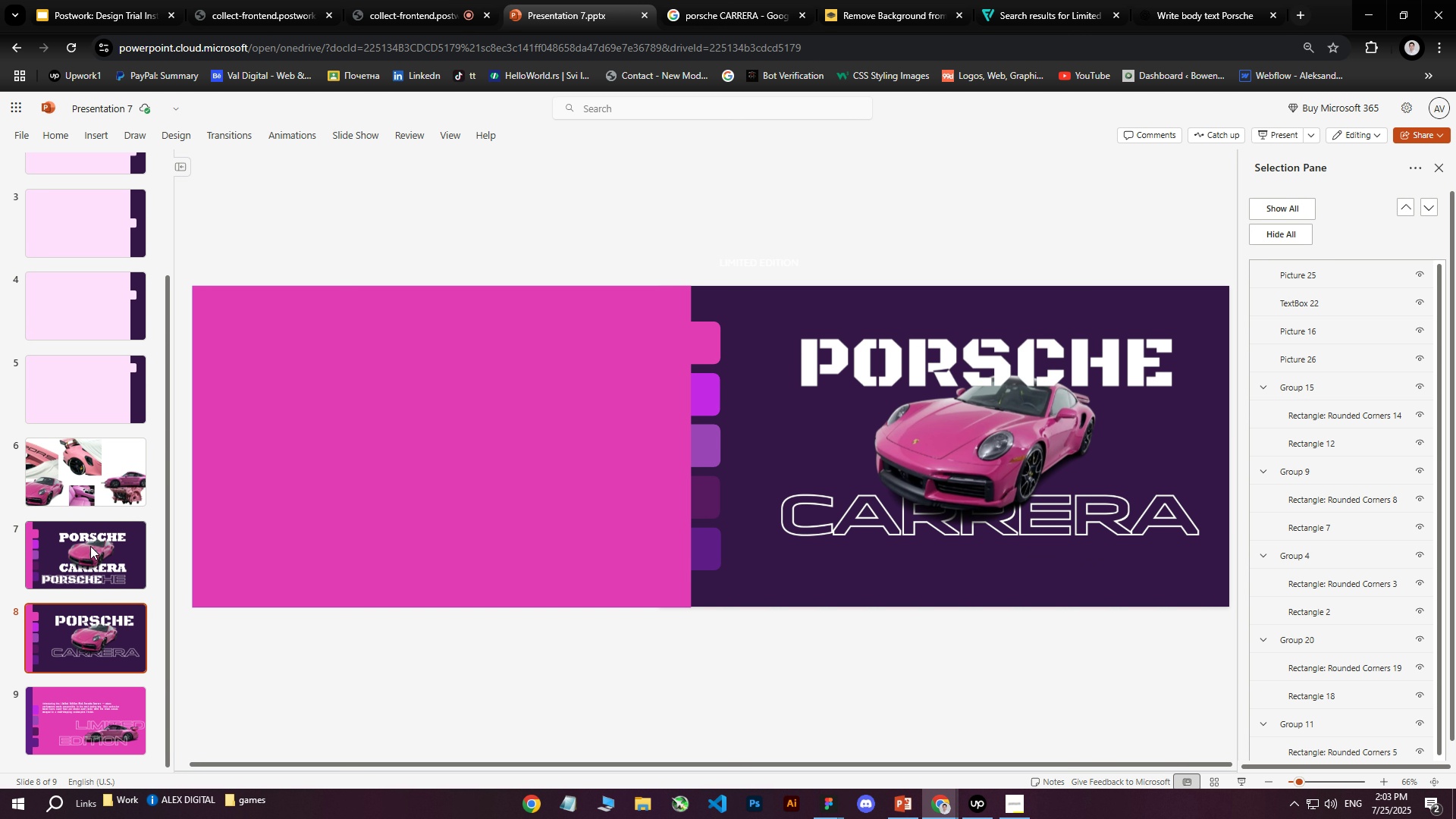 
left_click([90, 545])
 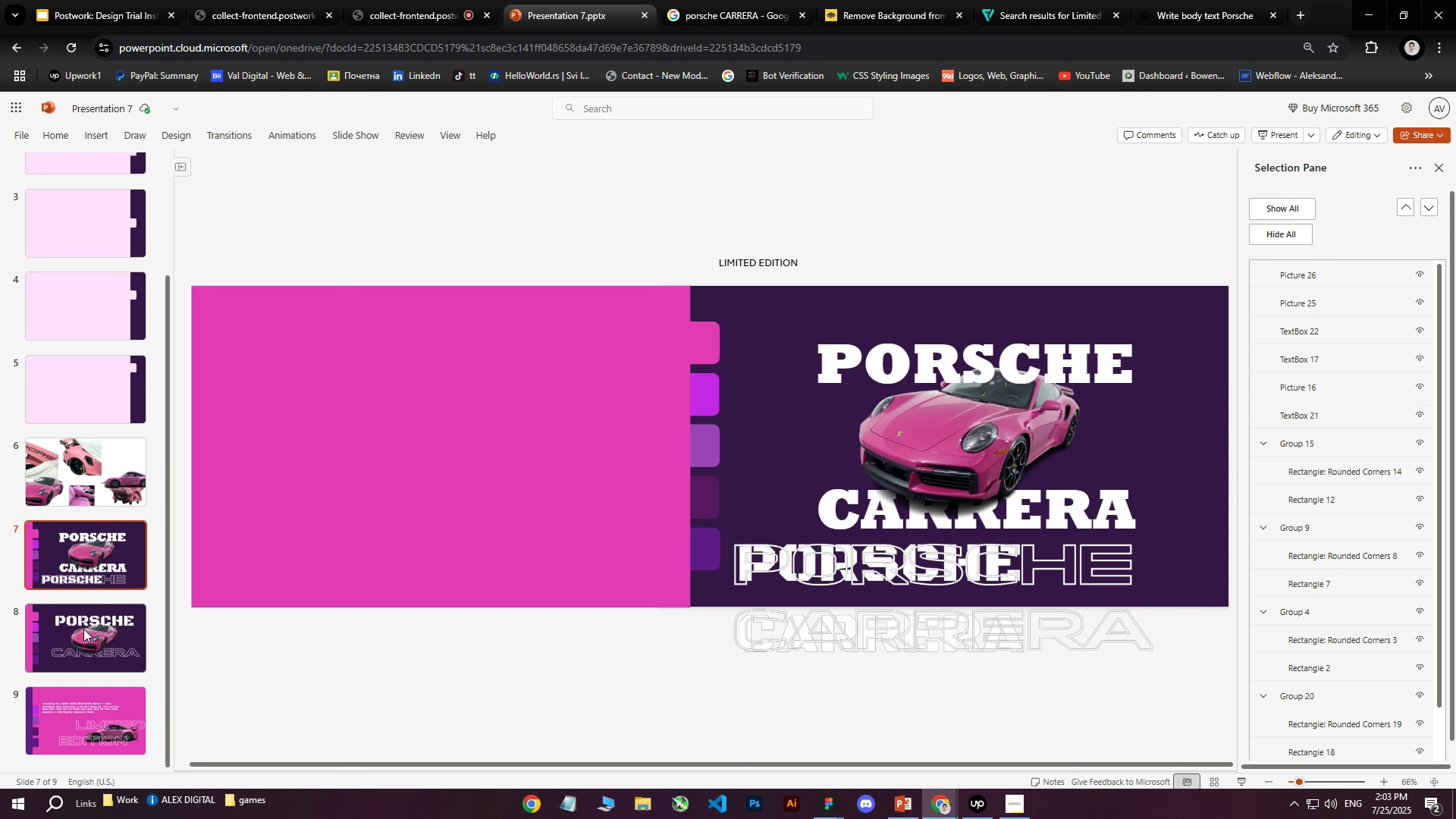 
left_click([83, 632])
 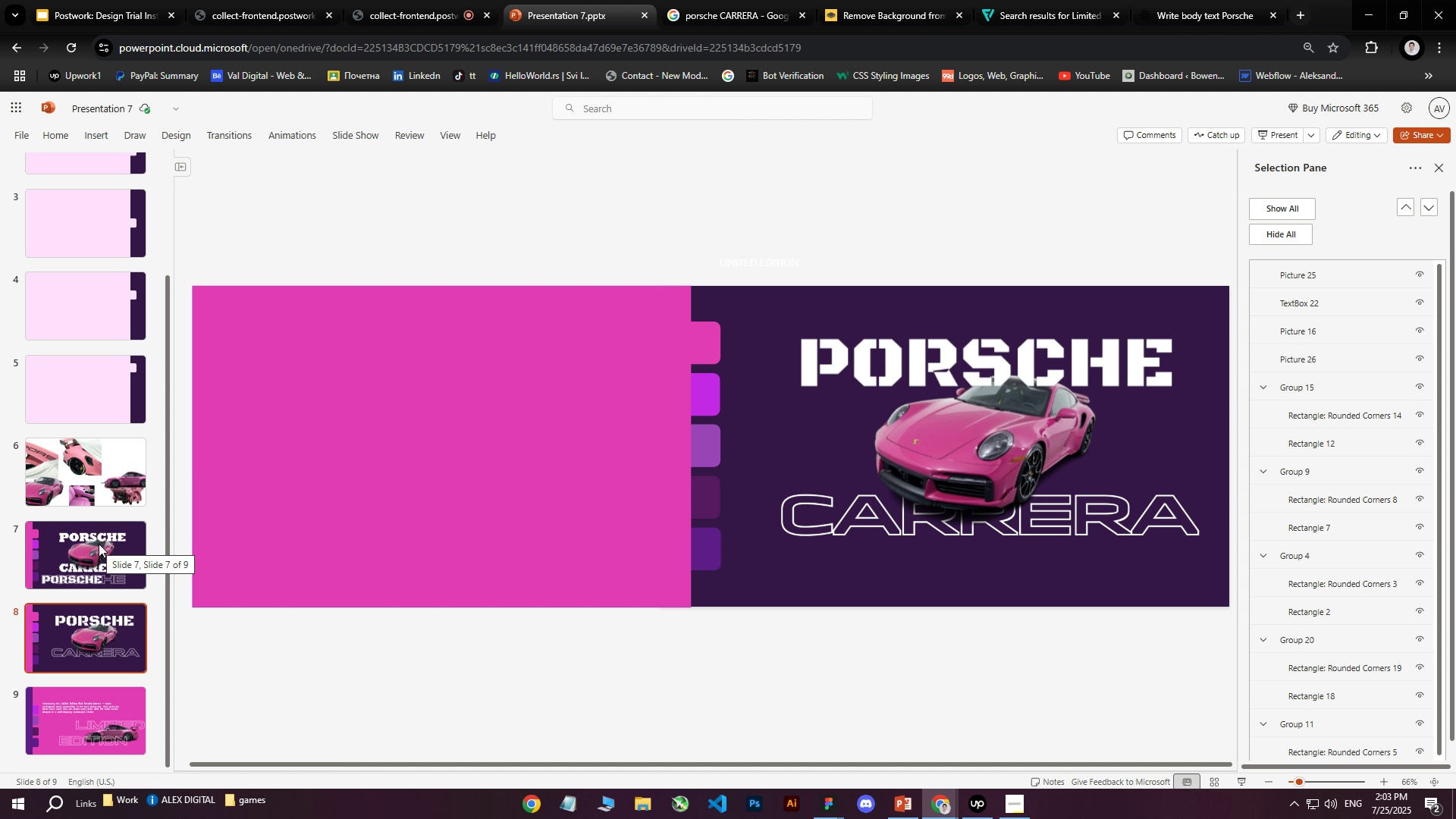 
left_click([99, 544])
 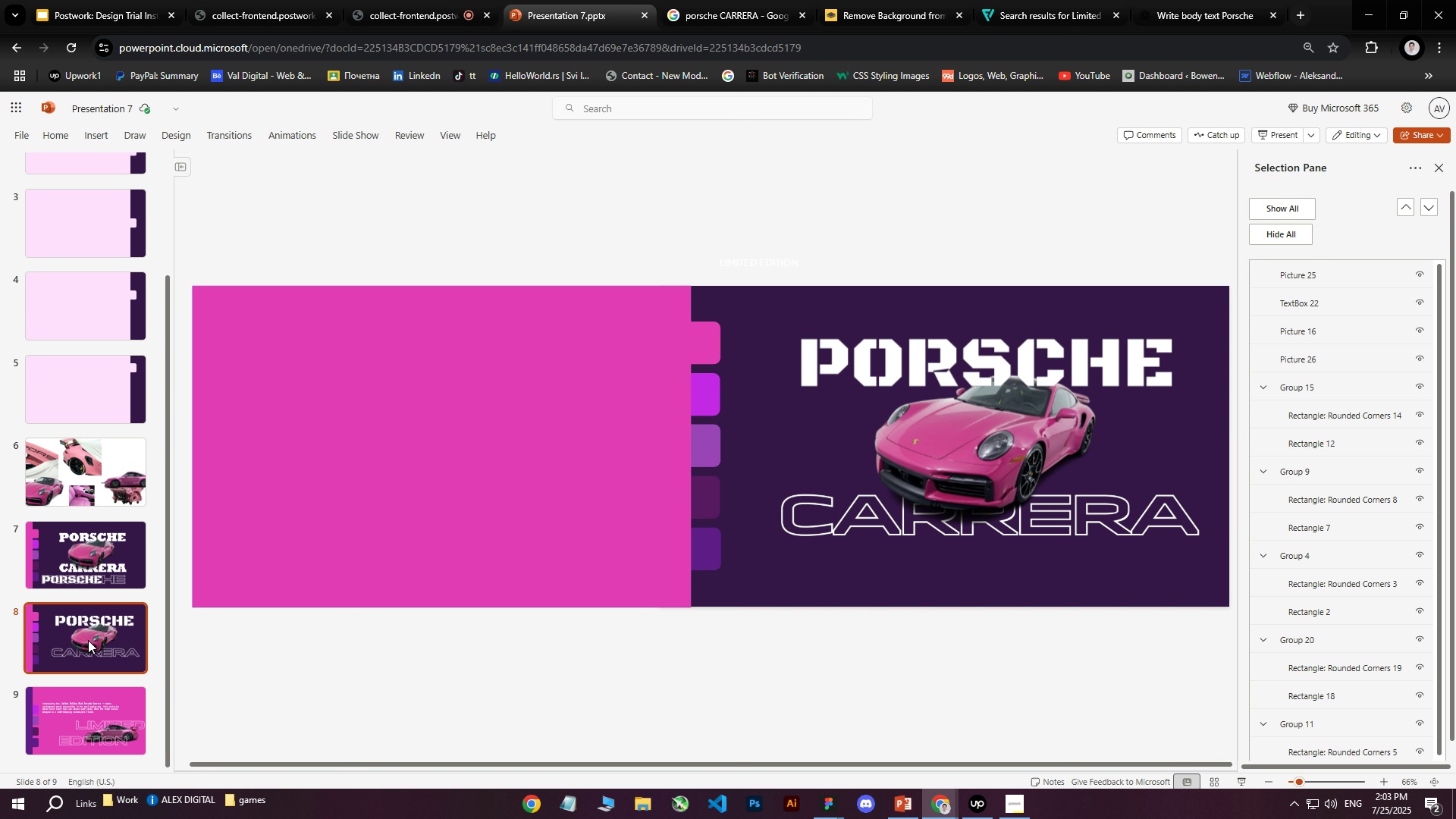 
double_click([93, 573])
 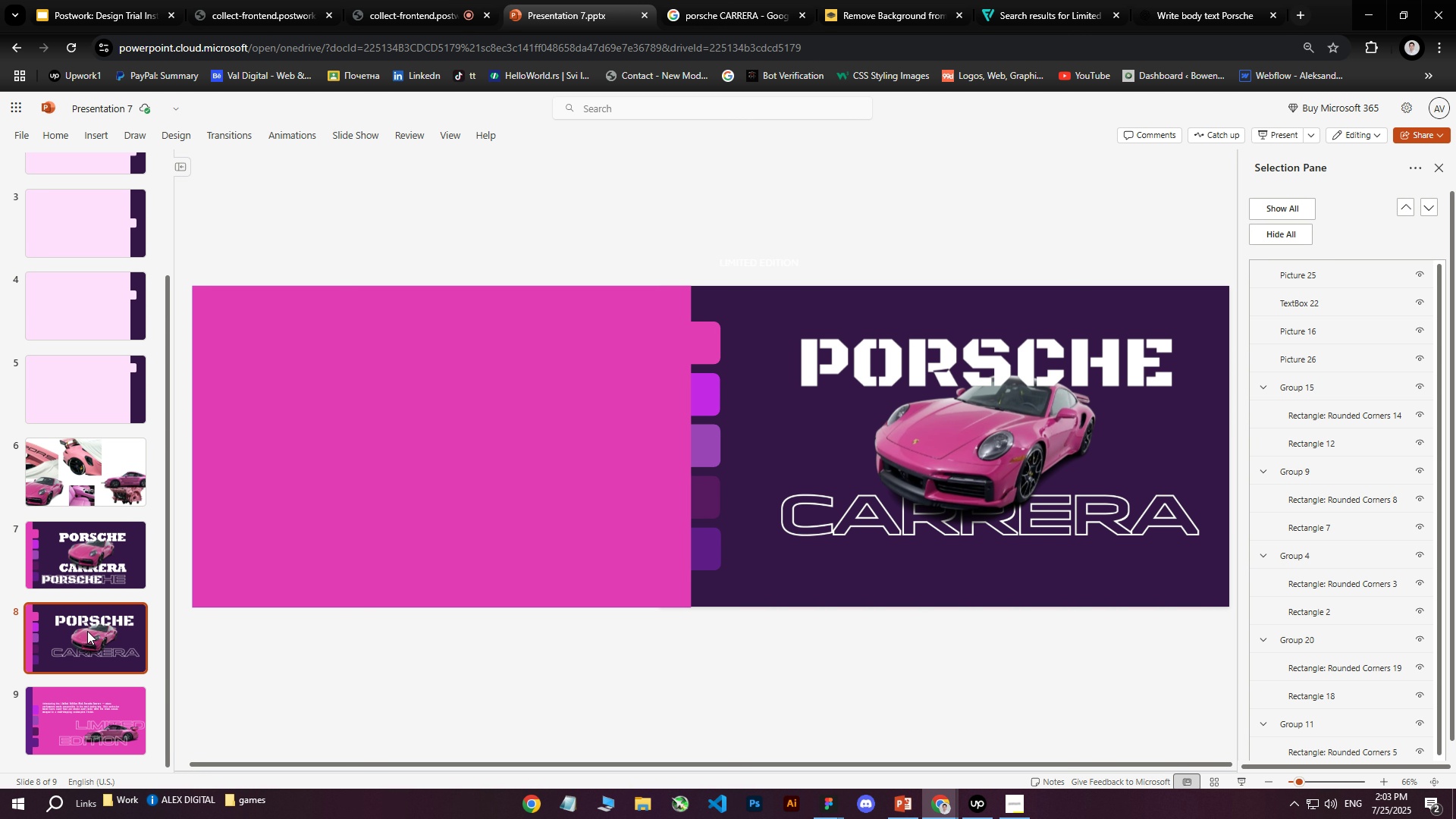 
double_click([89, 570])
 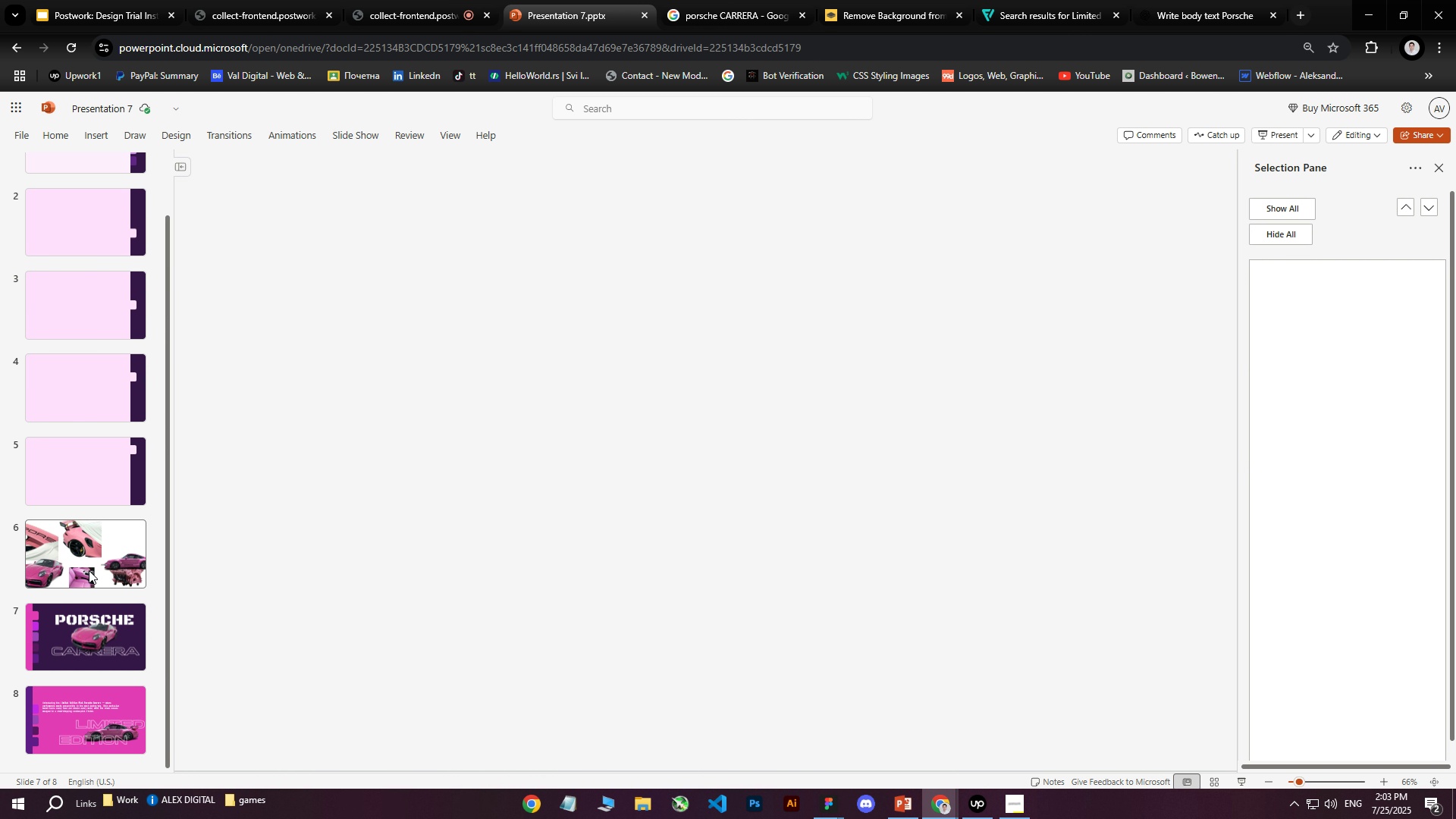 
key(Delete)
 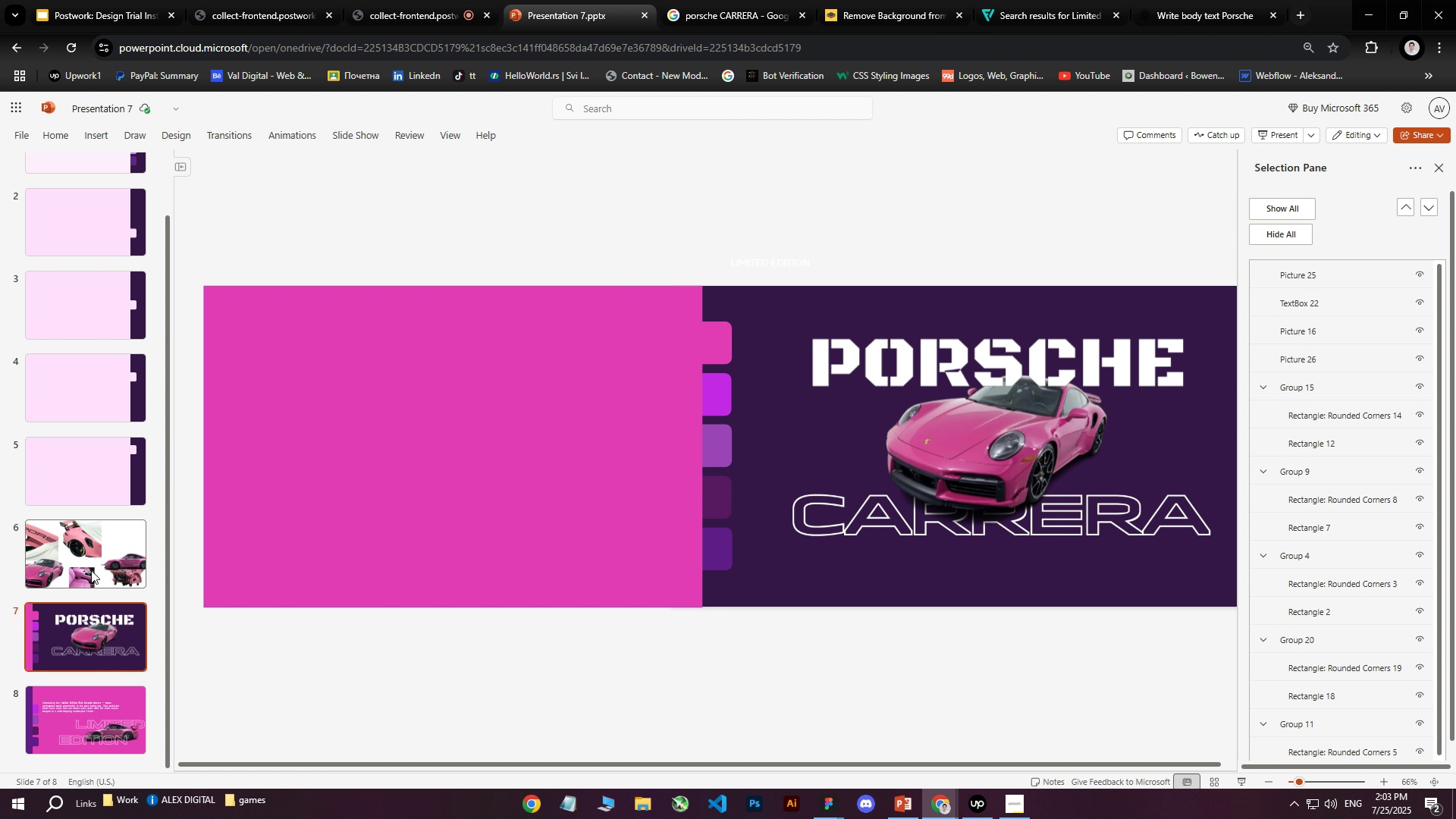 
double_click([79, 639])
 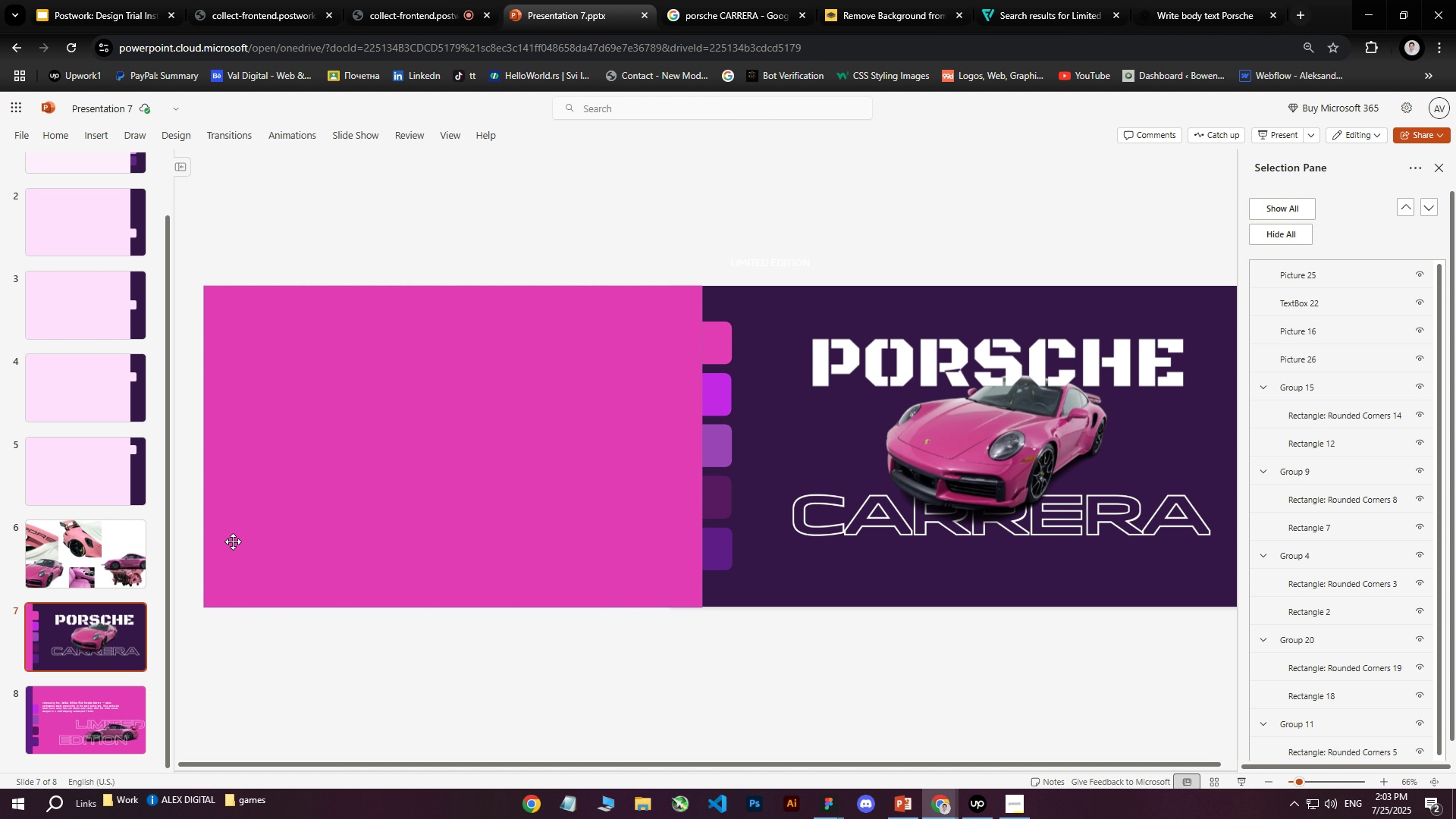 
wait(5.23)
 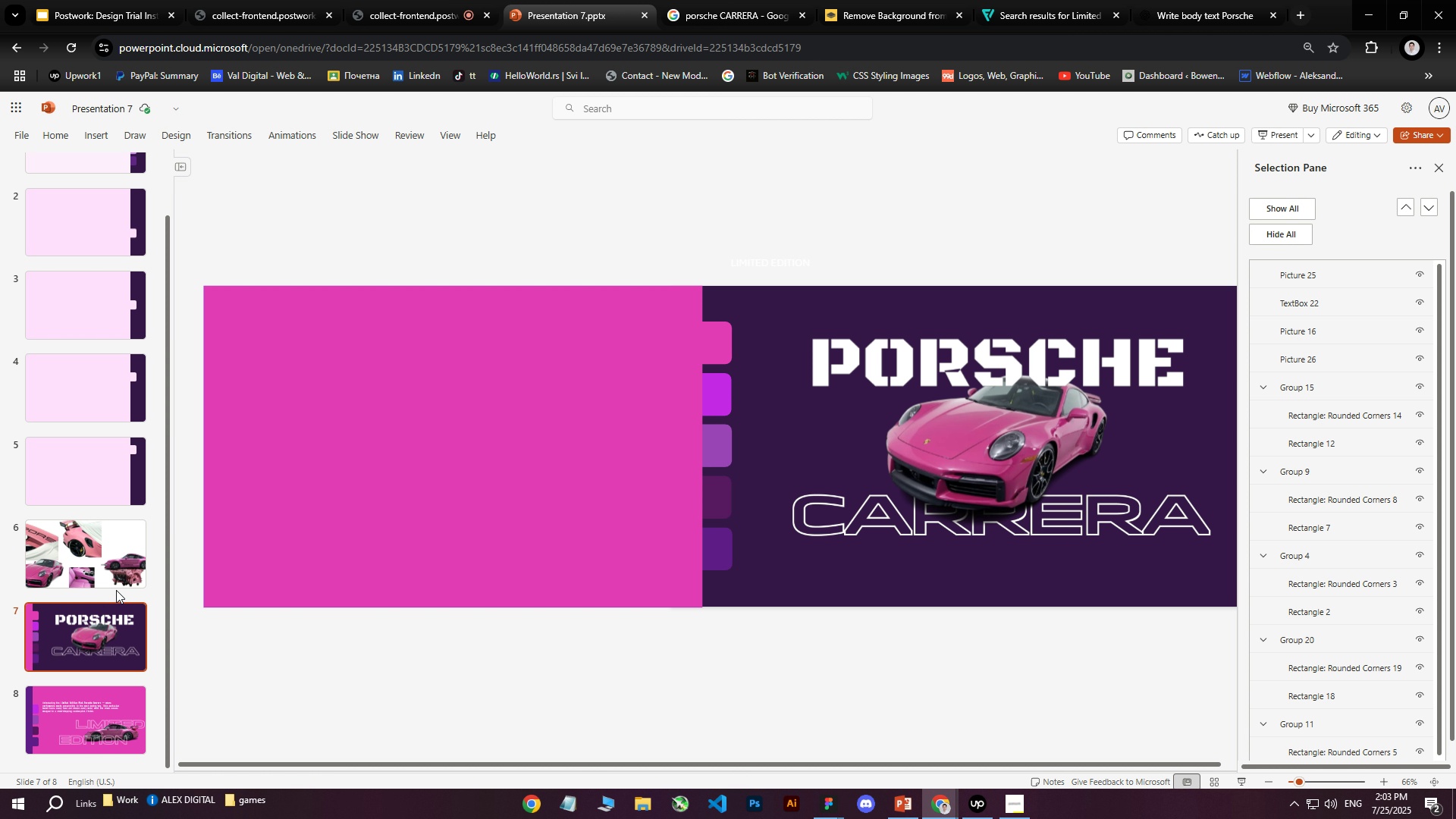 
left_click([103, 698])
 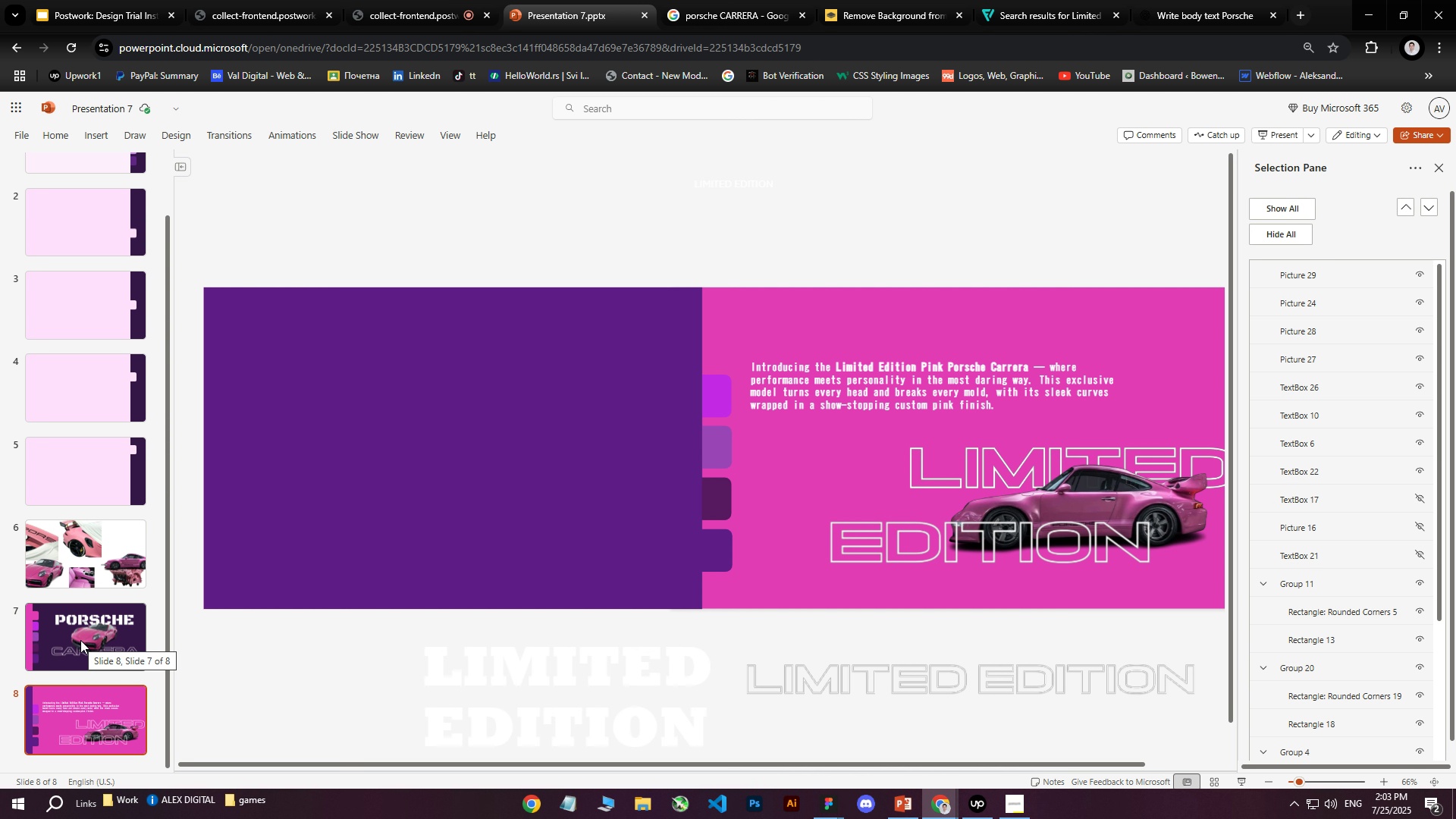 
left_click([80, 640])
 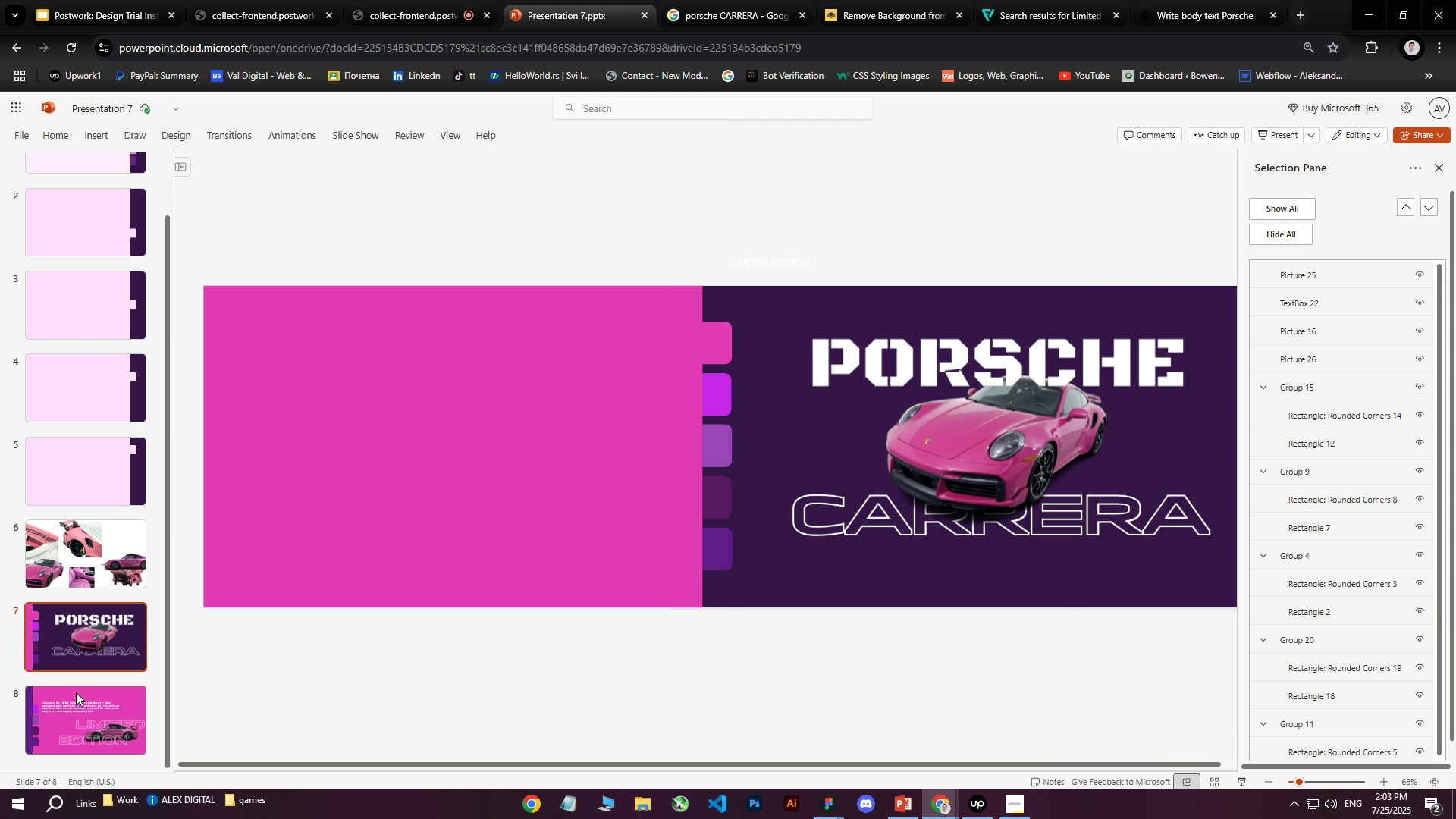 
left_click([76, 703])
 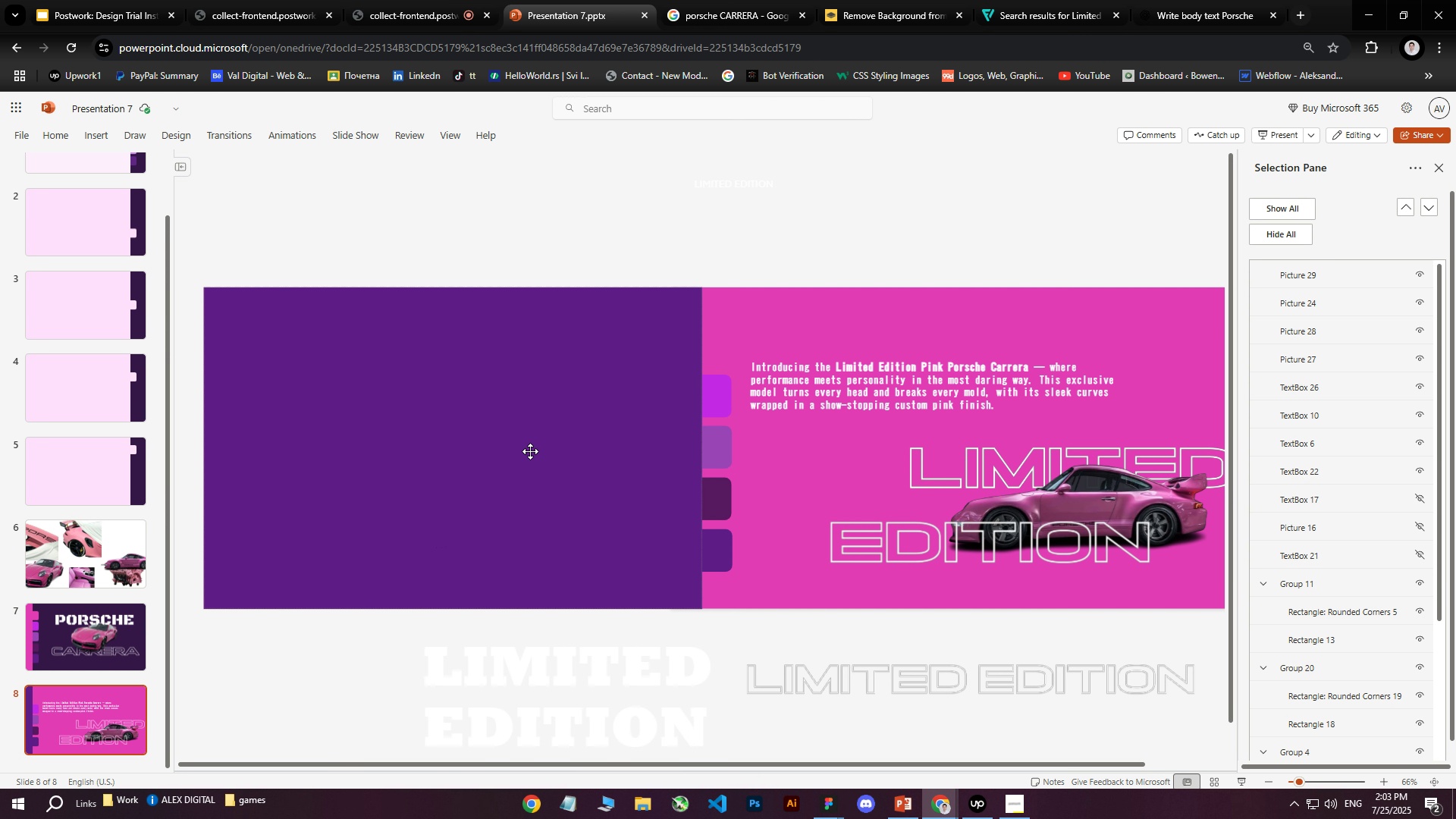 
scroll: coordinate [599, 466], scroll_direction: down, amount: 3.0
 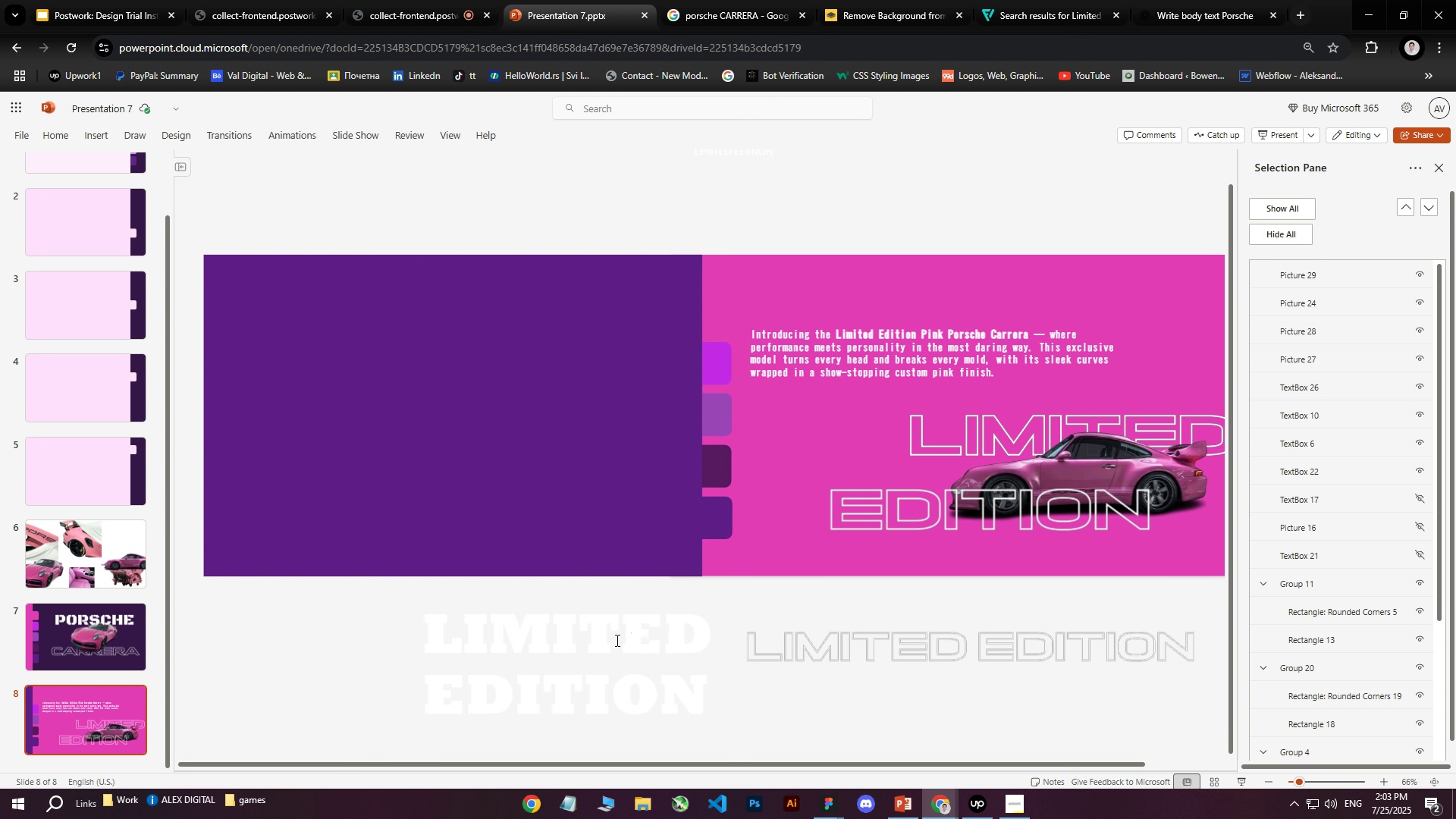 
left_click([616, 640])
 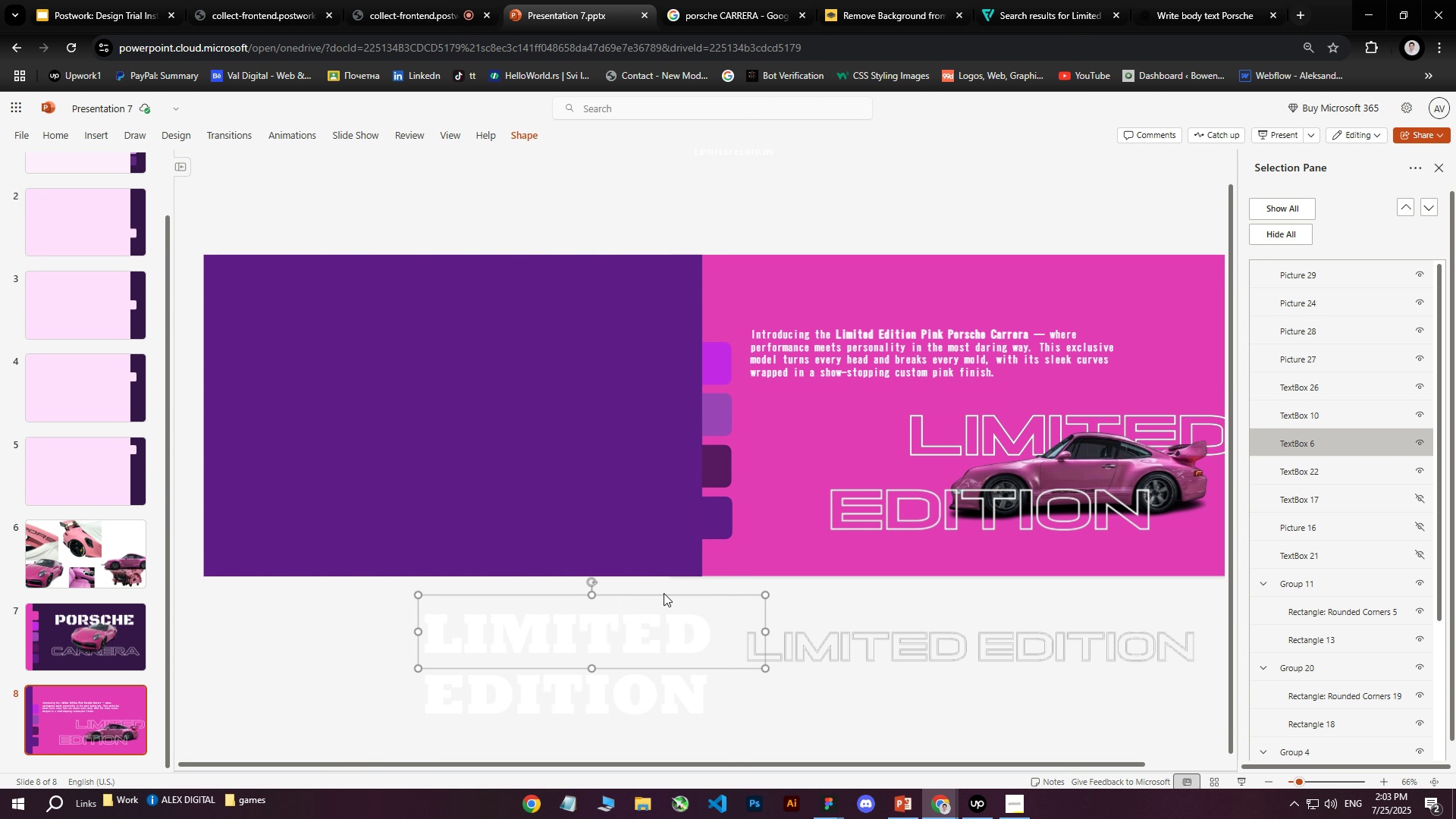 
left_click_drag(start_coordinate=[663, 595], to_coordinate=[1138, 279])
 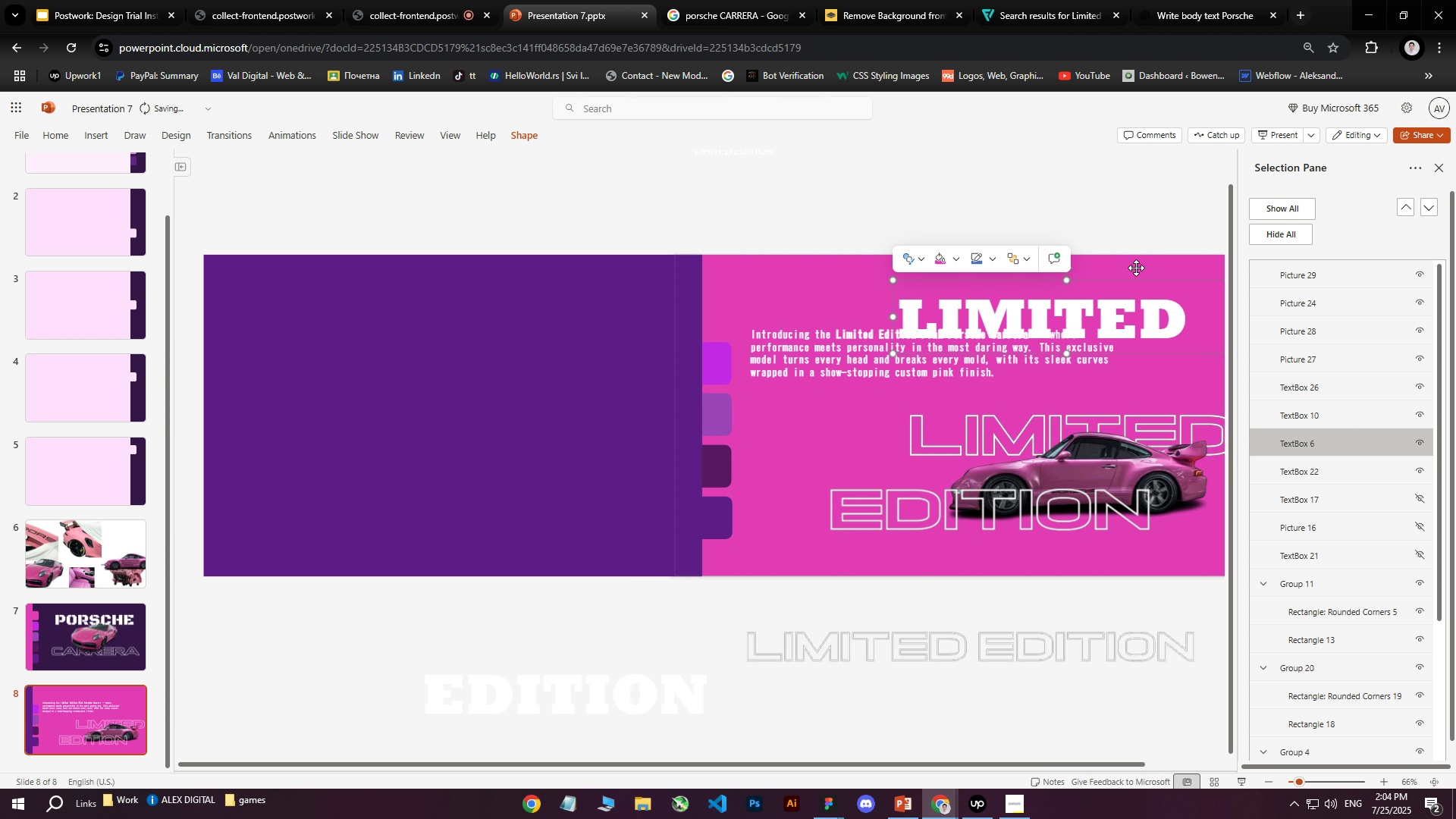 
left_click([1136, 268])
 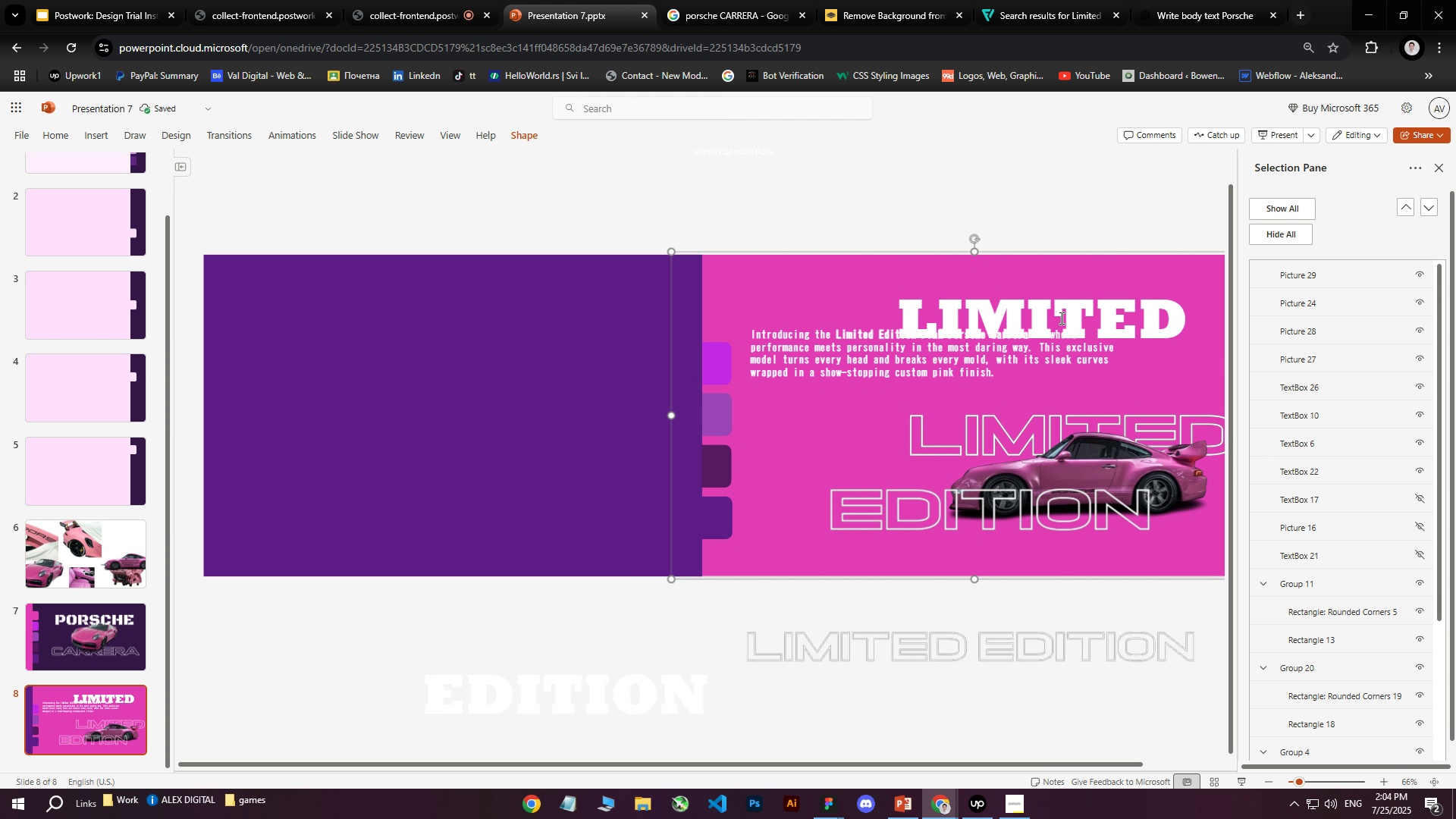 
left_click([1070, 311])
 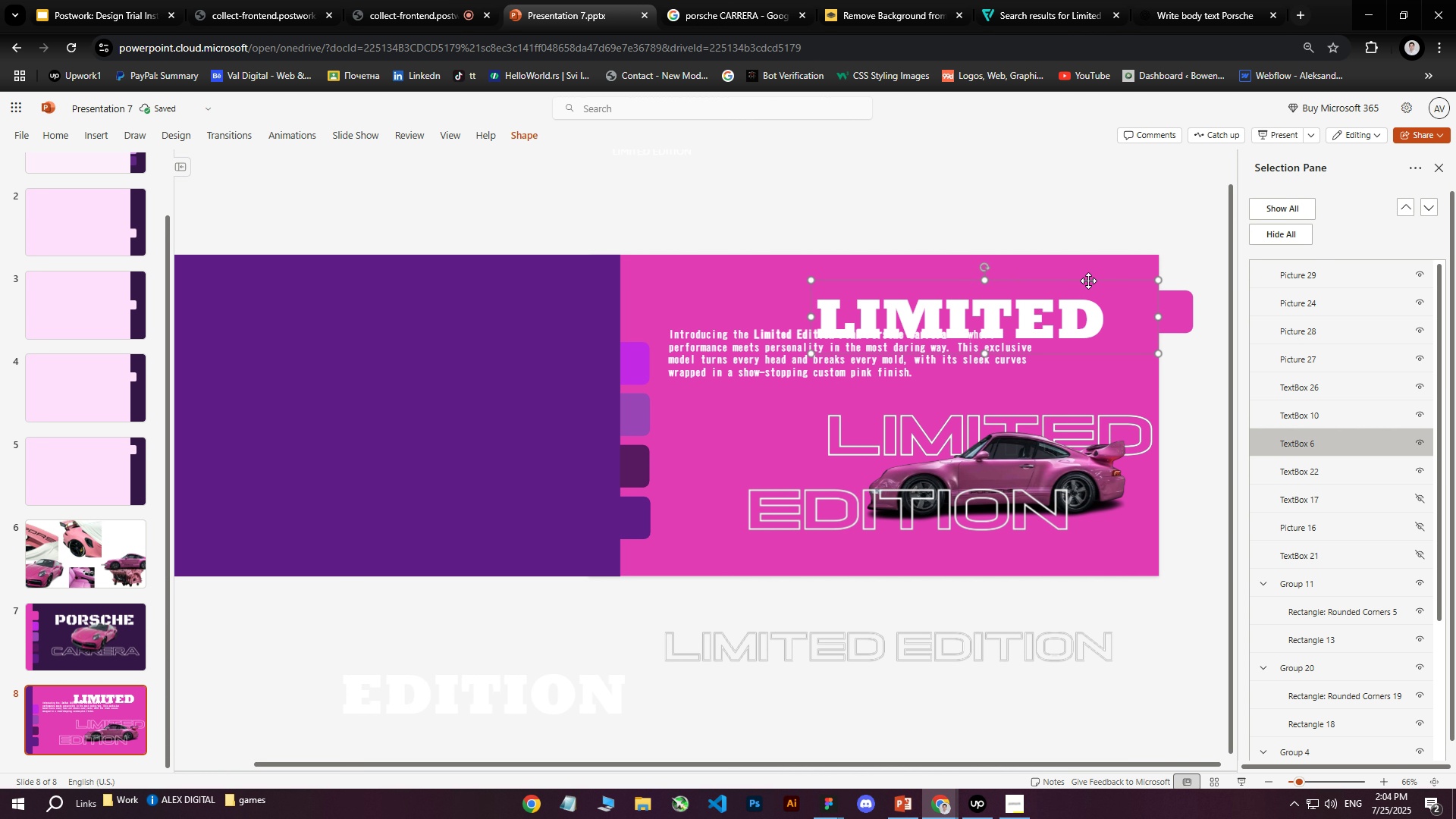 
key(Delete)
 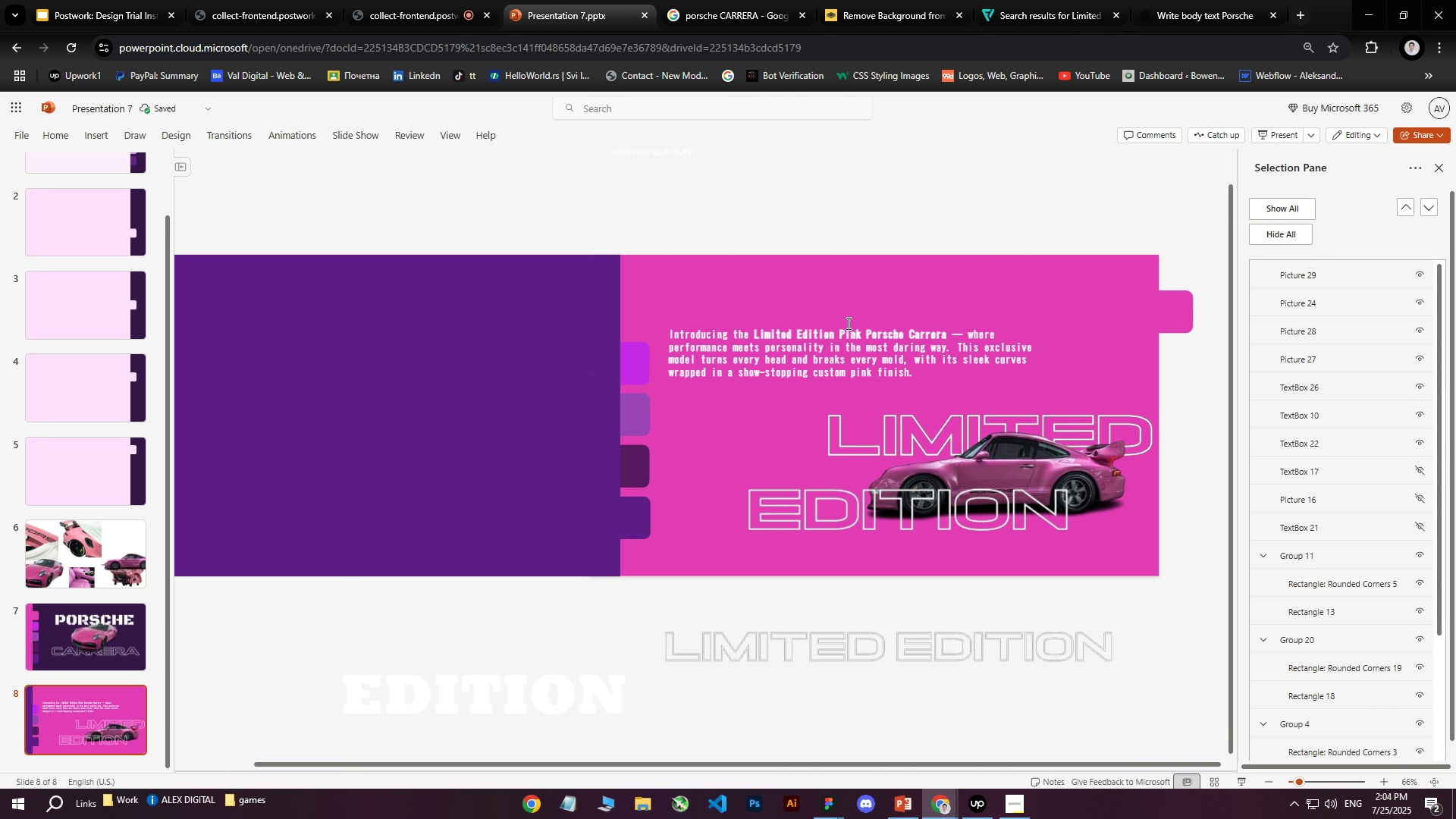 
left_click([915, 204])
 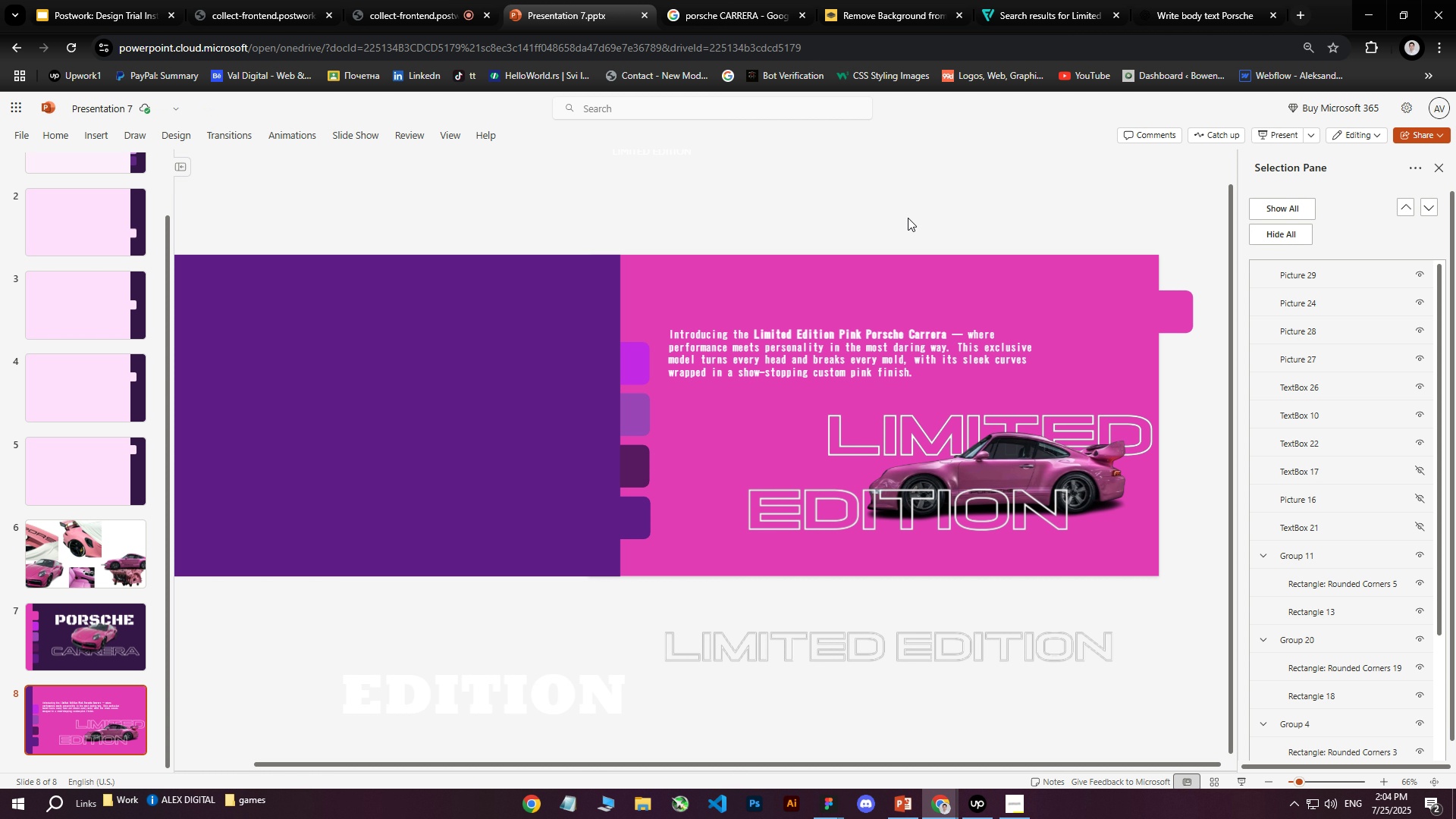 
left_click([554, 683])
 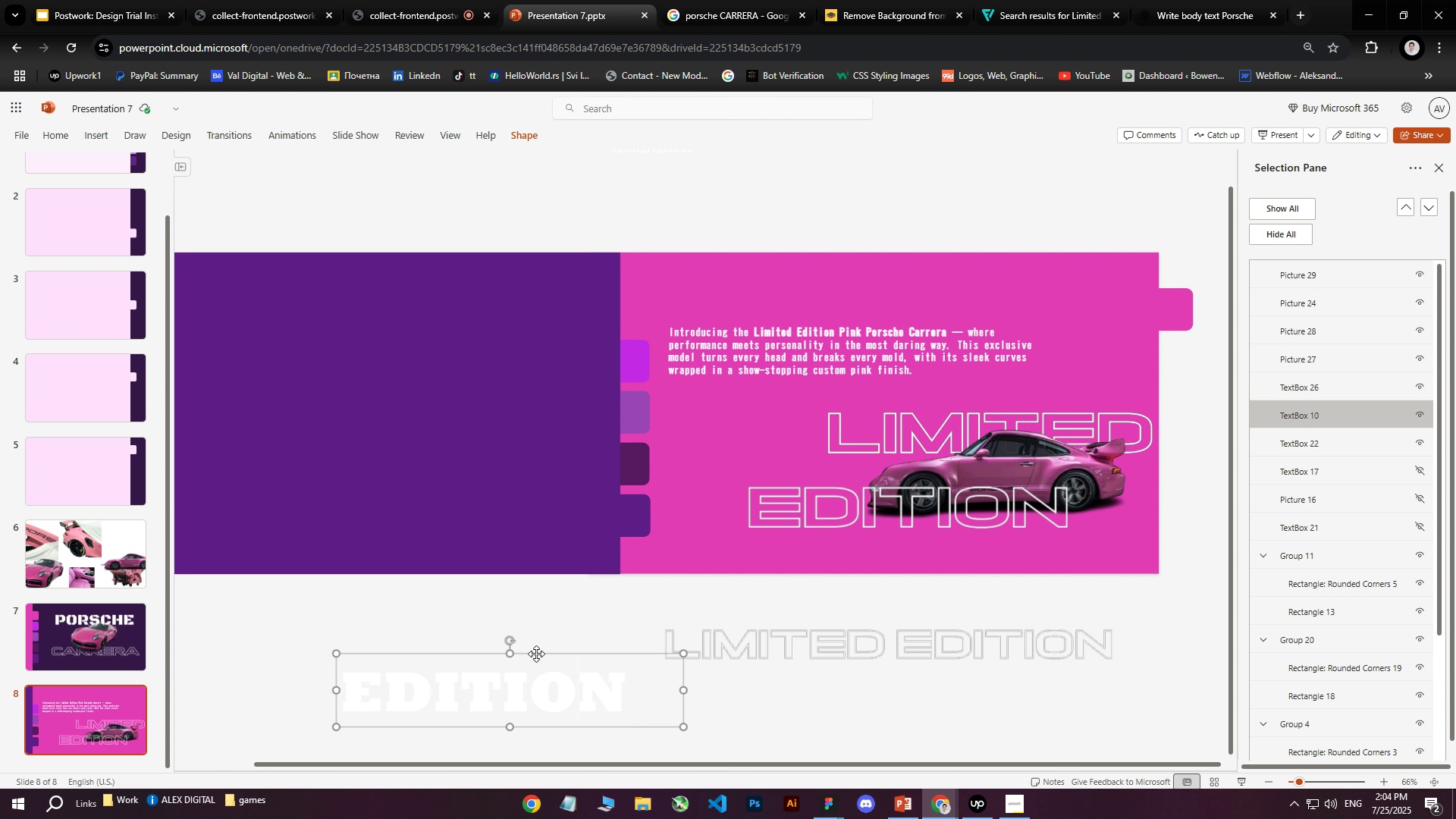 
left_click_drag(start_coordinate=[536, 654], to_coordinate=[487, 654])
 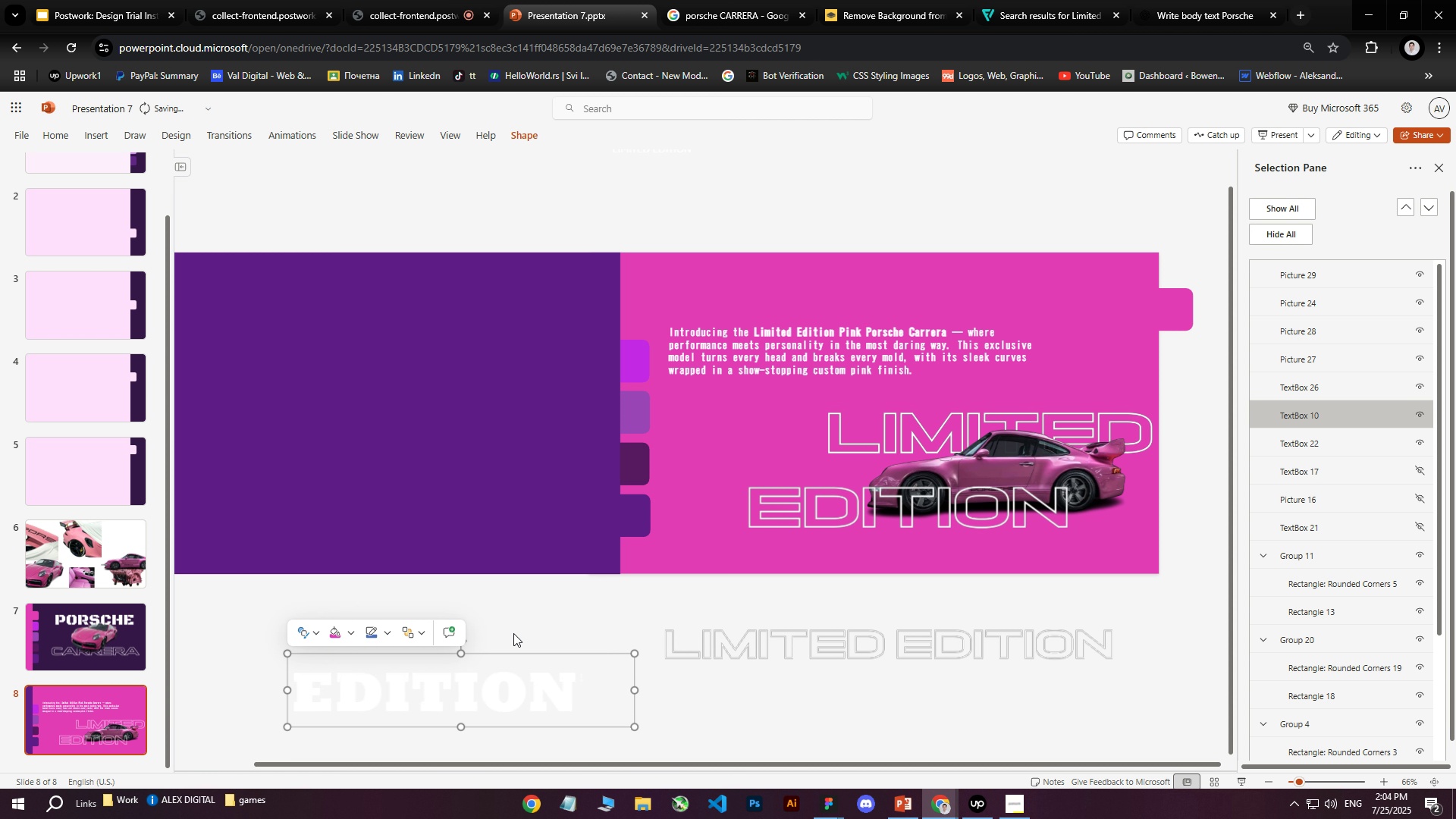 
scroll: coordinate [567, 620], scroll_direction: down, amount: 4.0
 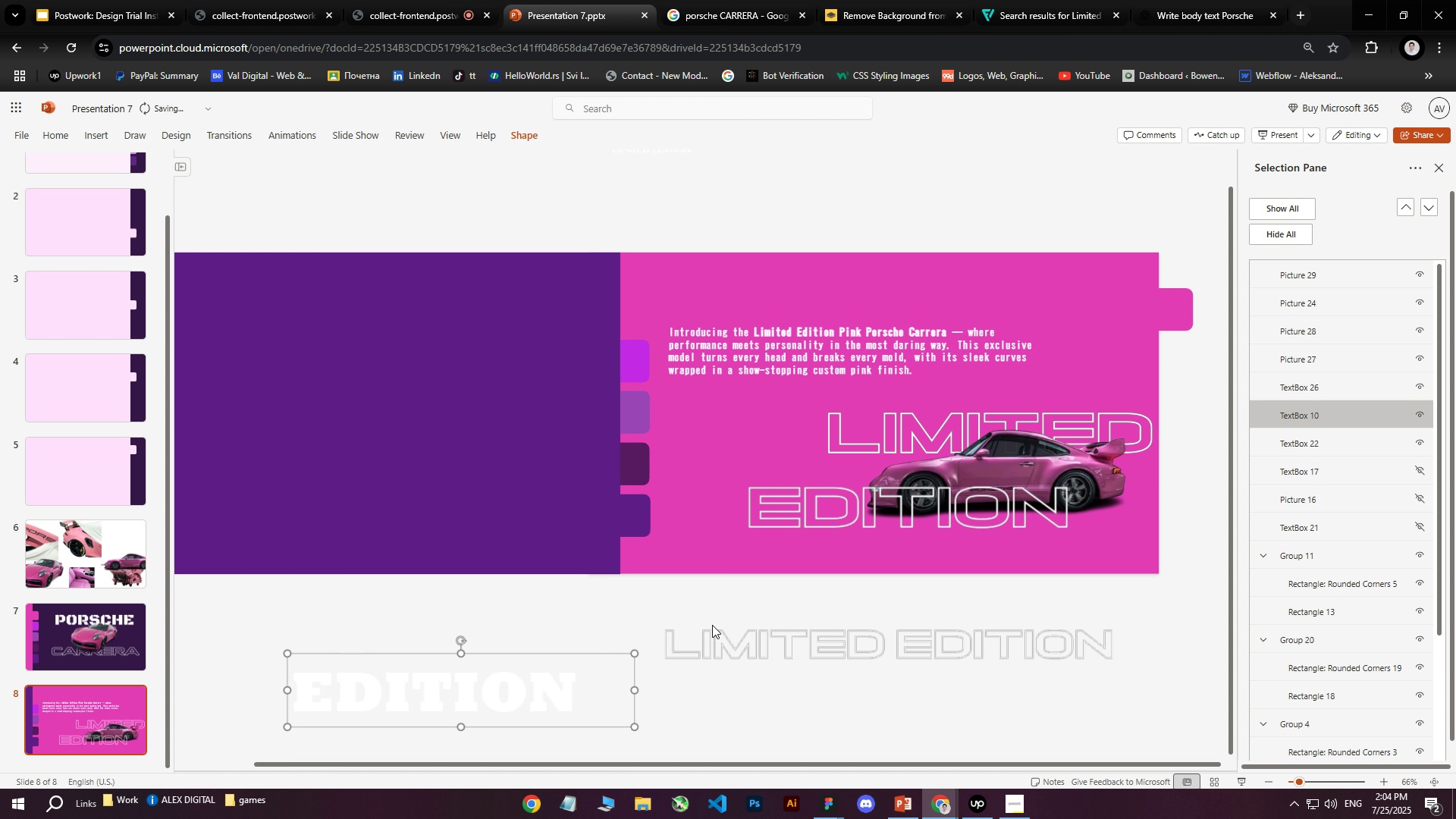 
left_click([829, 675])
 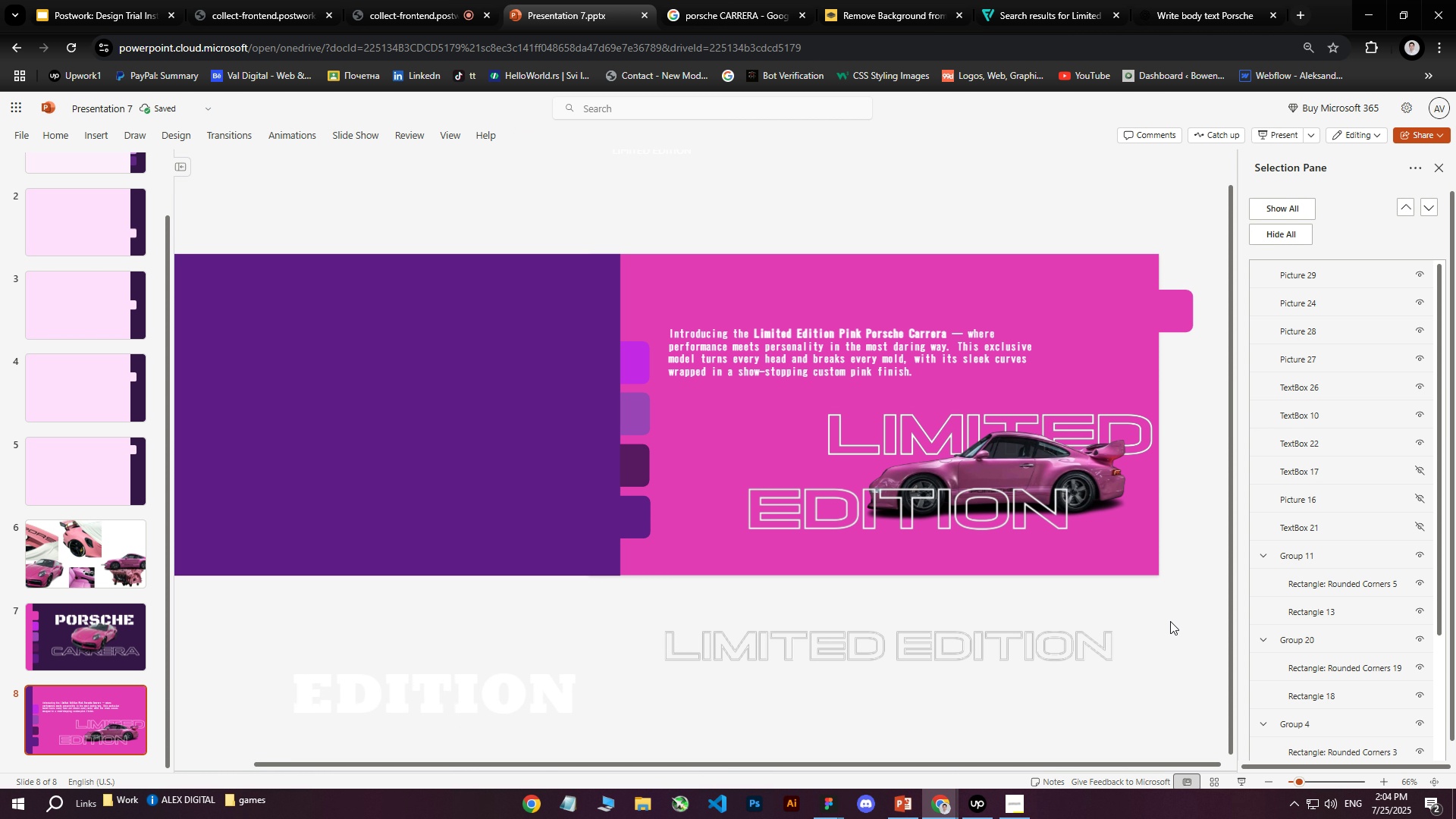 
left_click([830, 514])
 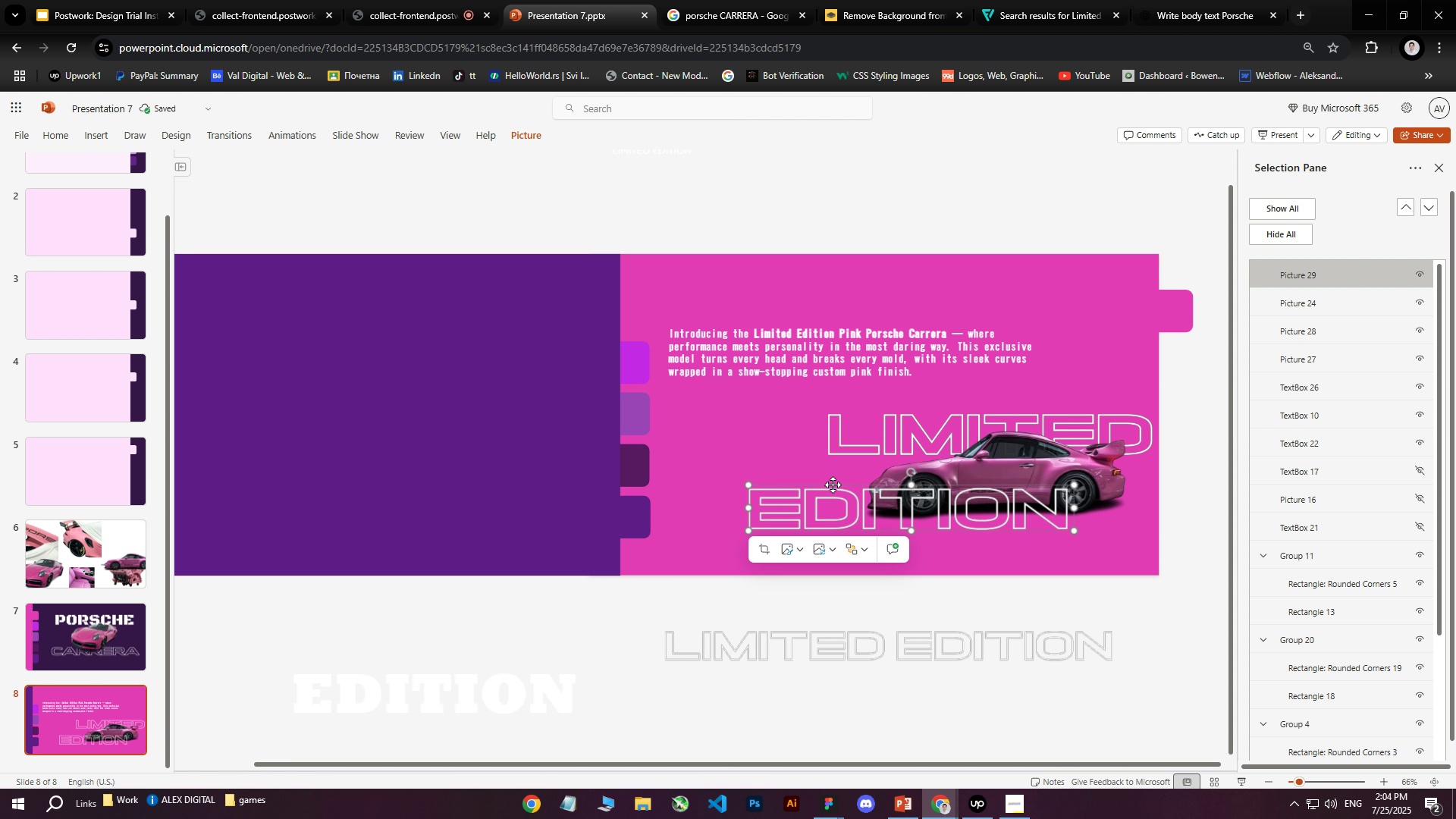 
left_click_drag(start_coordinate=[833, 485], to_coordinate=[794, 493])
 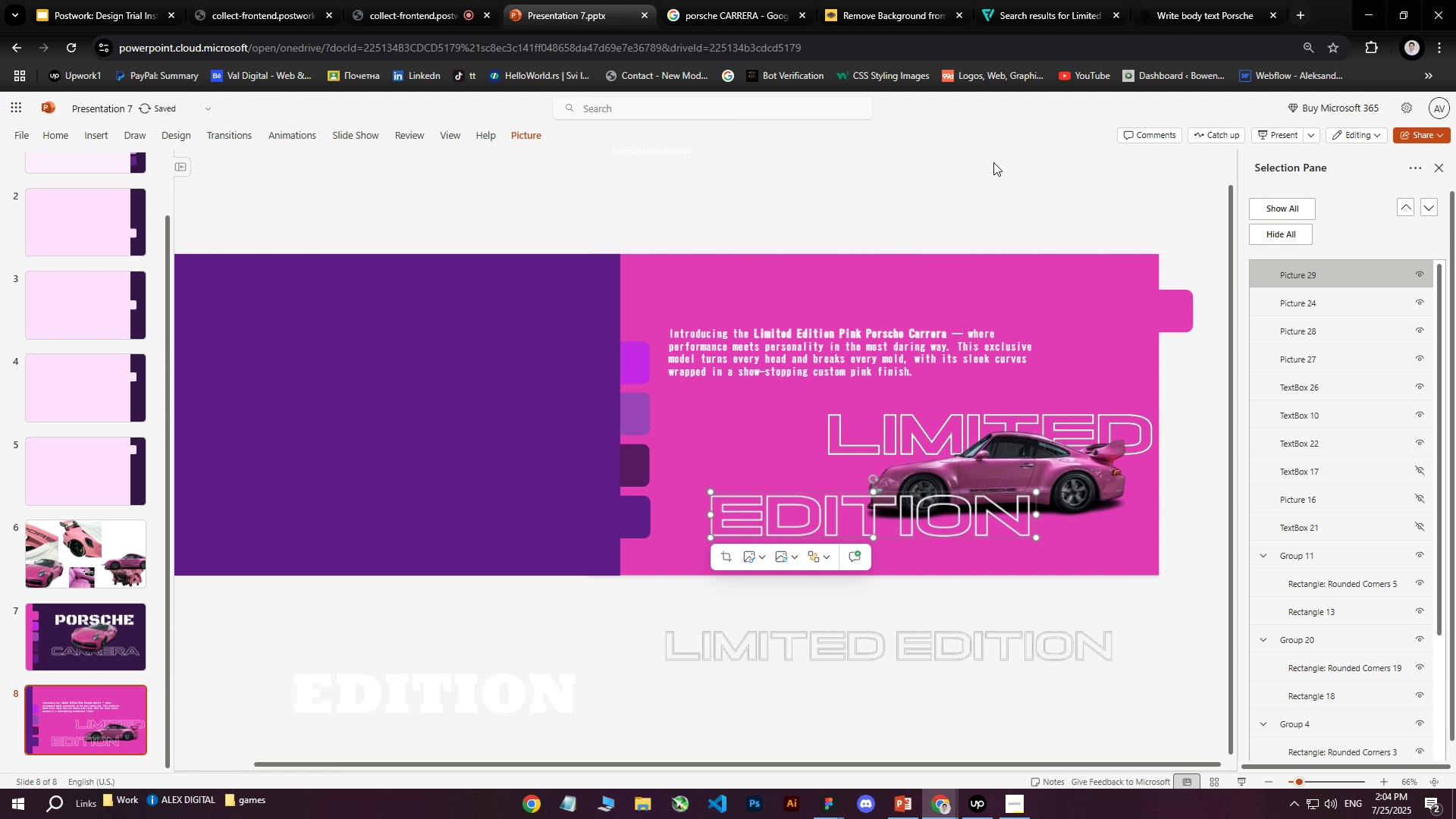 
left_click([996, 157])
 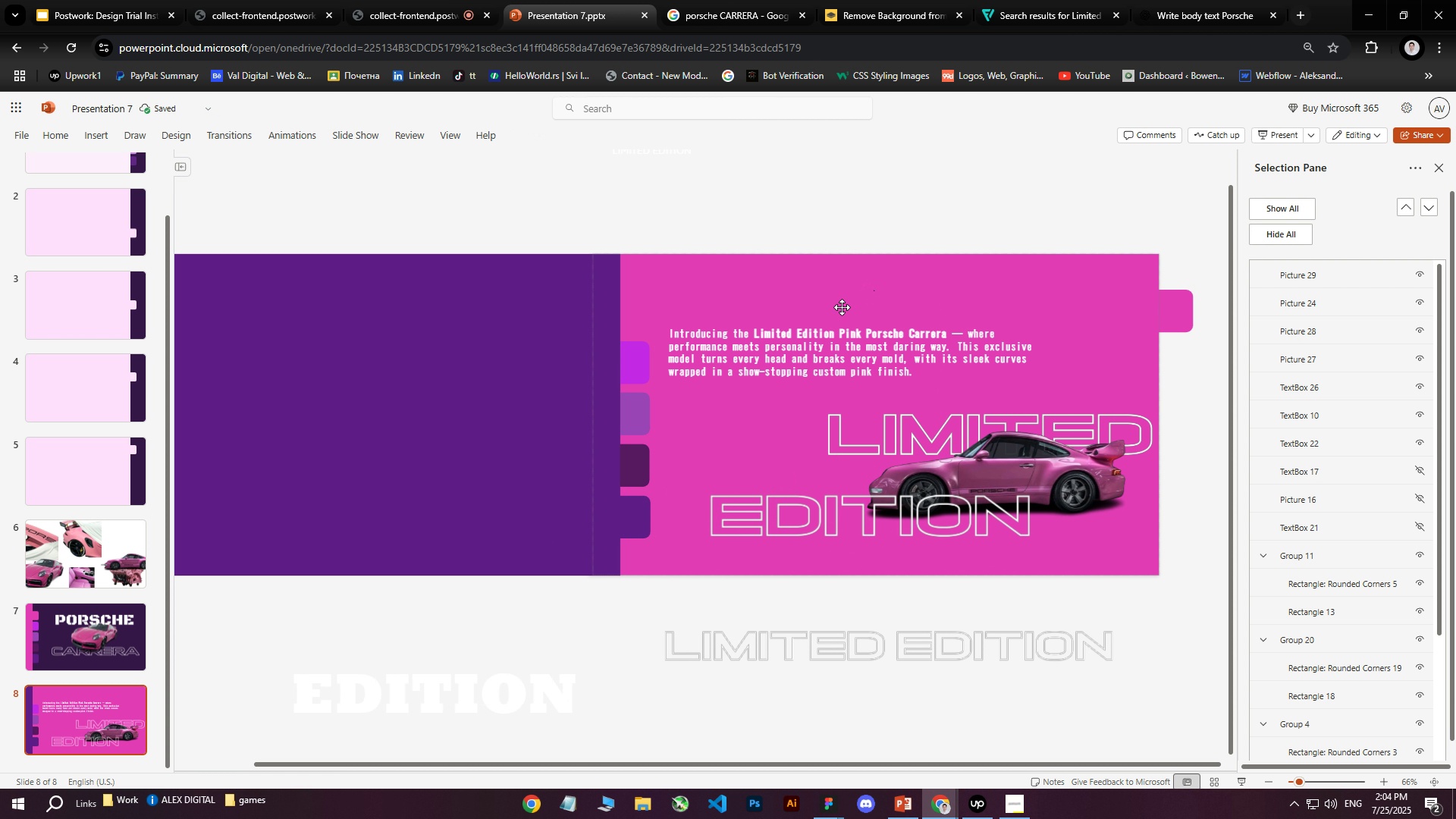 
left_click([811, 328])
 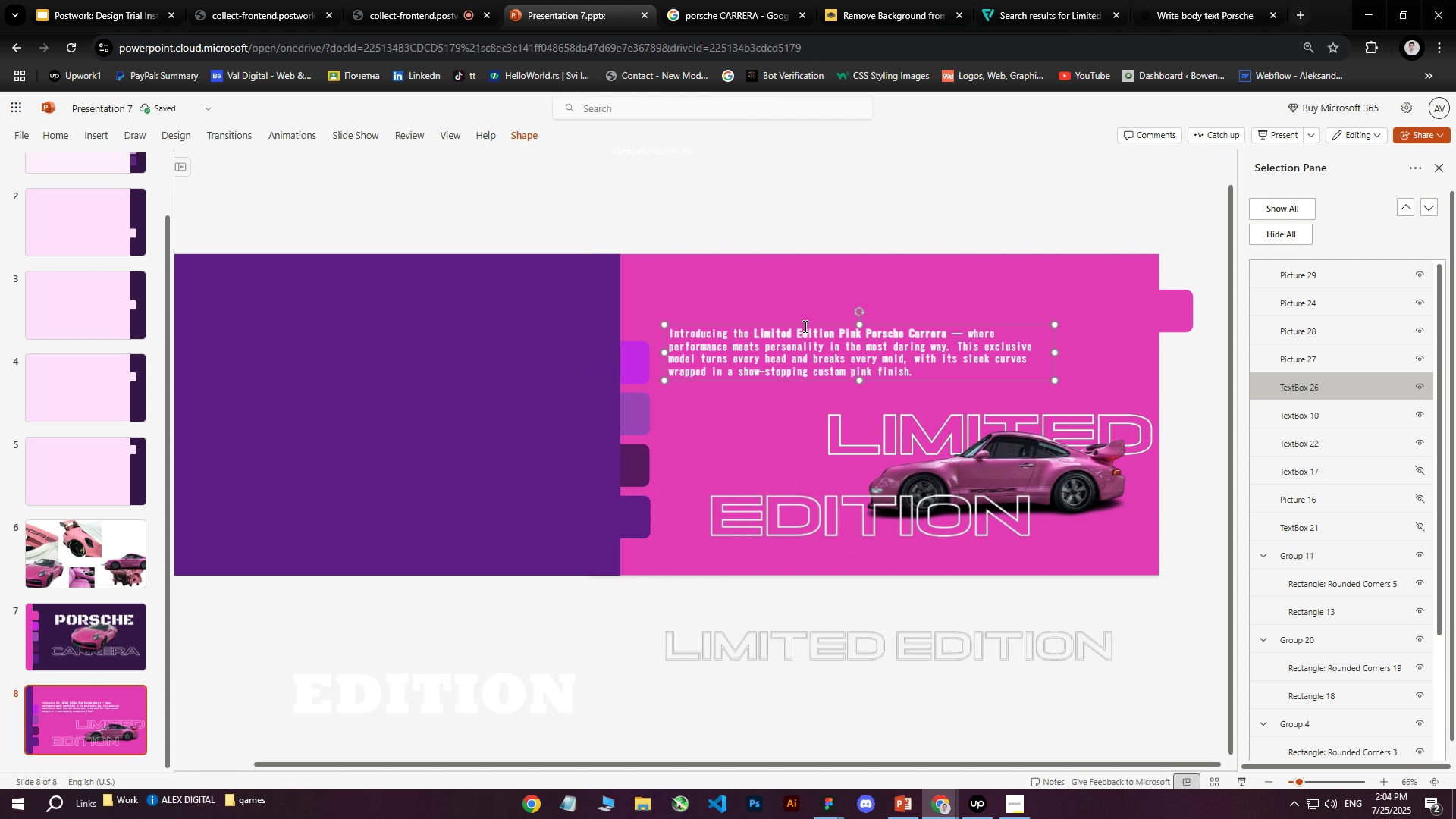 
left_click_drag(start_coordinate=[806, 324], to_coordinate=[814, 325])
 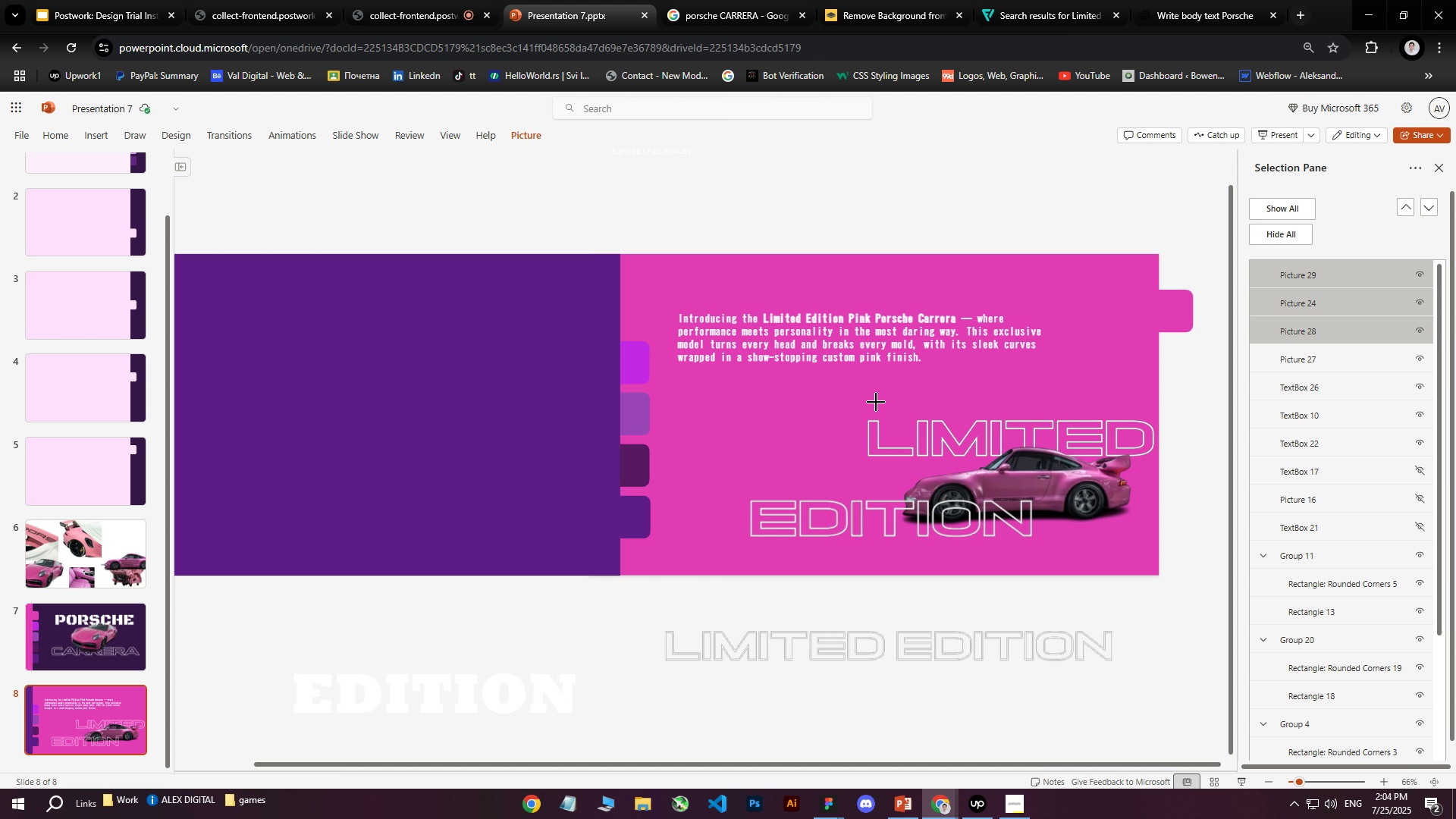 
wait(22.05)
 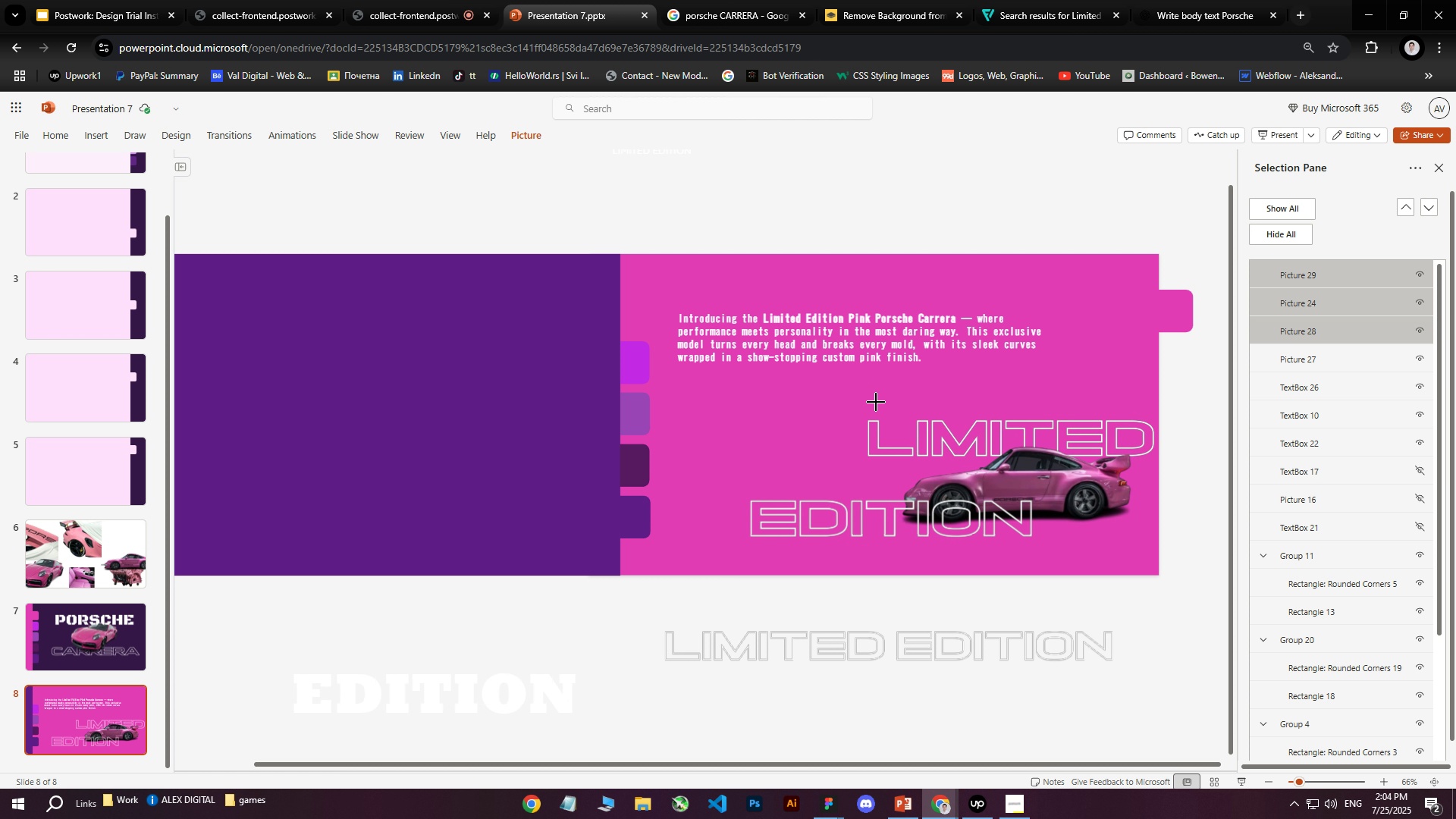 
left_click([738, 201])
 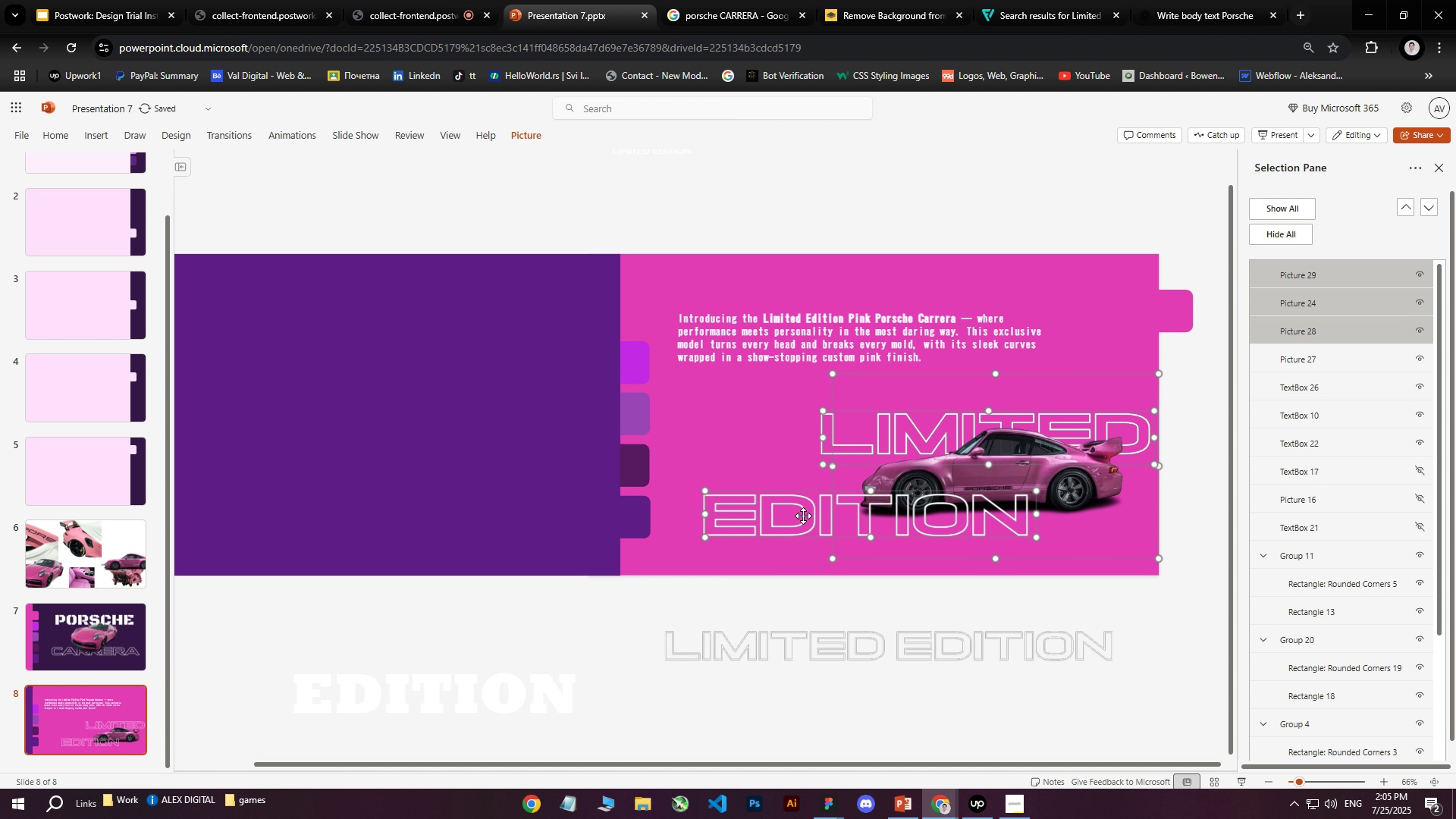 
left_click([746, 344])
 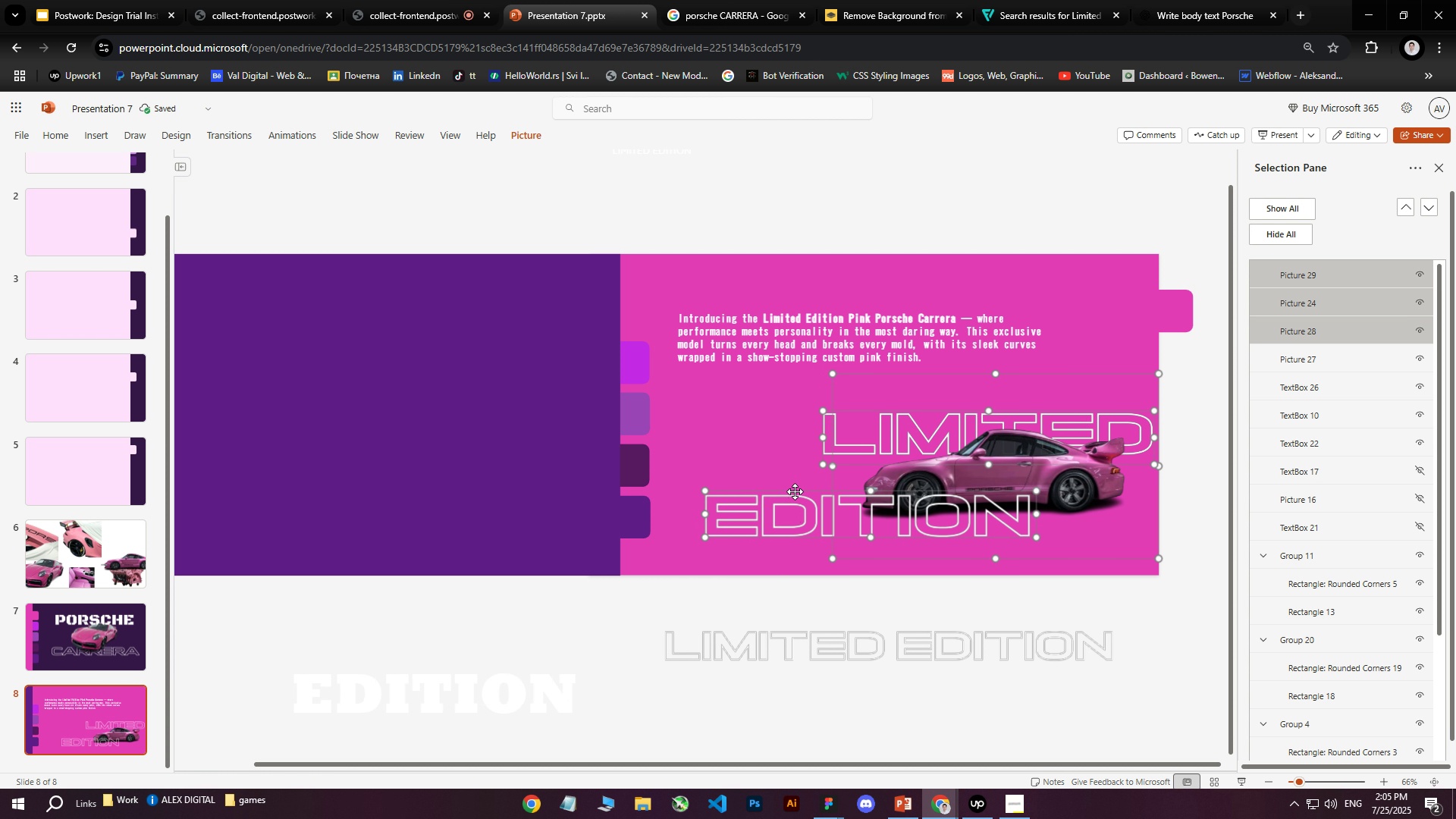 
left_click_drag(start_coordinate=[755, 324], to_coordinate=[755, 308])
 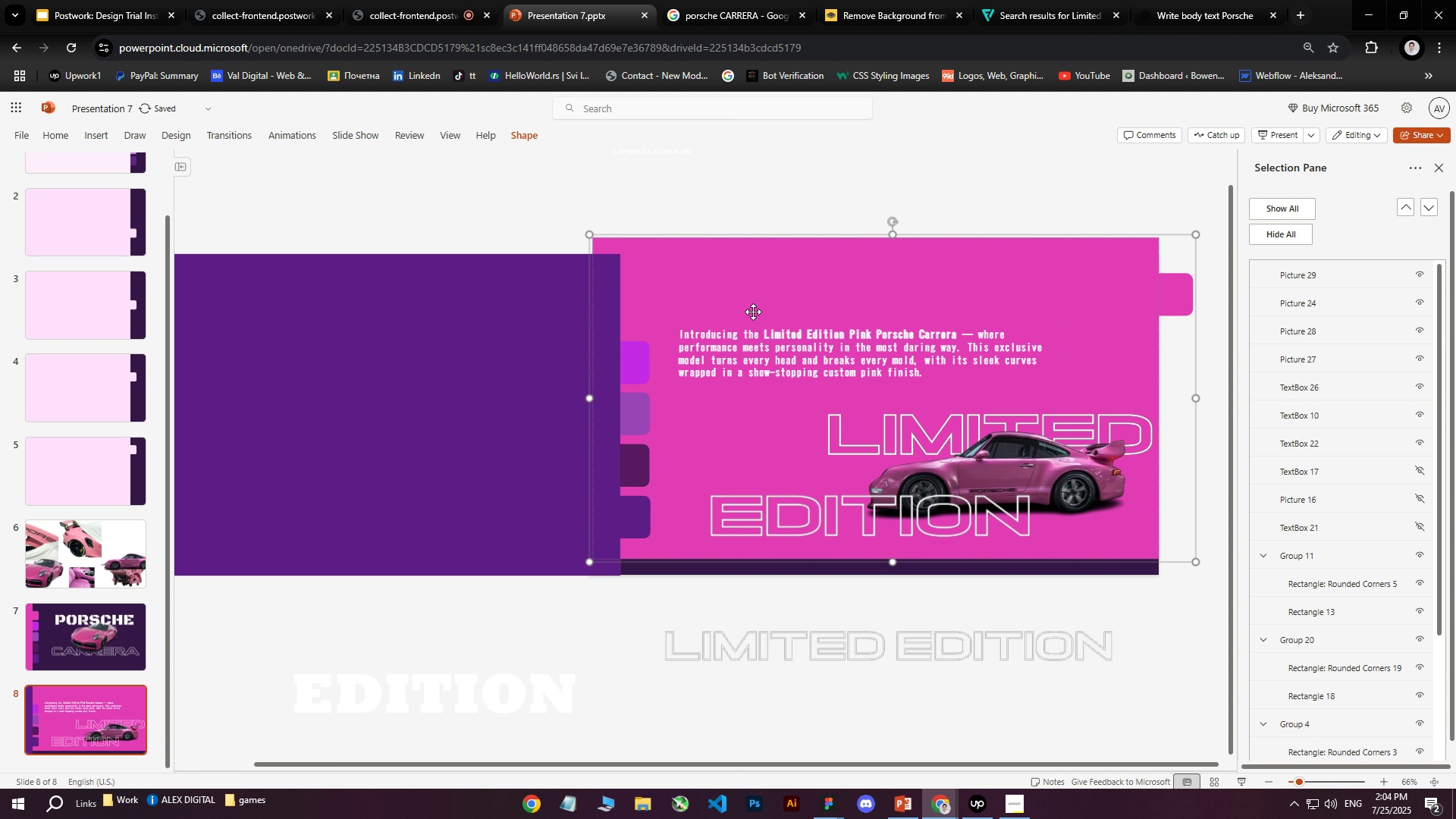 
key(Control+ControlLeft)
 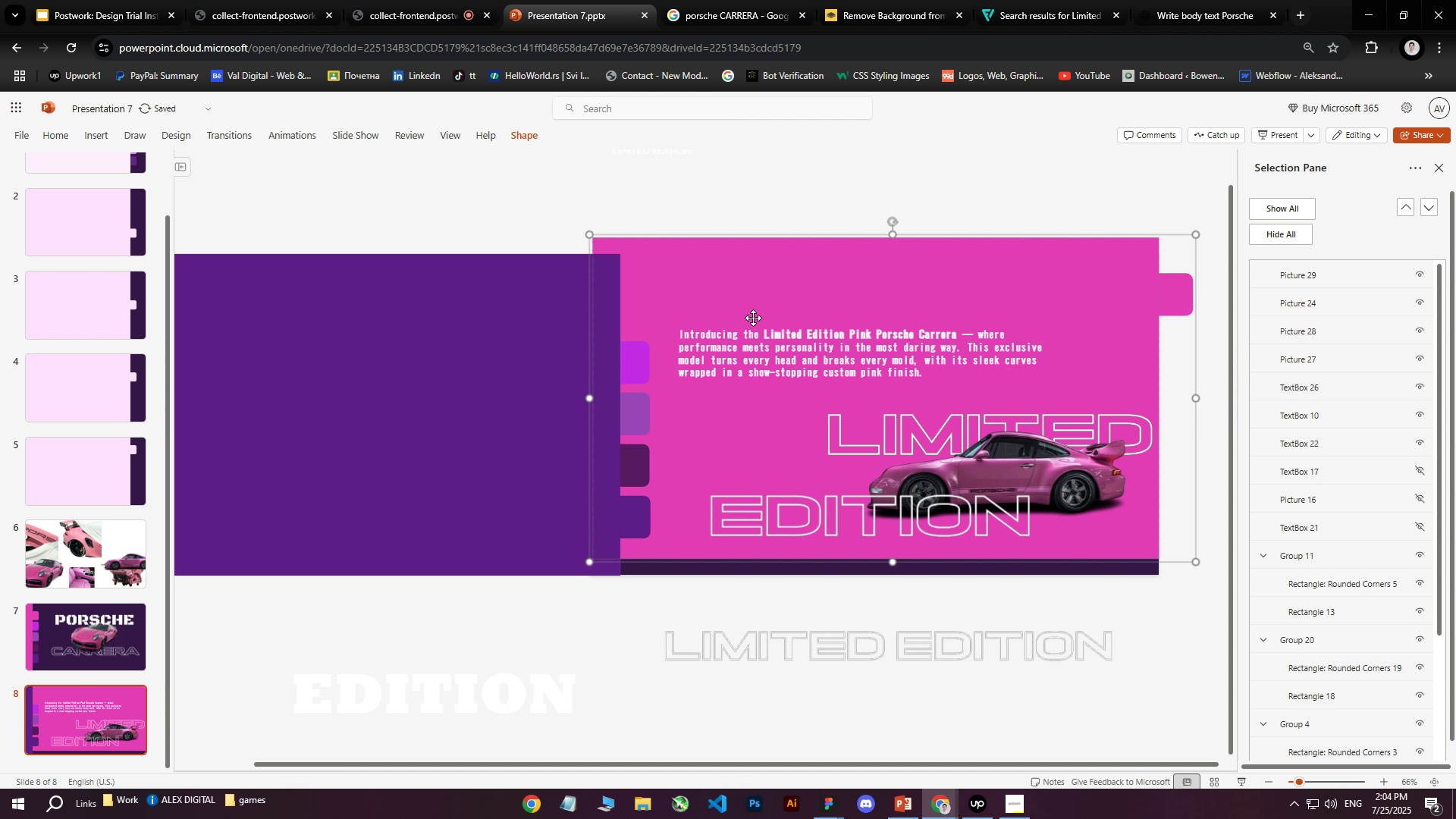 
key(Control+Z)
 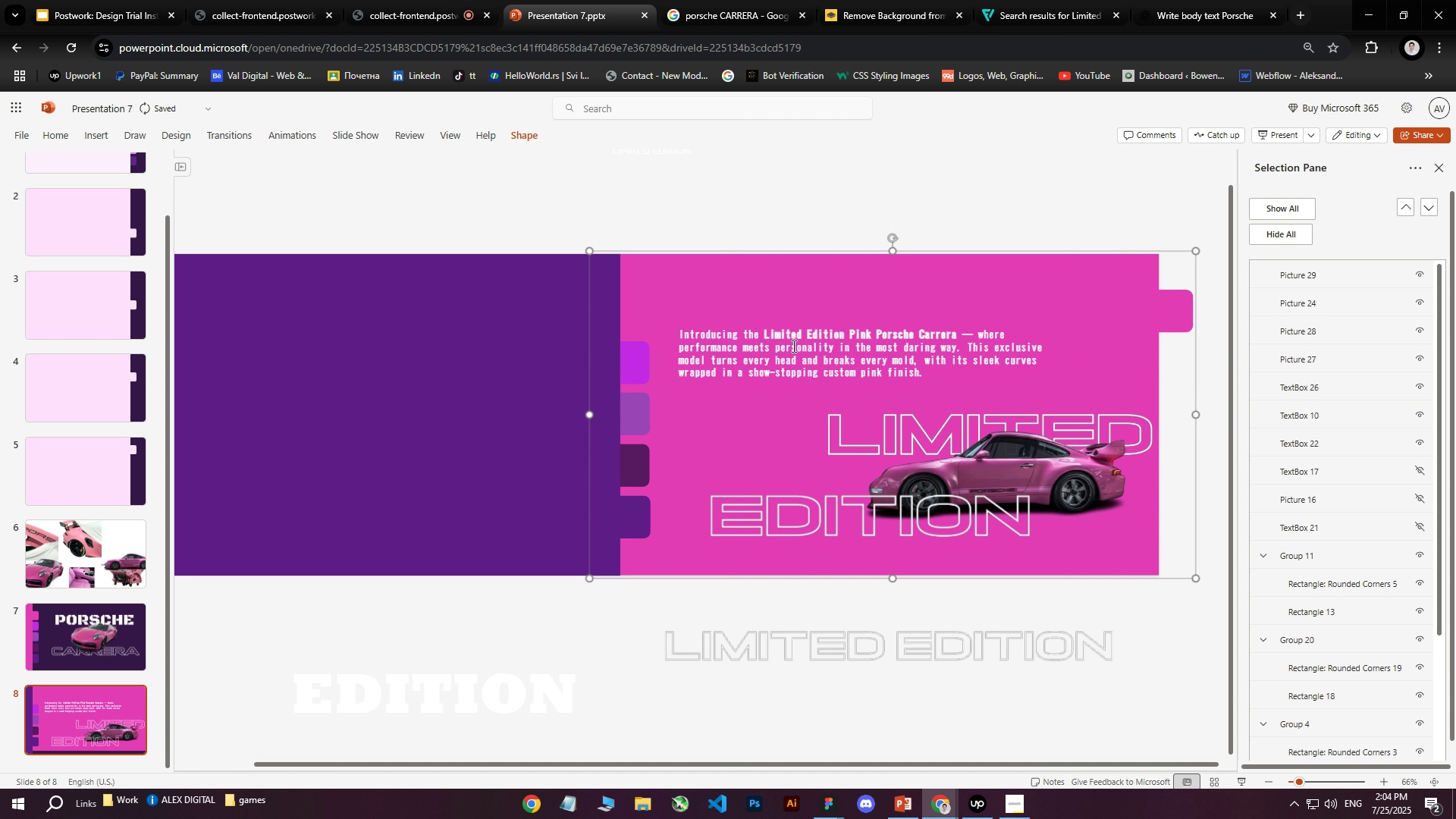 
left_click([796, 344])
 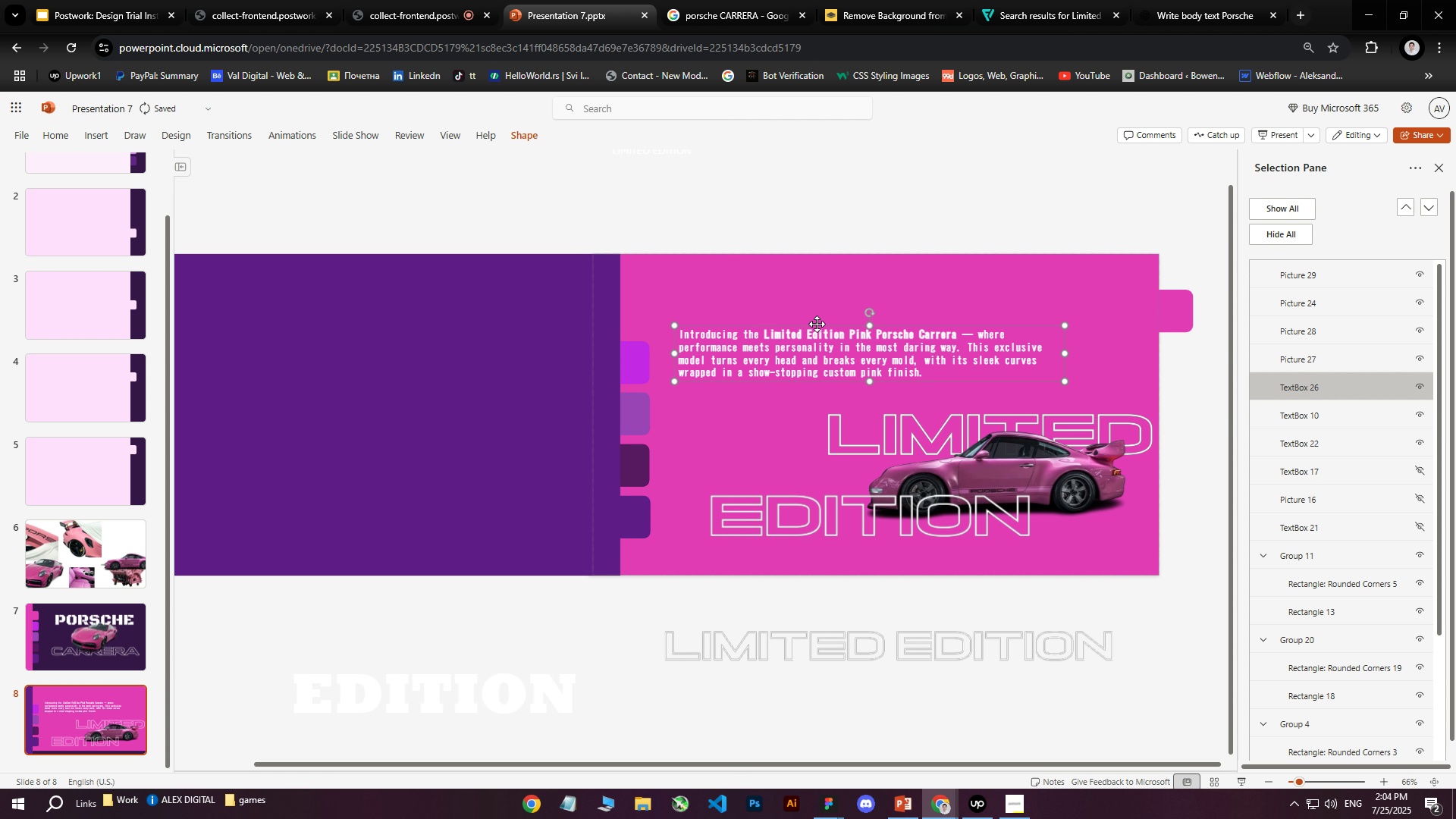 
left_click_drag(start_coordinate=[817, 325], to_coordinate=[816, 310])
 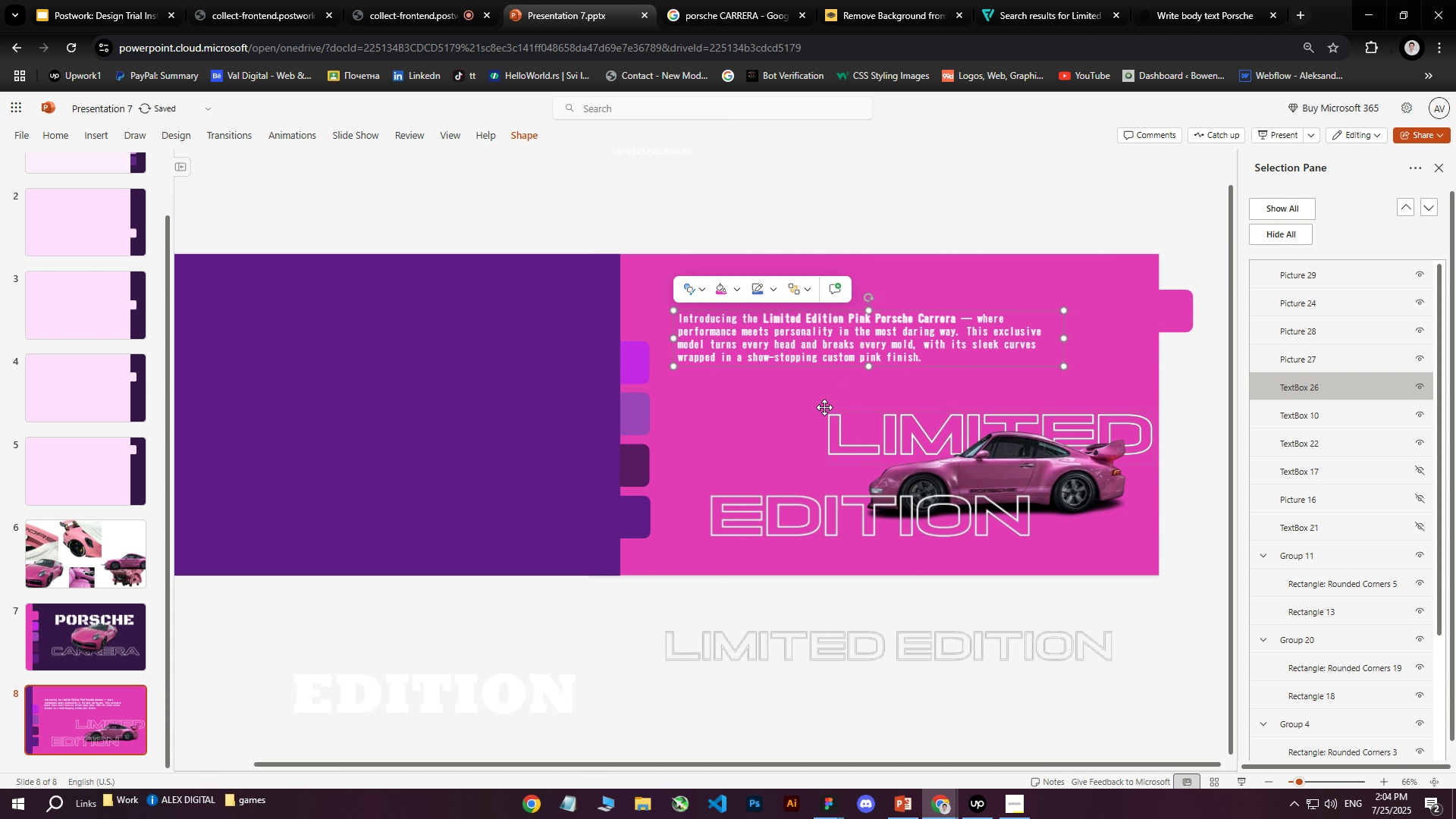 
left_click([868, 413])
 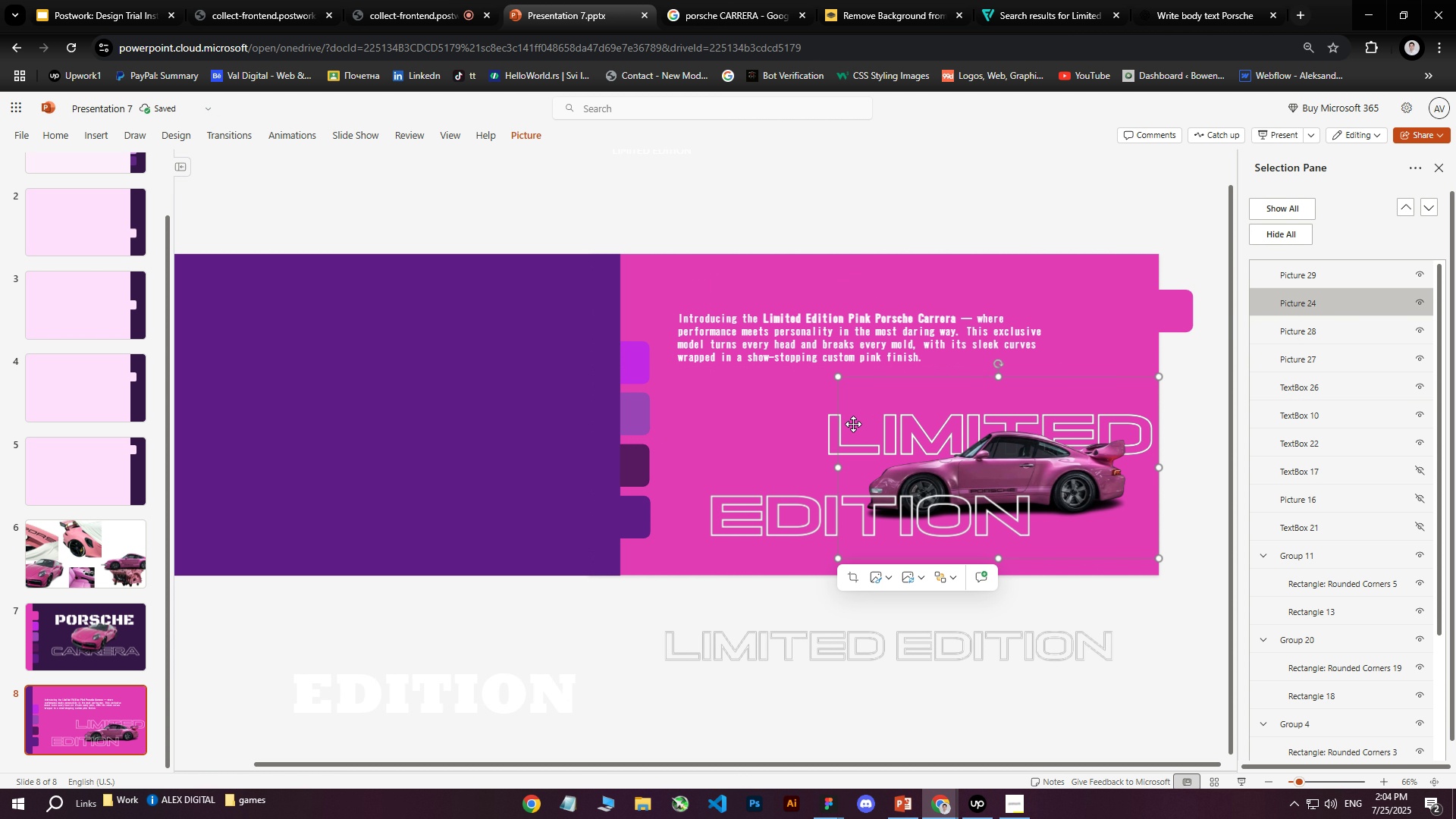 
hold_key(key=ShiftLeft, duration=1.35)
left_click([824, 433])
 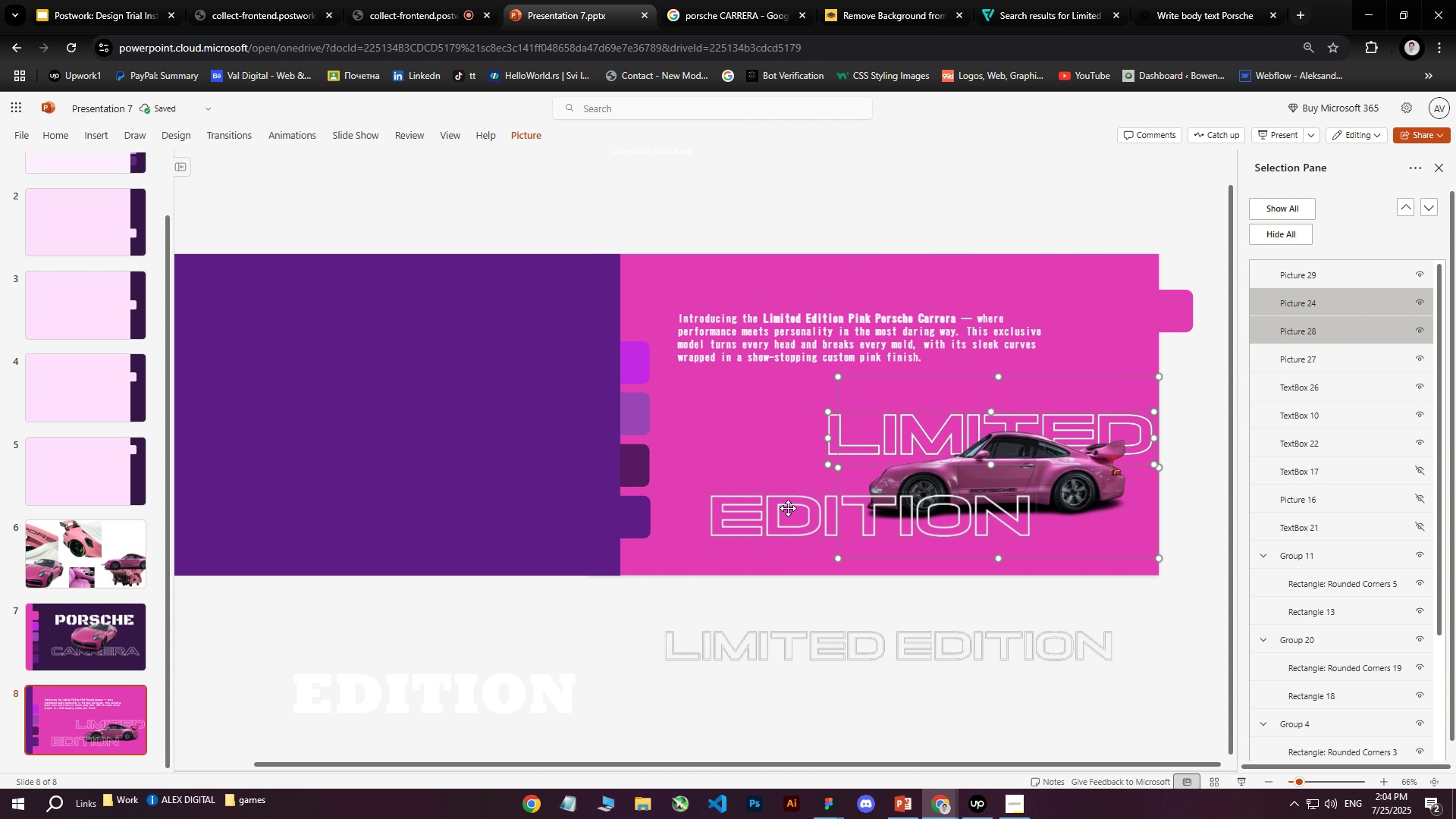 
left_click([787, 509])
 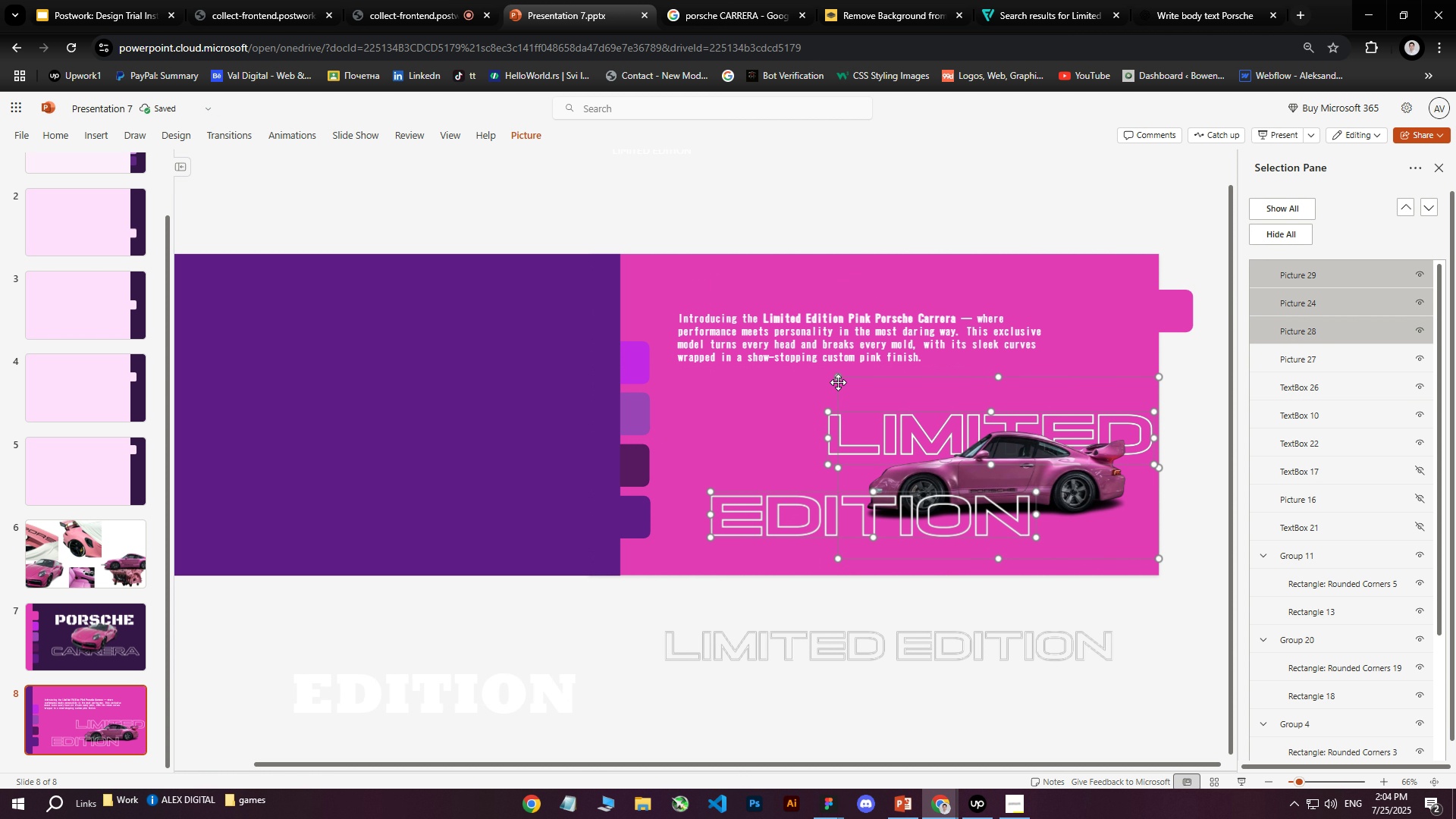 
left_click_drag(start_coordinate=[838, 378], to_coordinate=[883, 408])
 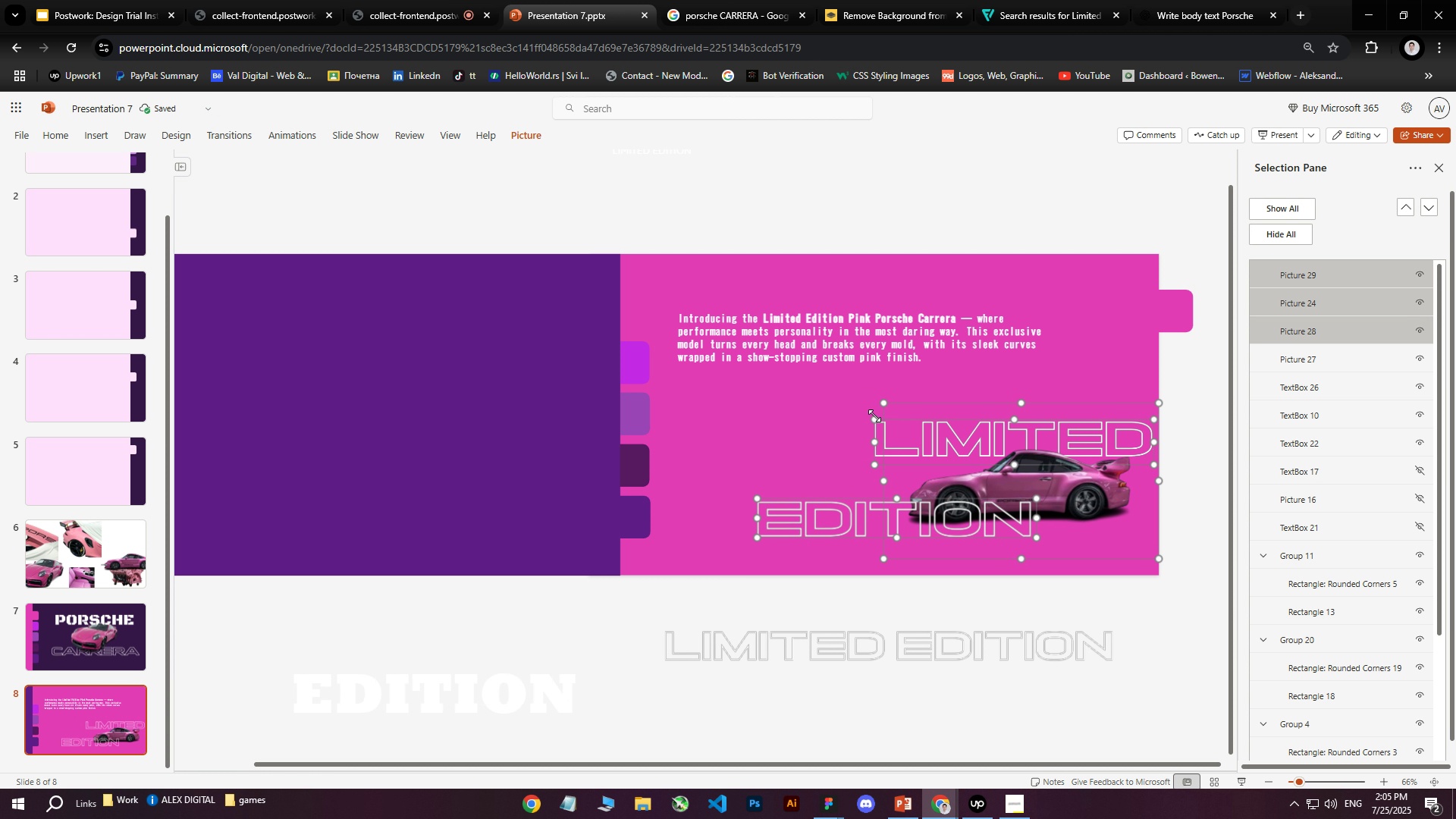 
left_click_drag(start_coordinate=[880, 404], to_coordinate=[830, 378])
 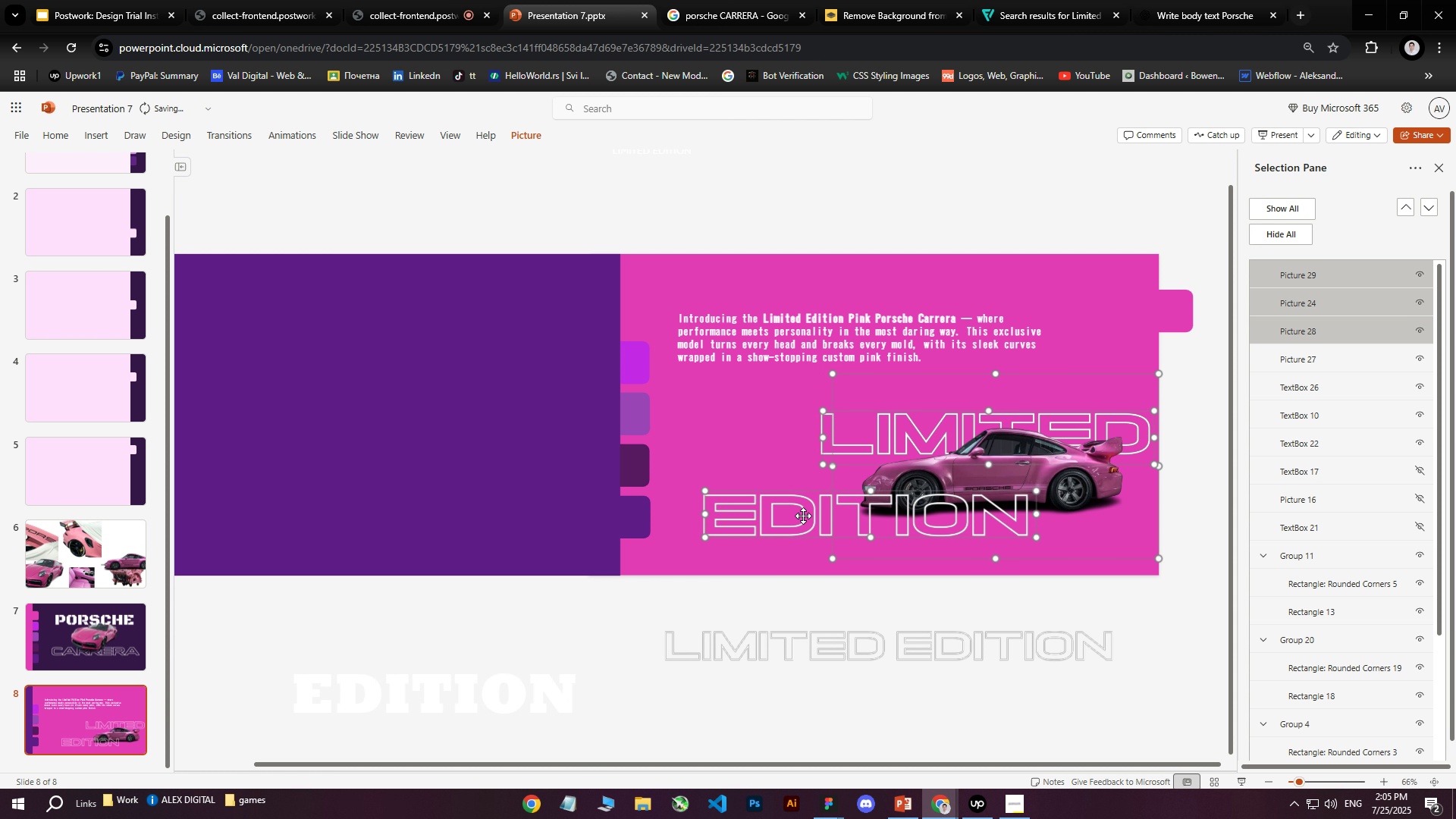 
left_click([803, 516])
 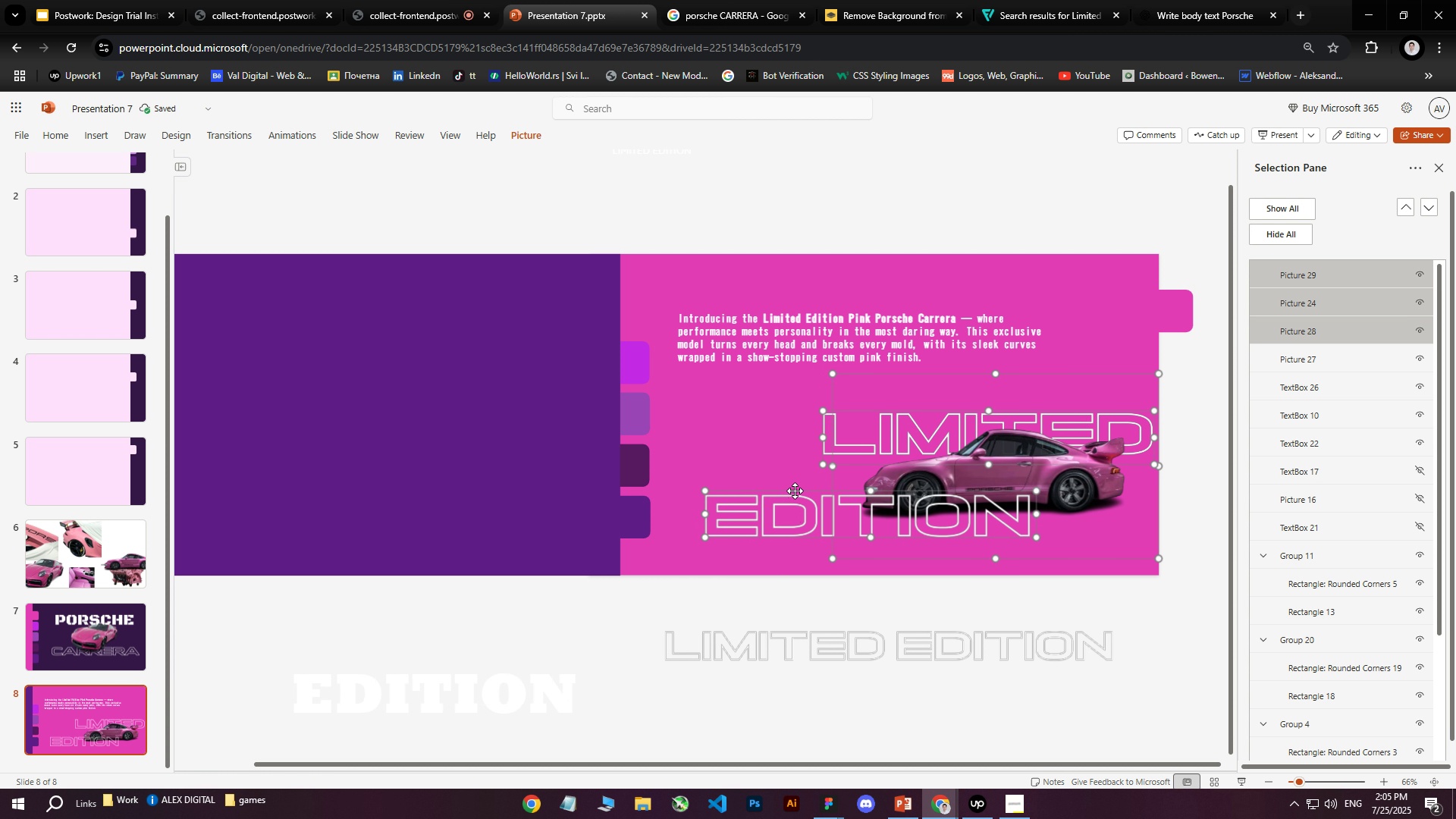 
left_click([794, 489])
 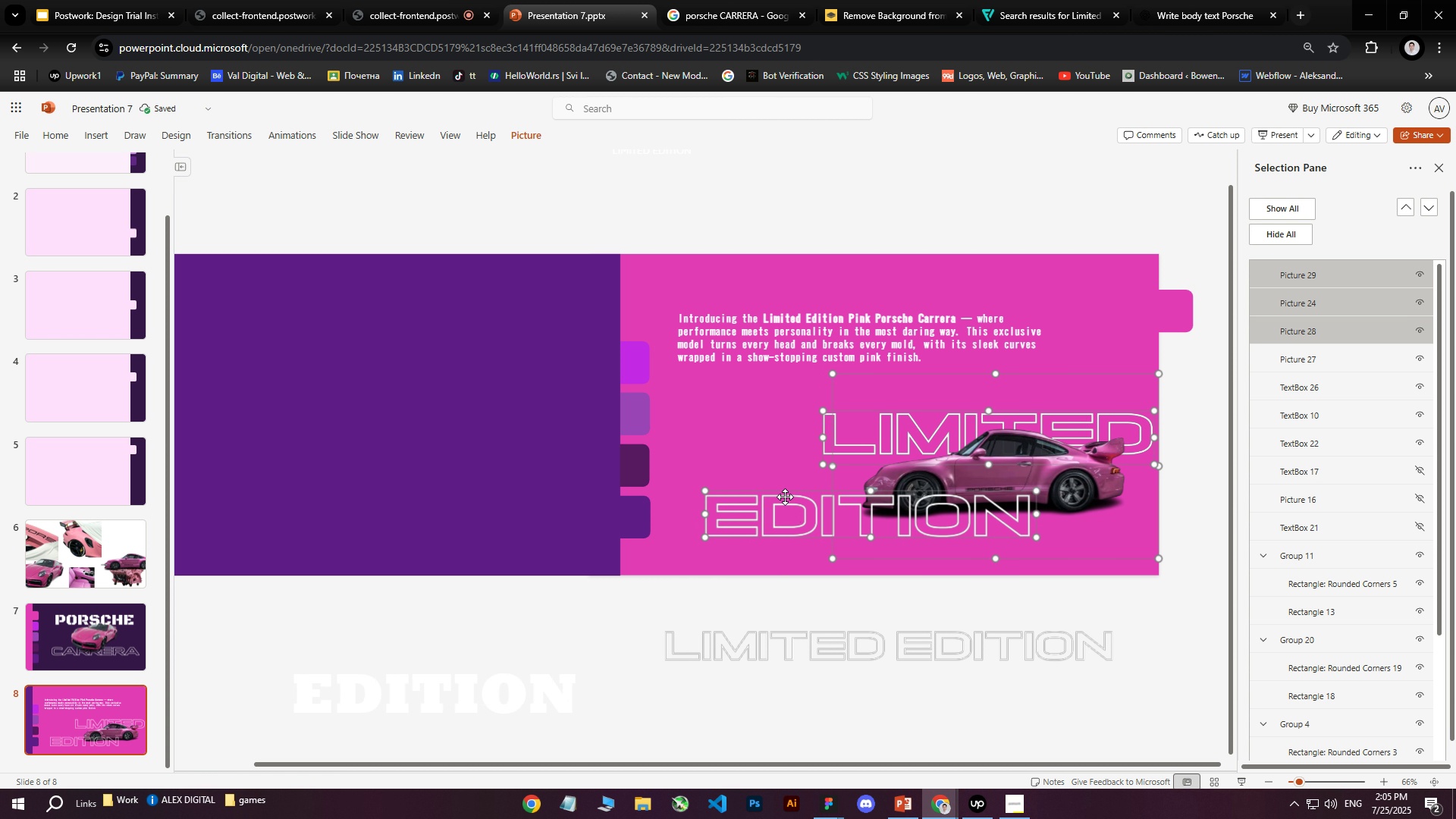 
double_click([784, 497])
 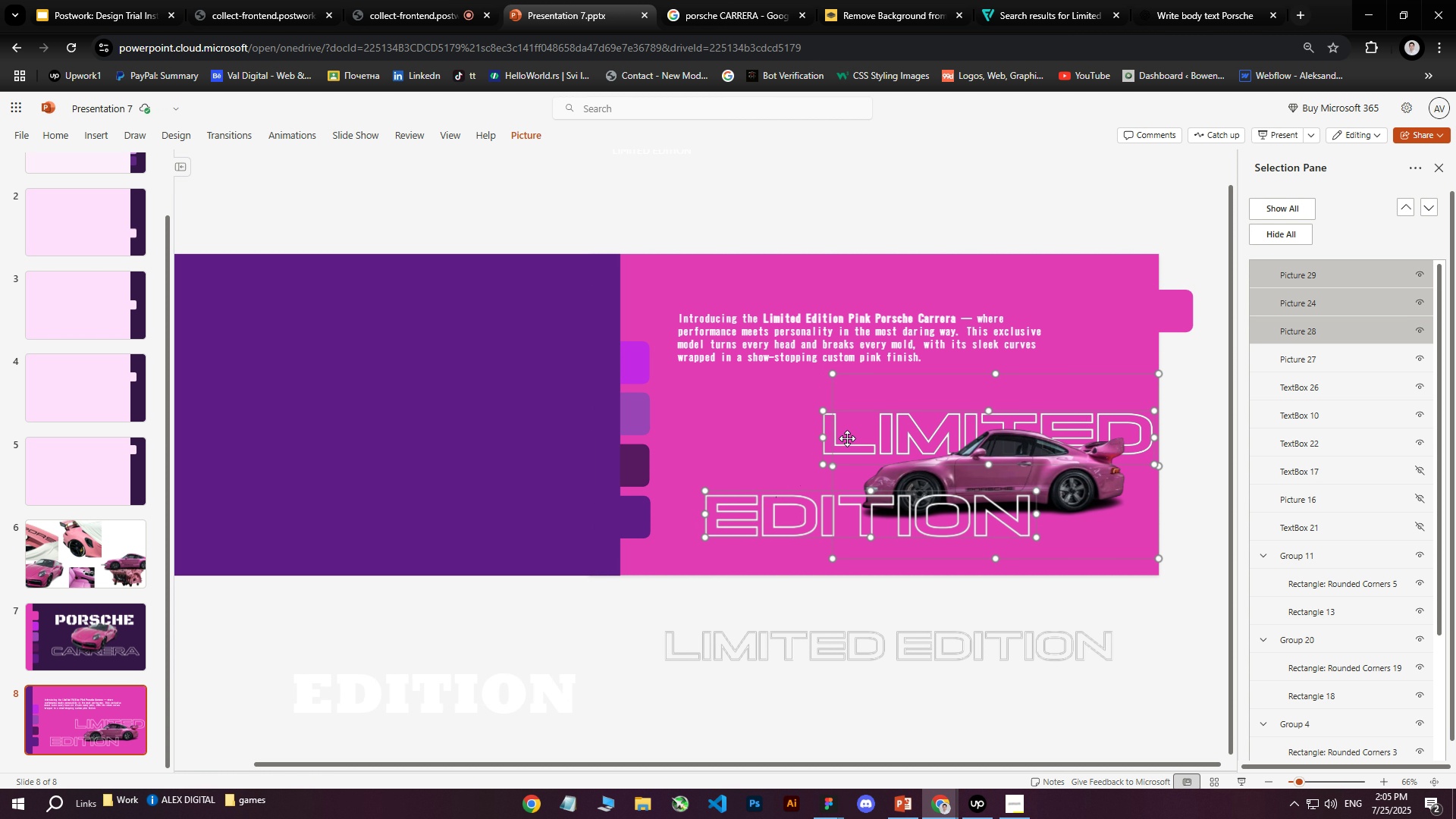 
left_click([990, 228])
 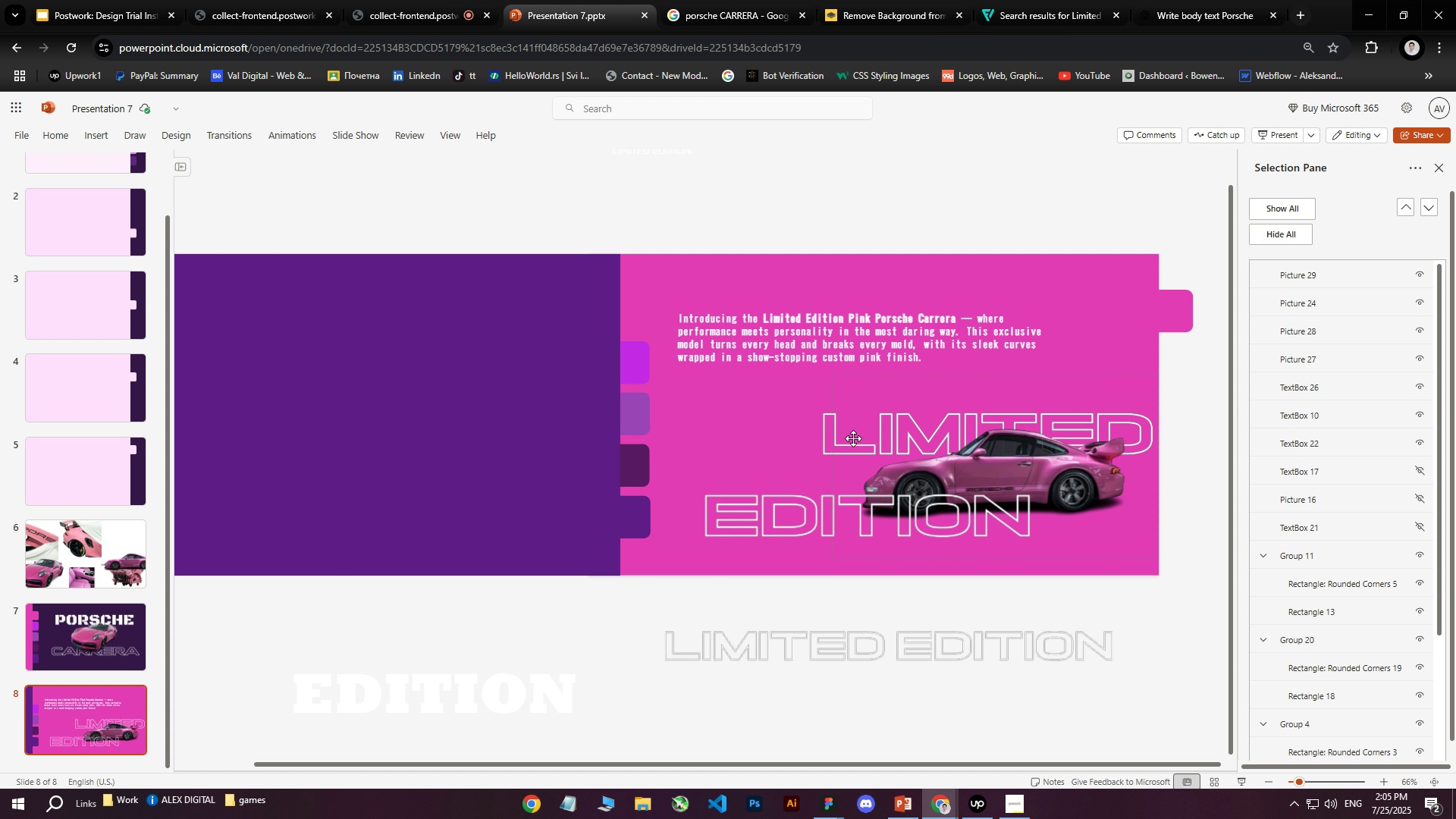 
left_click([808, 522])
 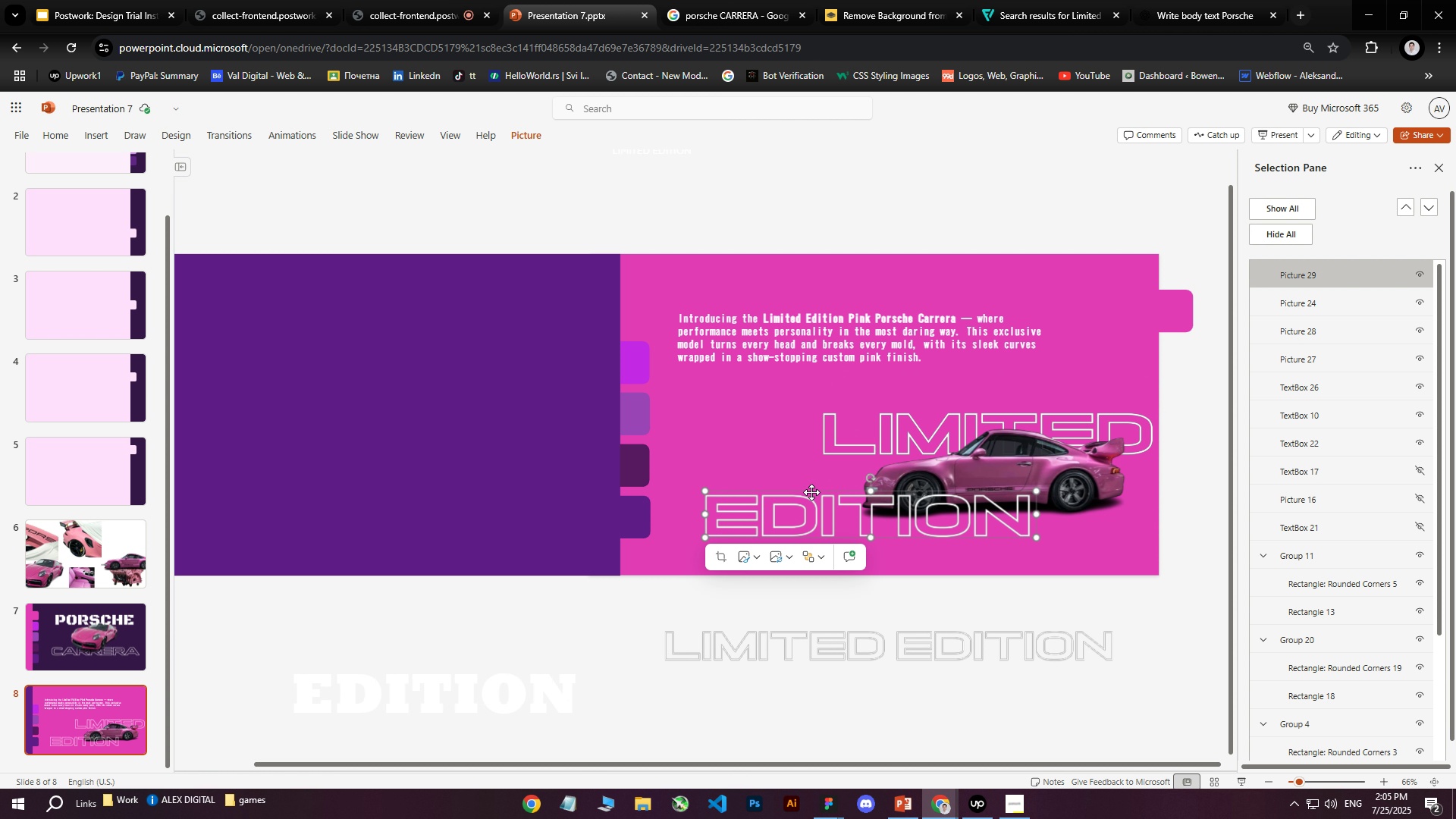 
left_click_drag(start_coordinate=[811, 491], to_coordinate=[827, 496])
 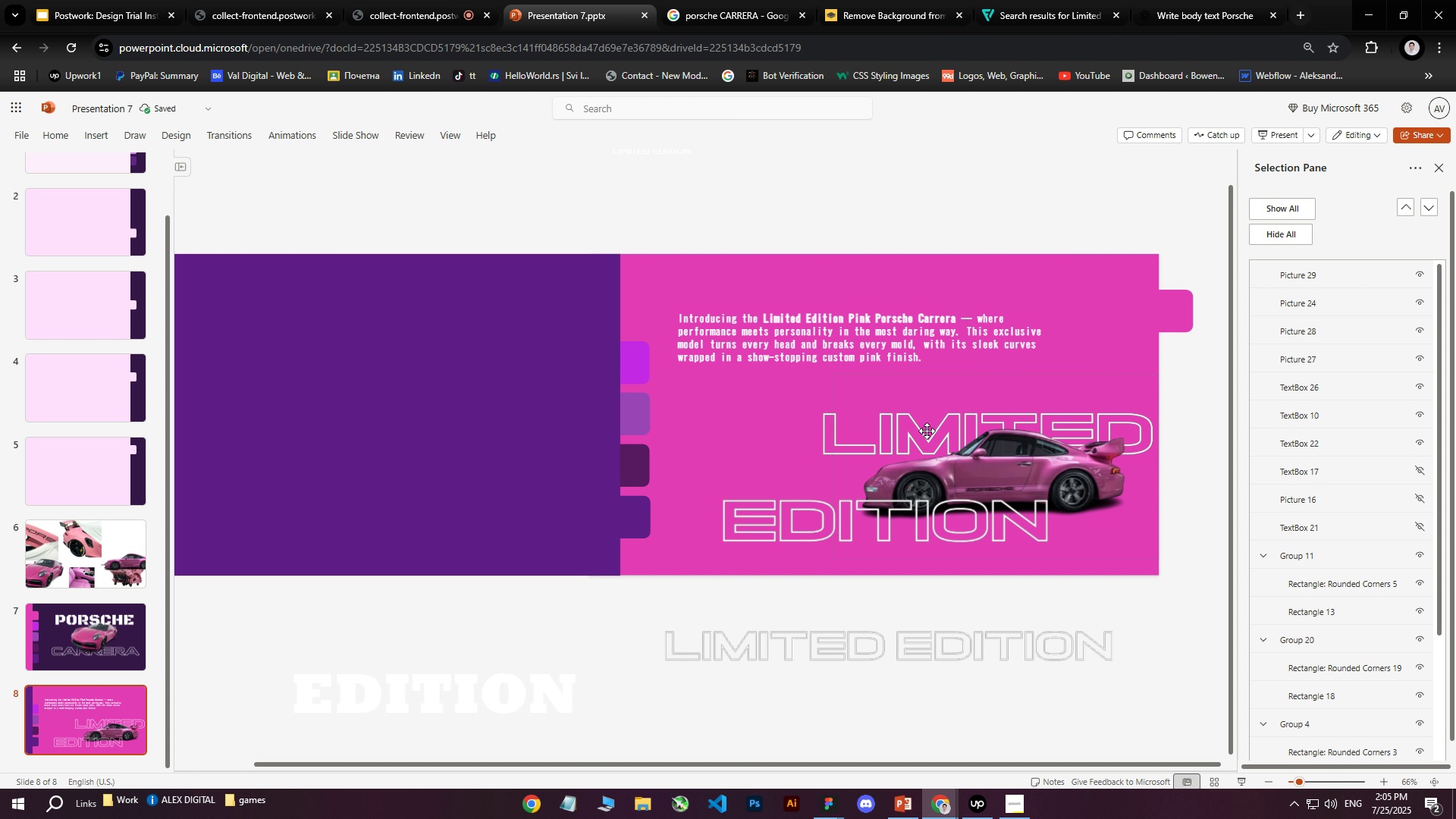 
left_click([1034, 194])
 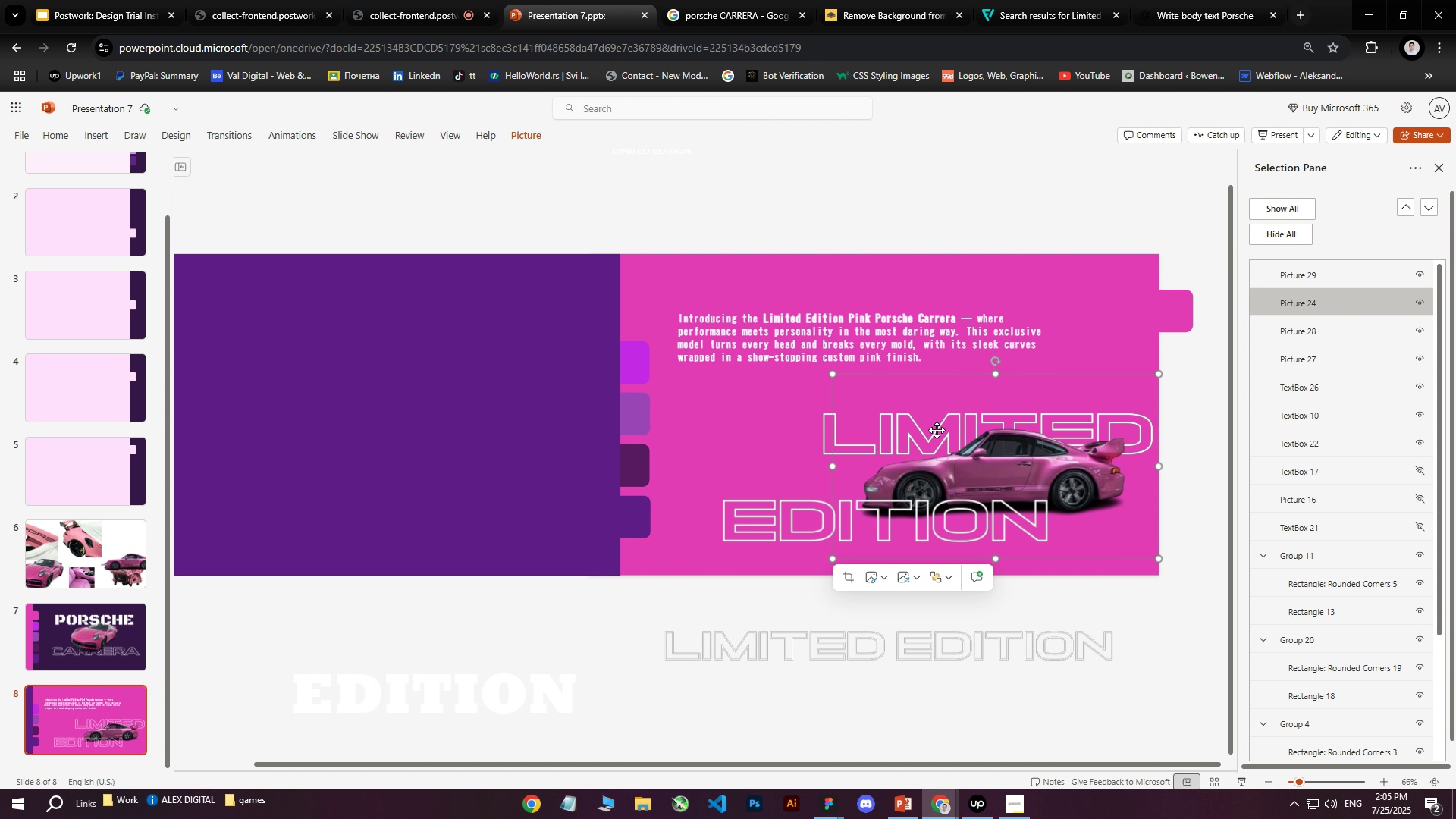 
left_click([927, 431])
 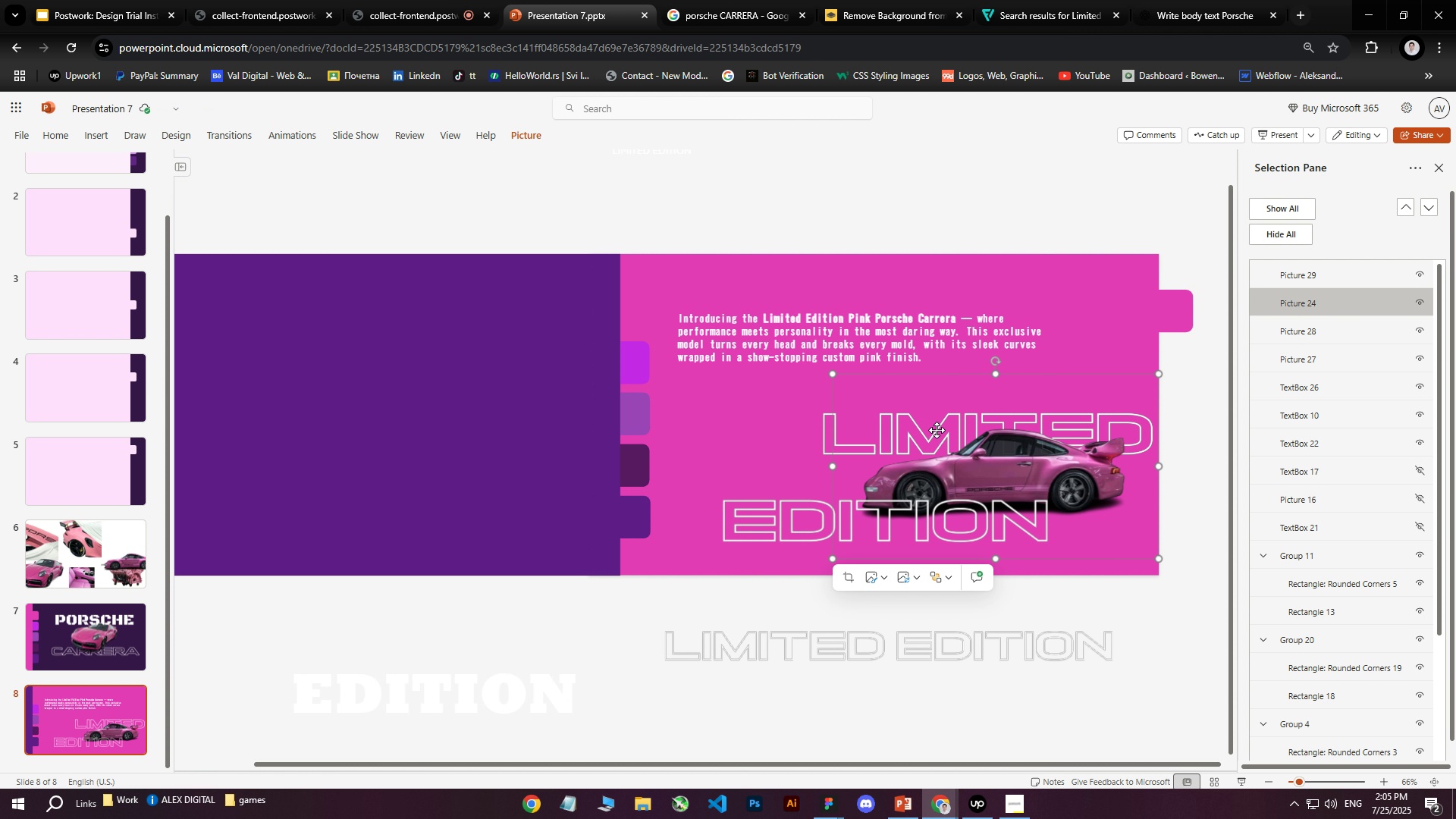 
double_click([777, 325])
 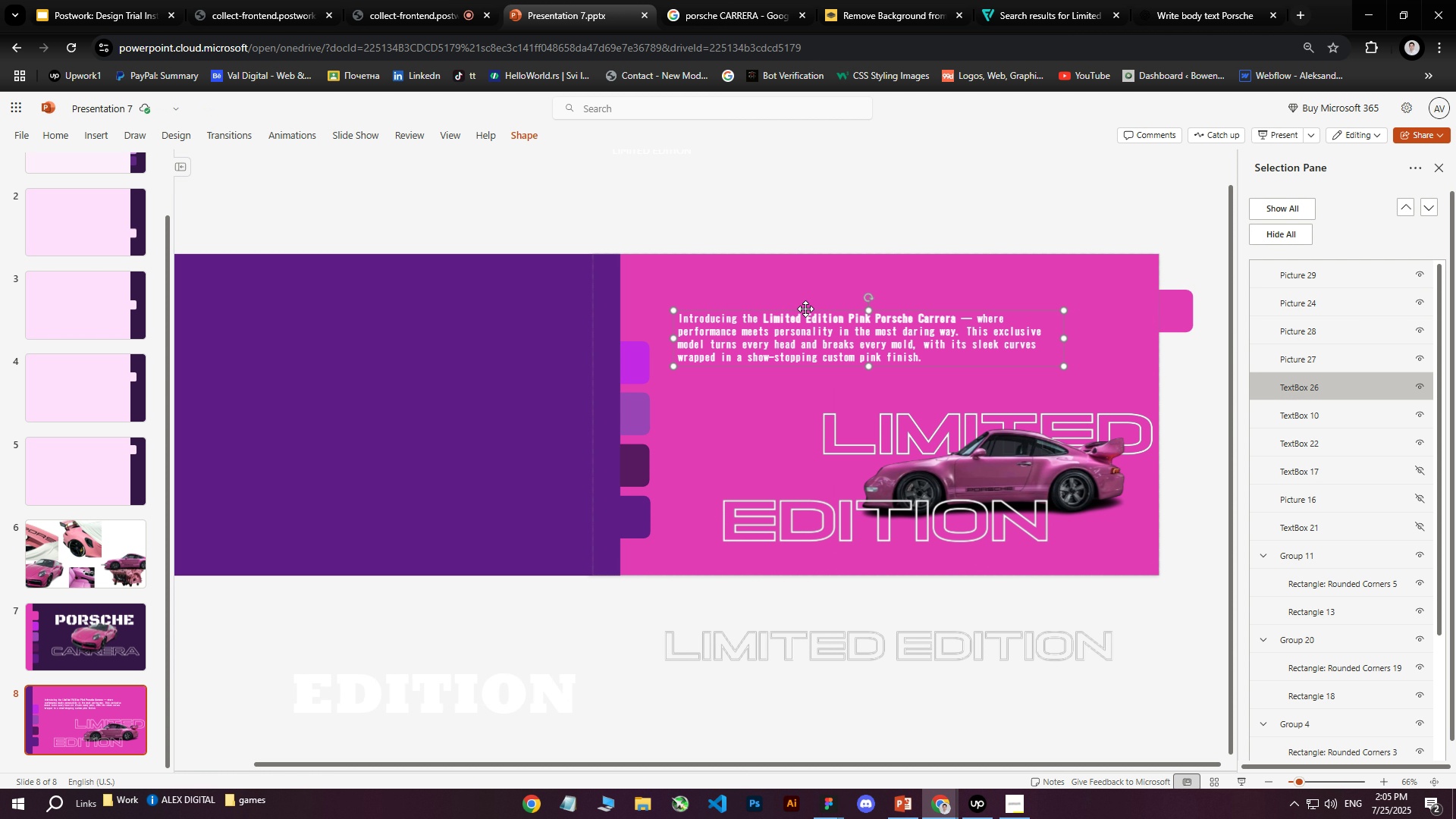 
left_click_drag(start_coordinate=[805, 309], to_coordinate=[808, 298])
 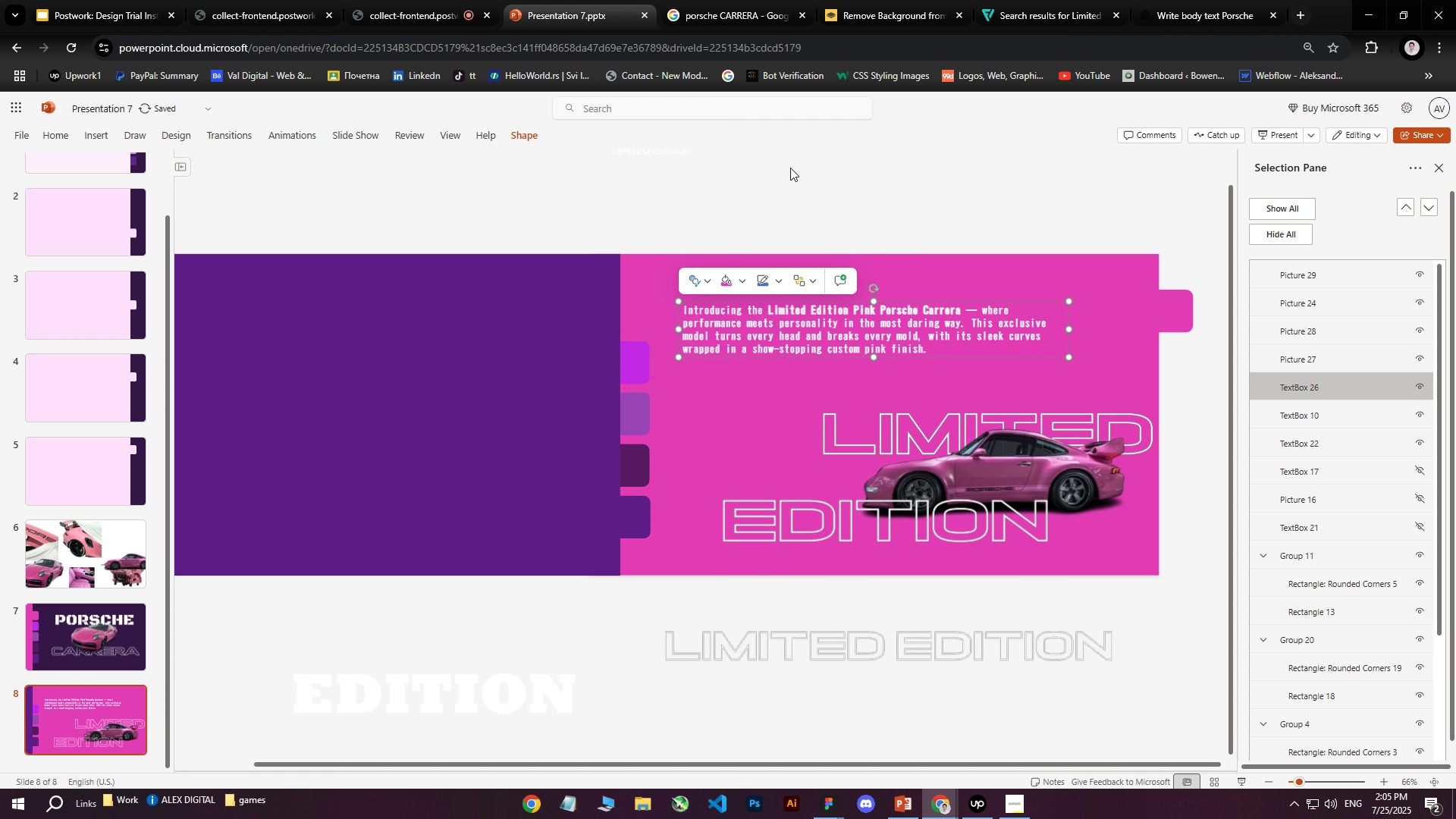 
left_click([790, 168])
 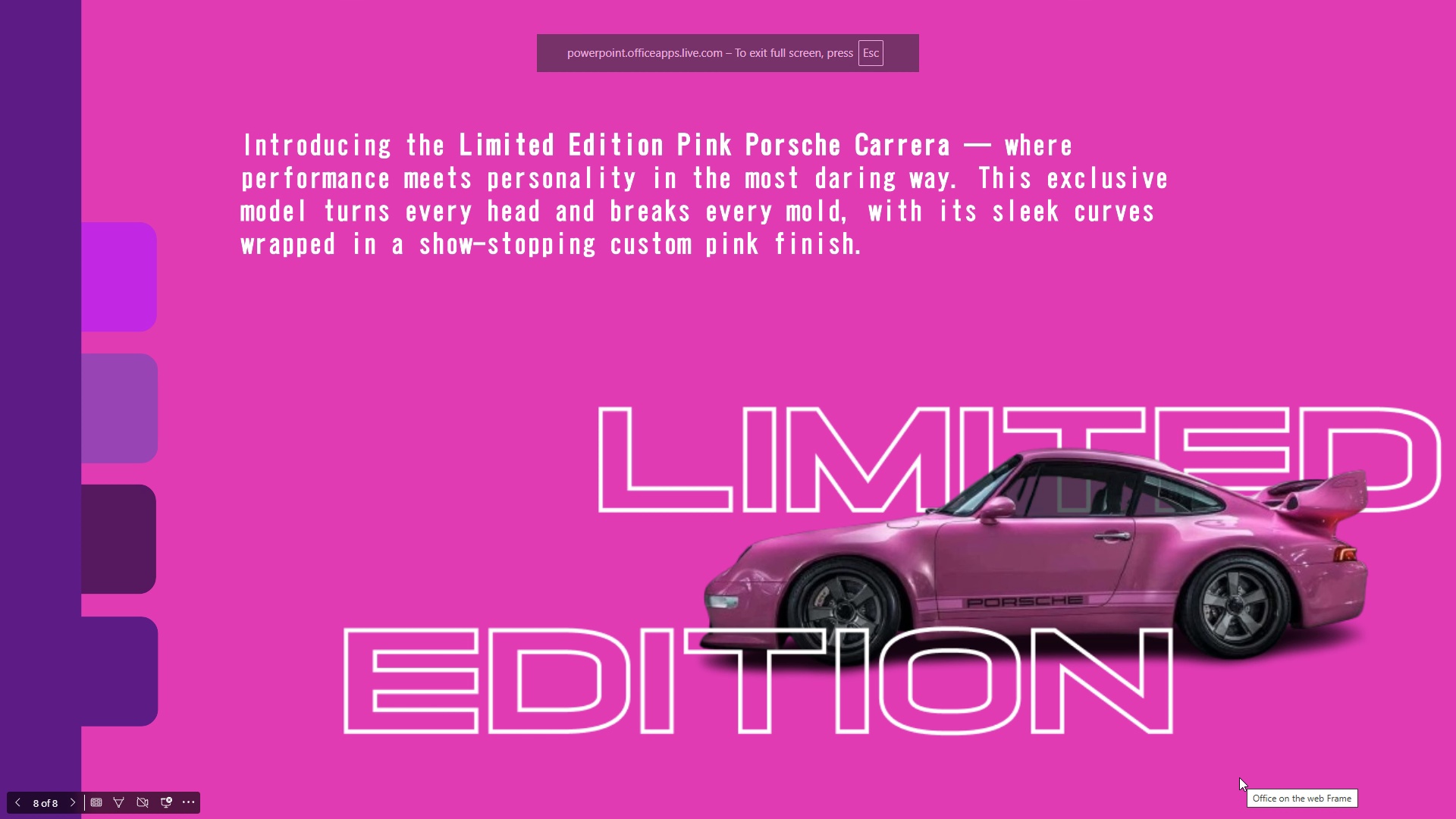 
wait(10.64)
 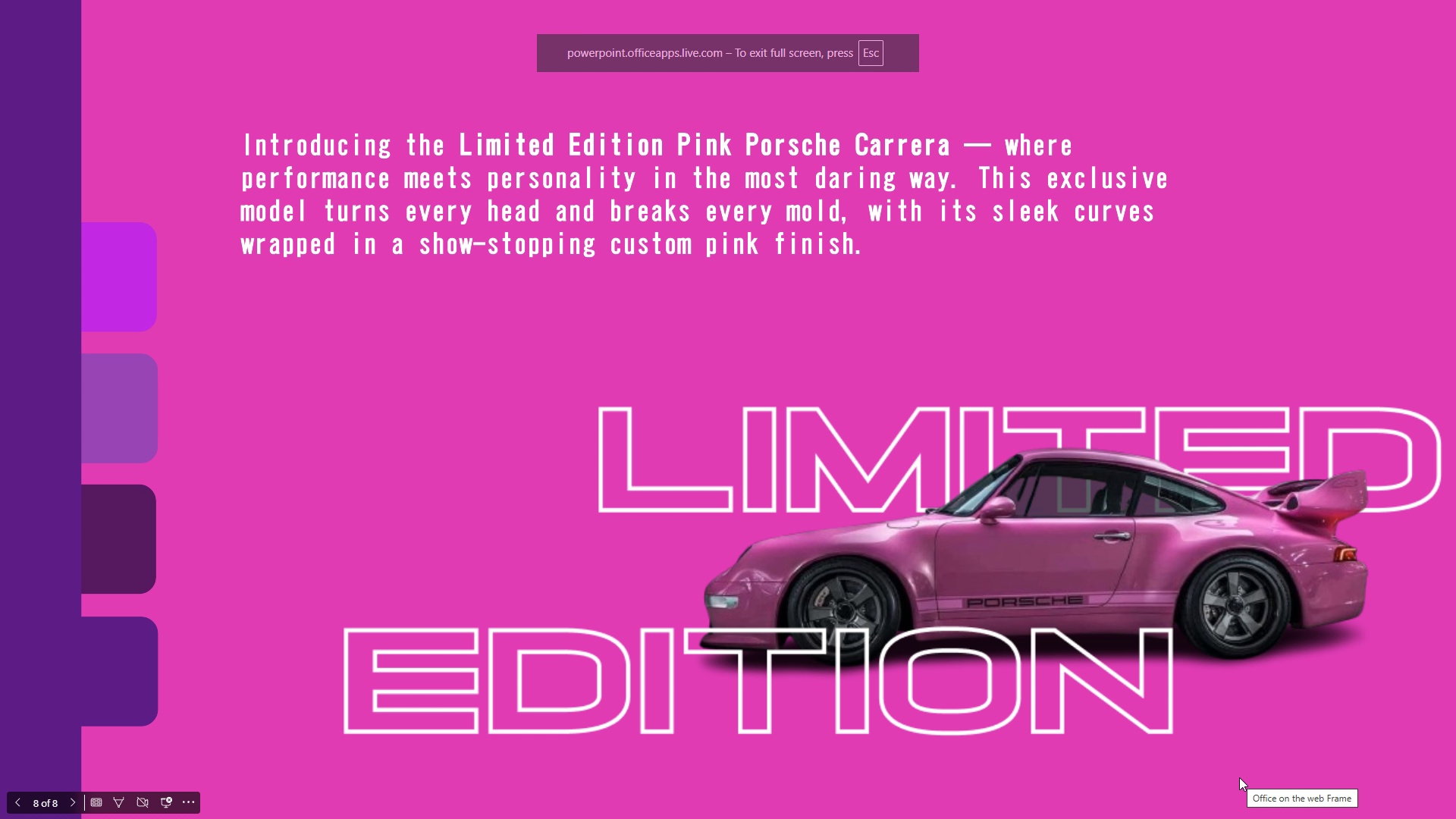 
left_click([1239, 777])
 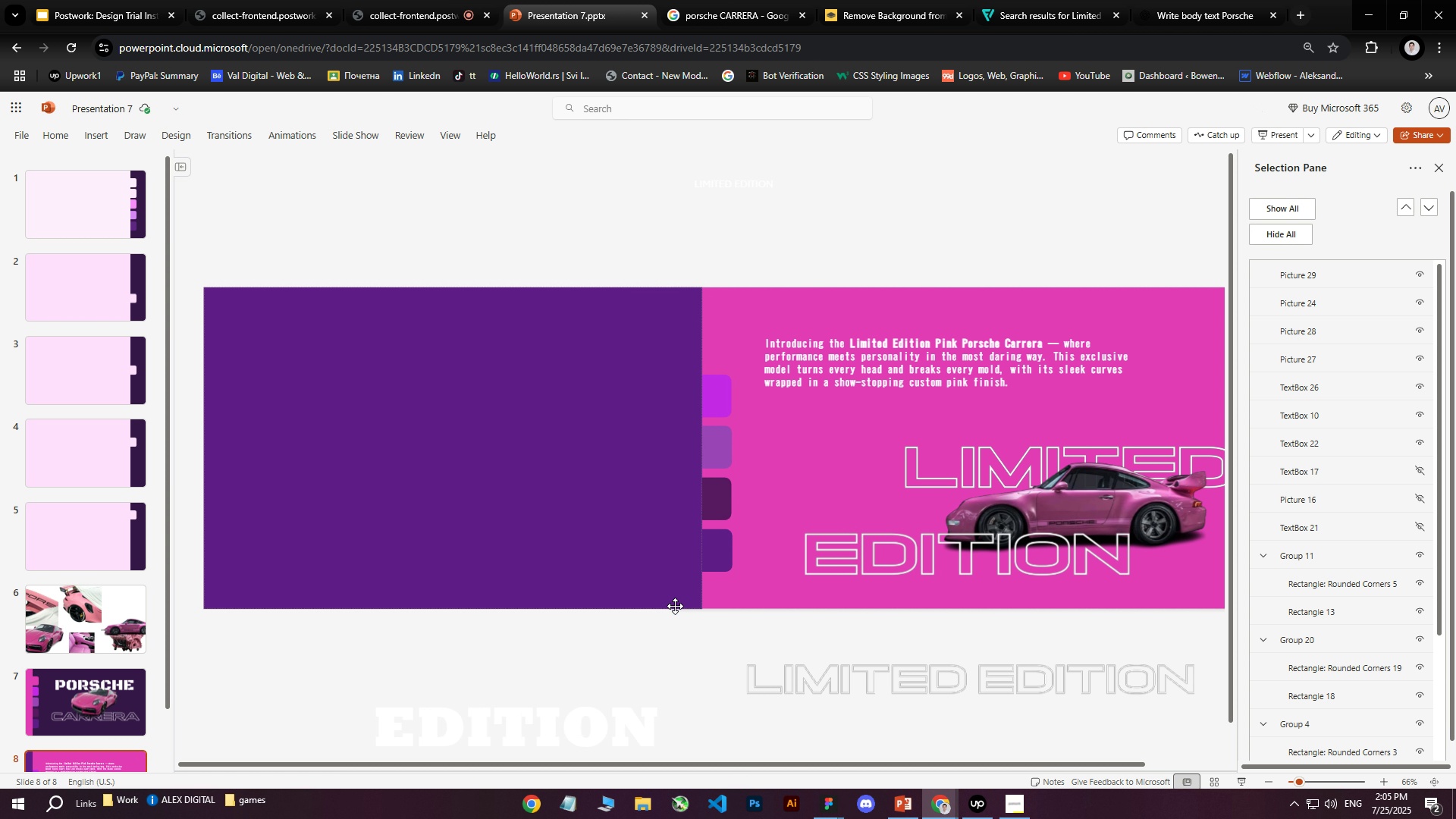 
wait(13.65)
 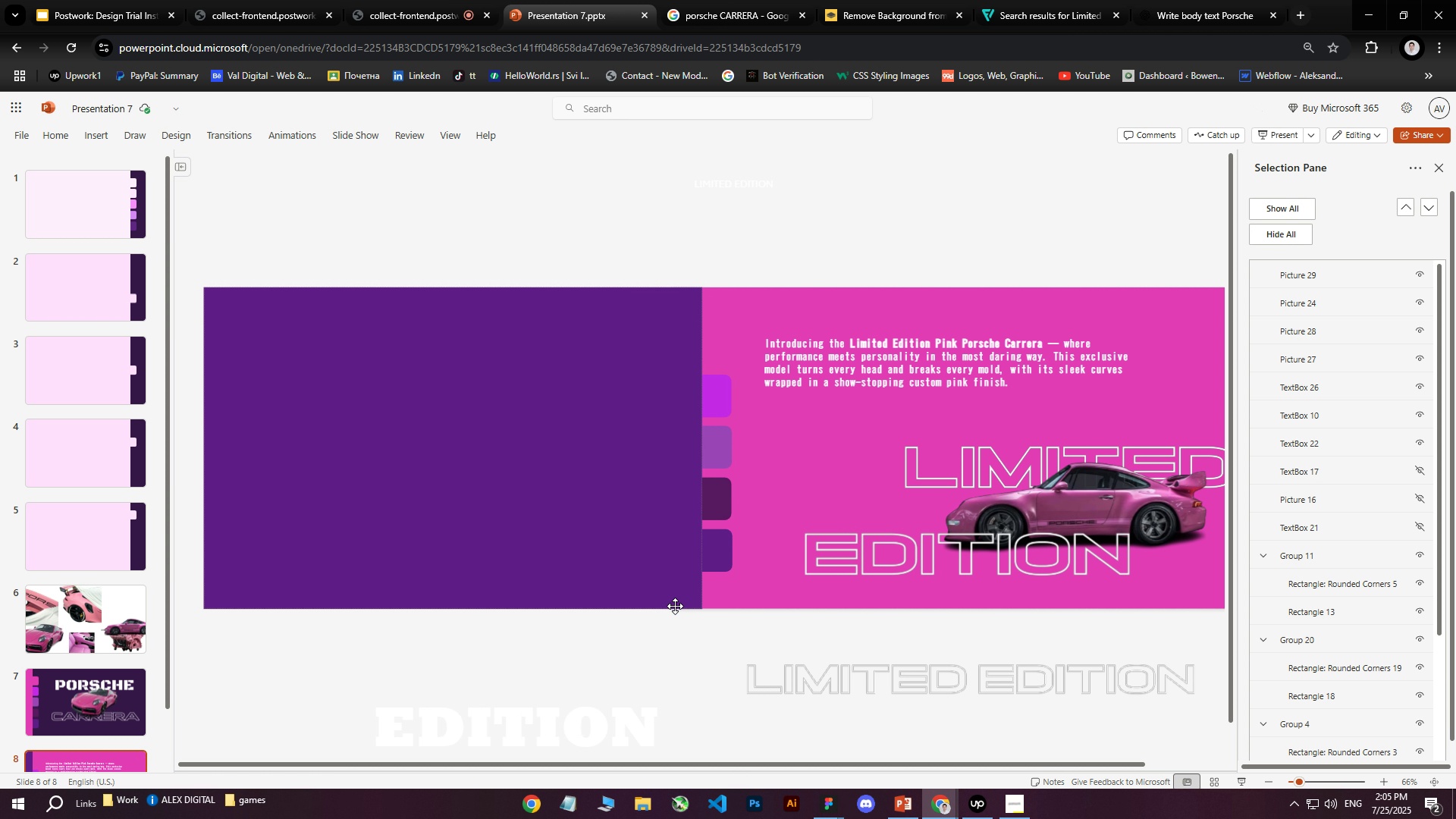 
key(Escape)
 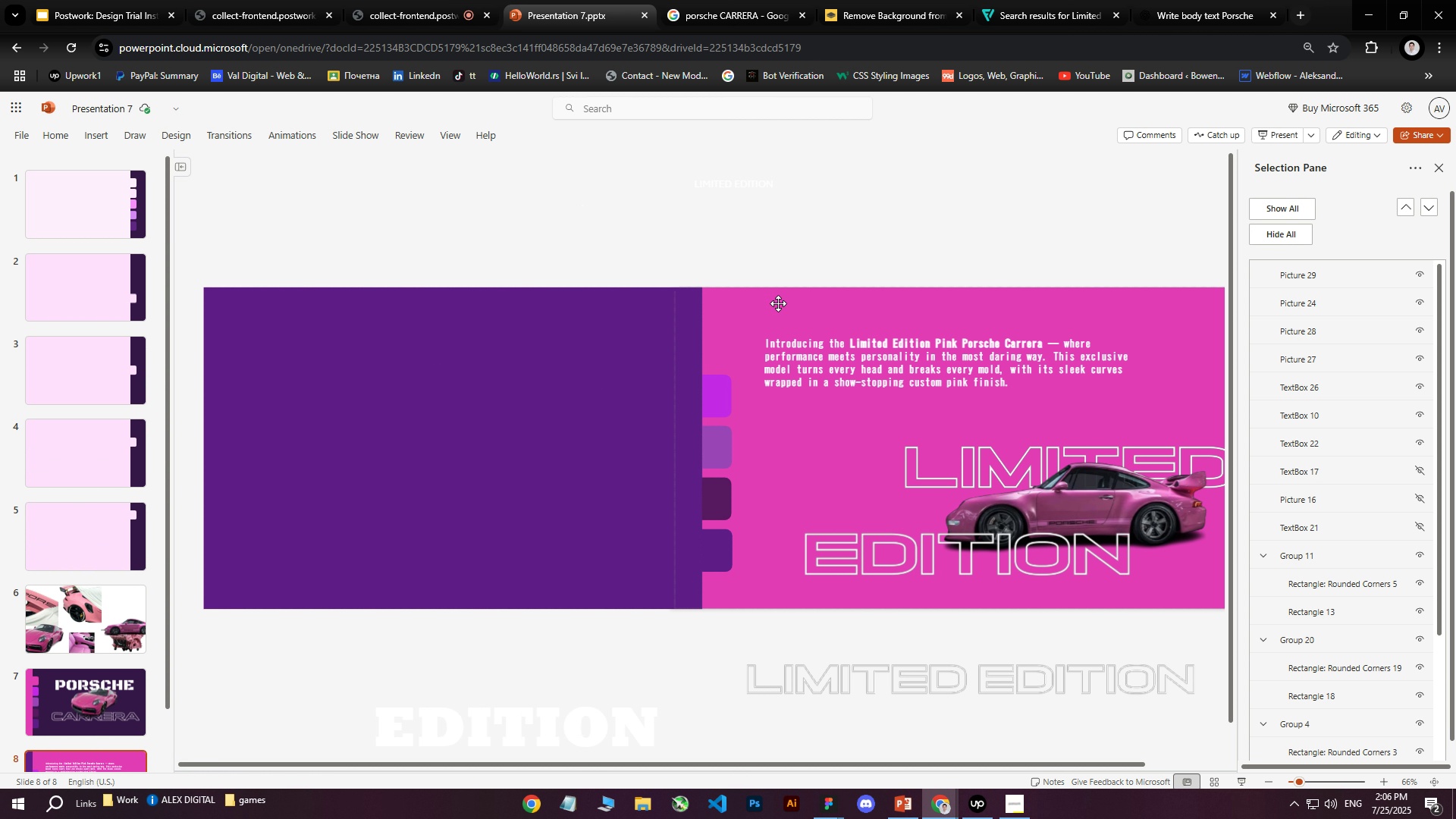 
left_click([791, 237])
 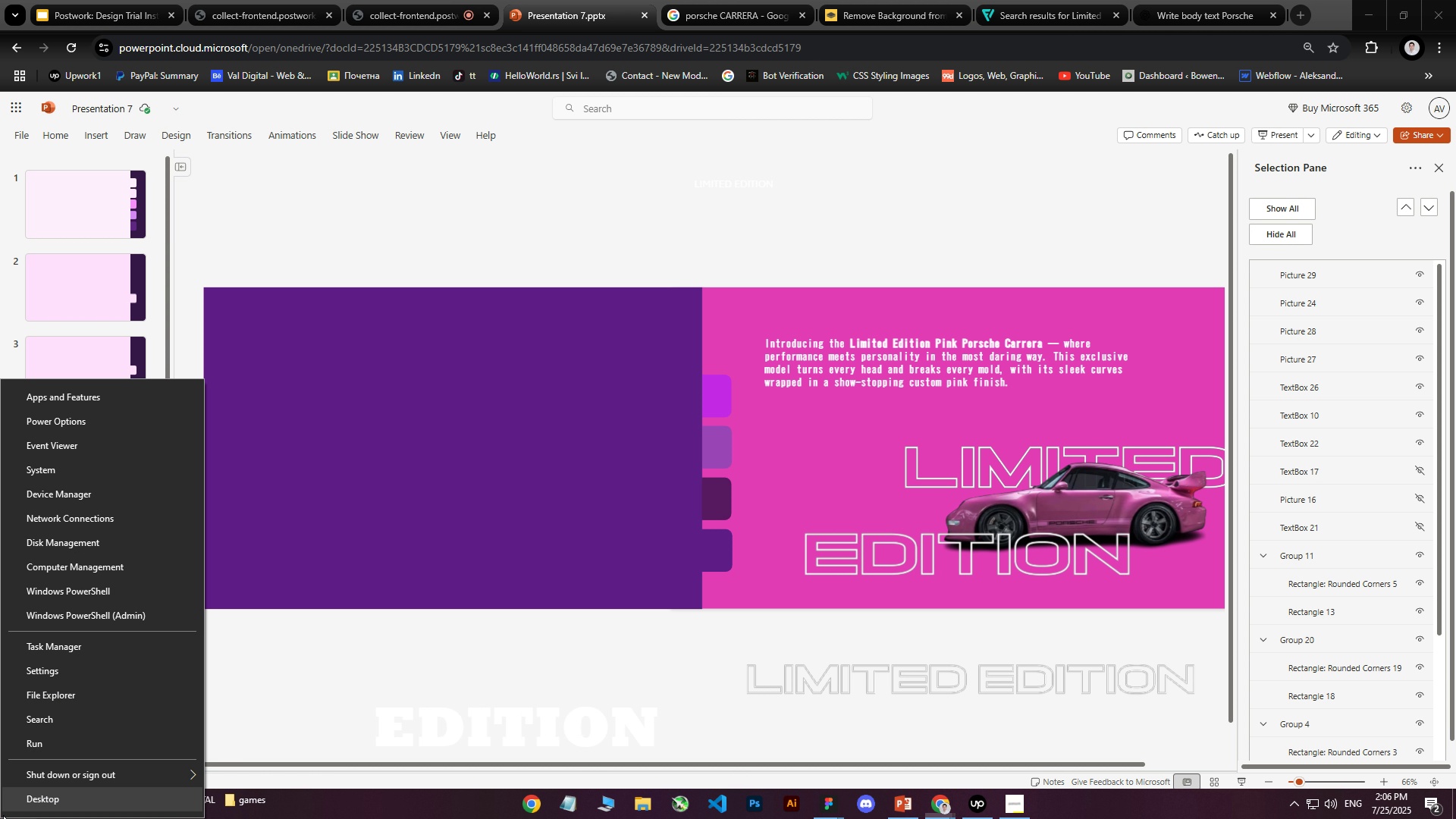 
wait(10.78)
 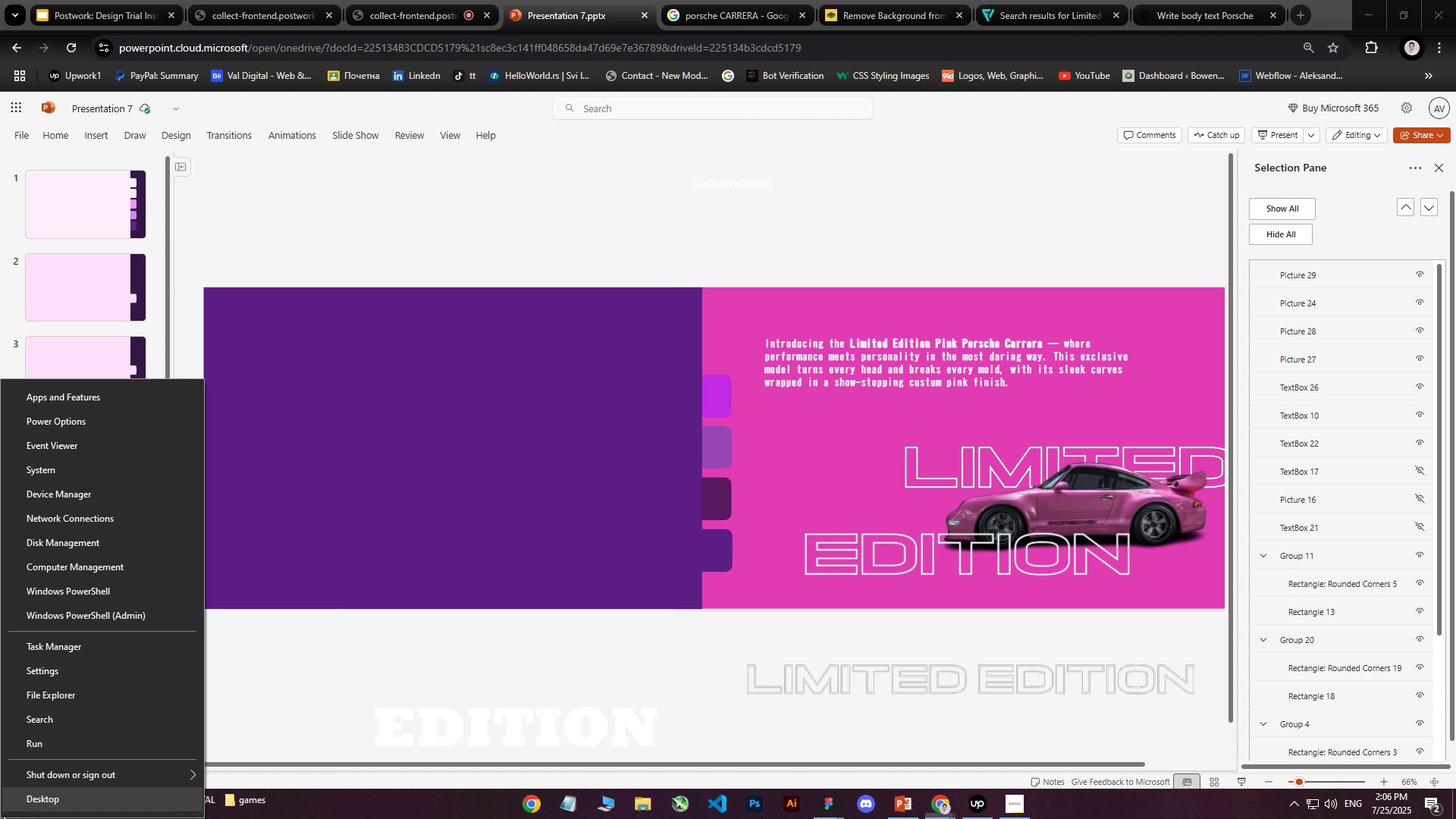 
right_click([0, 818])
 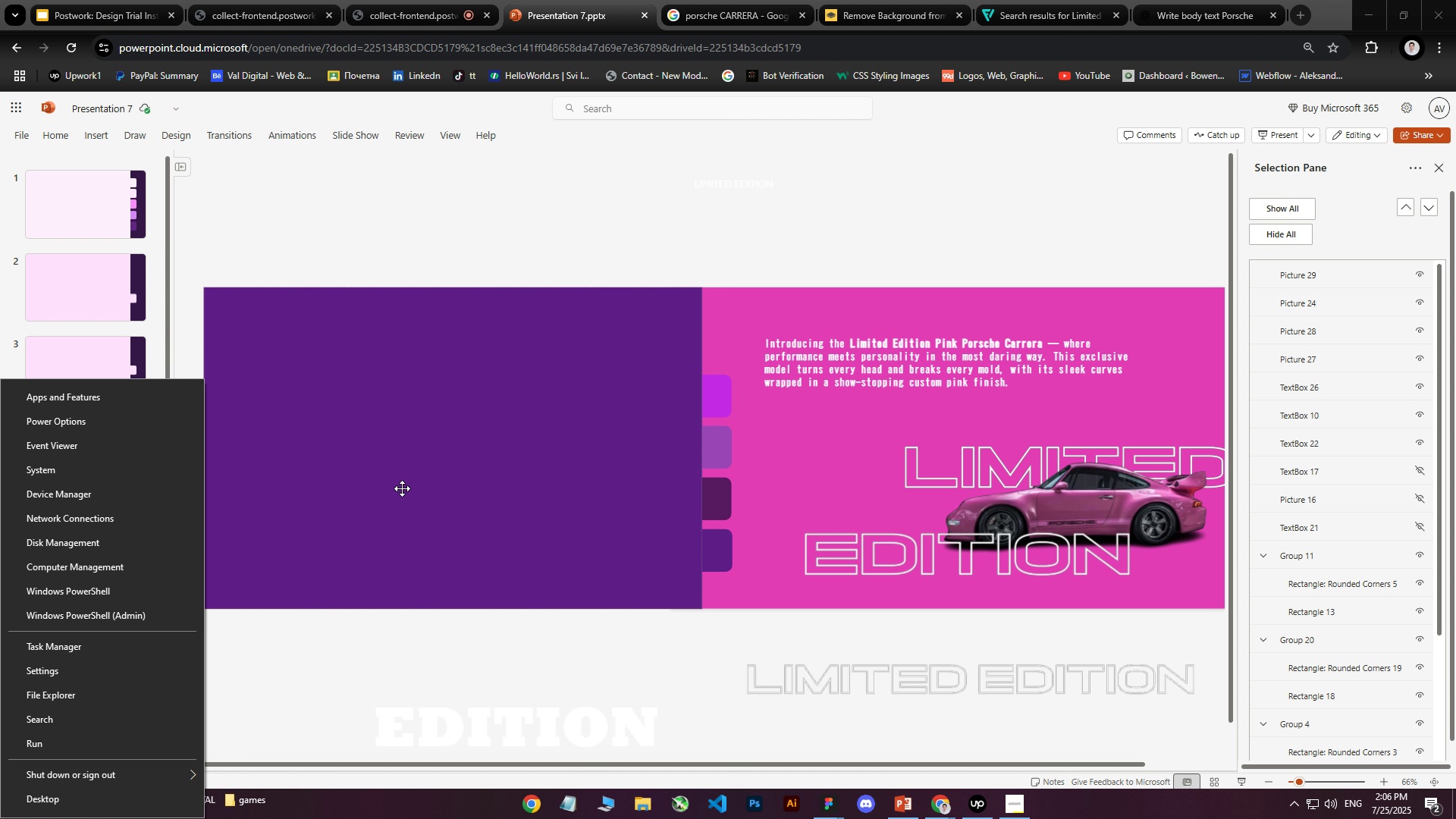 
left_click([580, 191])
 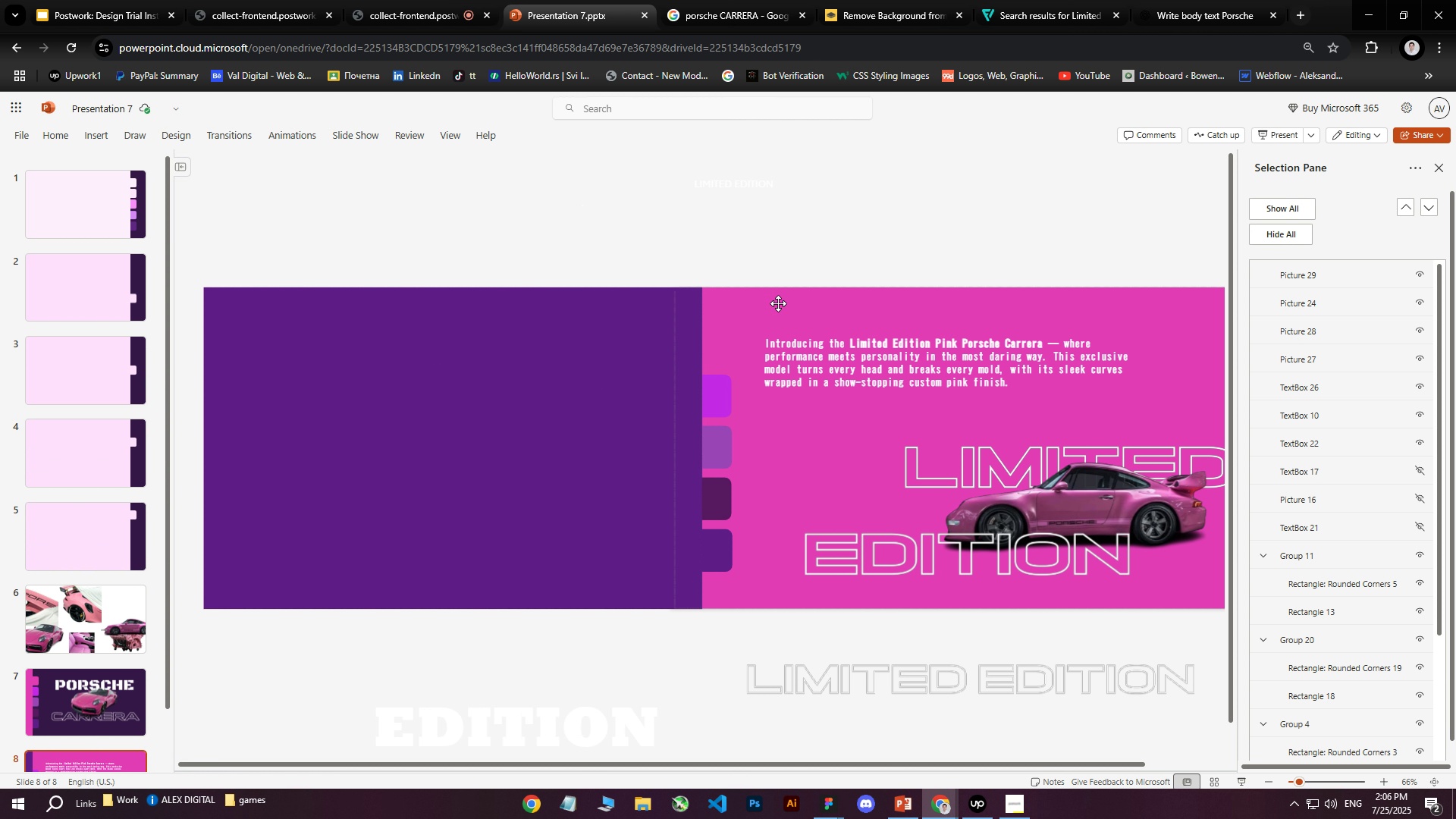 
left_click([832, 213])
 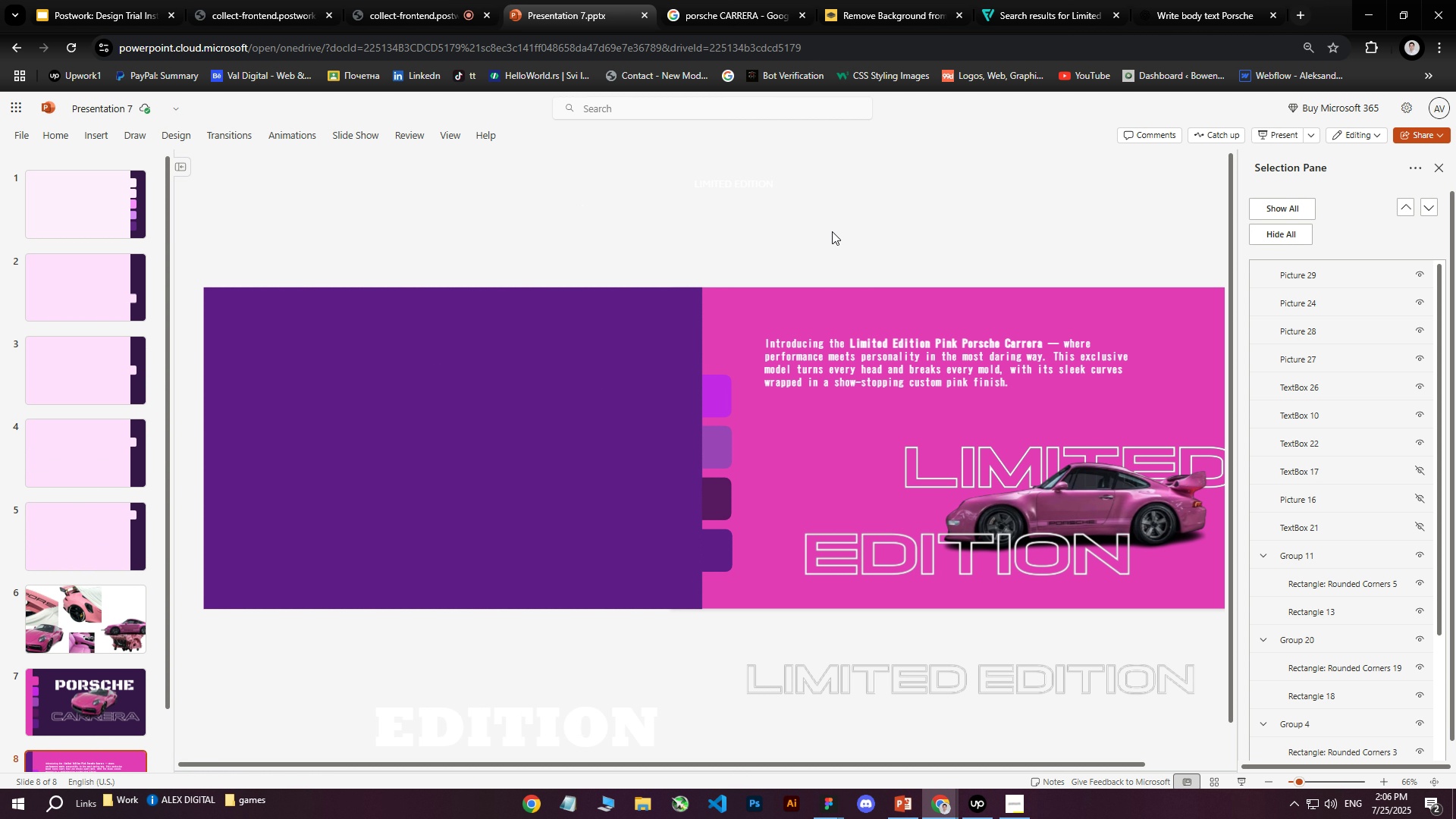 
hold_key(key=ControlLeft, duration=1.5)
scroll: coordinate [833, 268], scroll_direction: down, amount: 8.0
 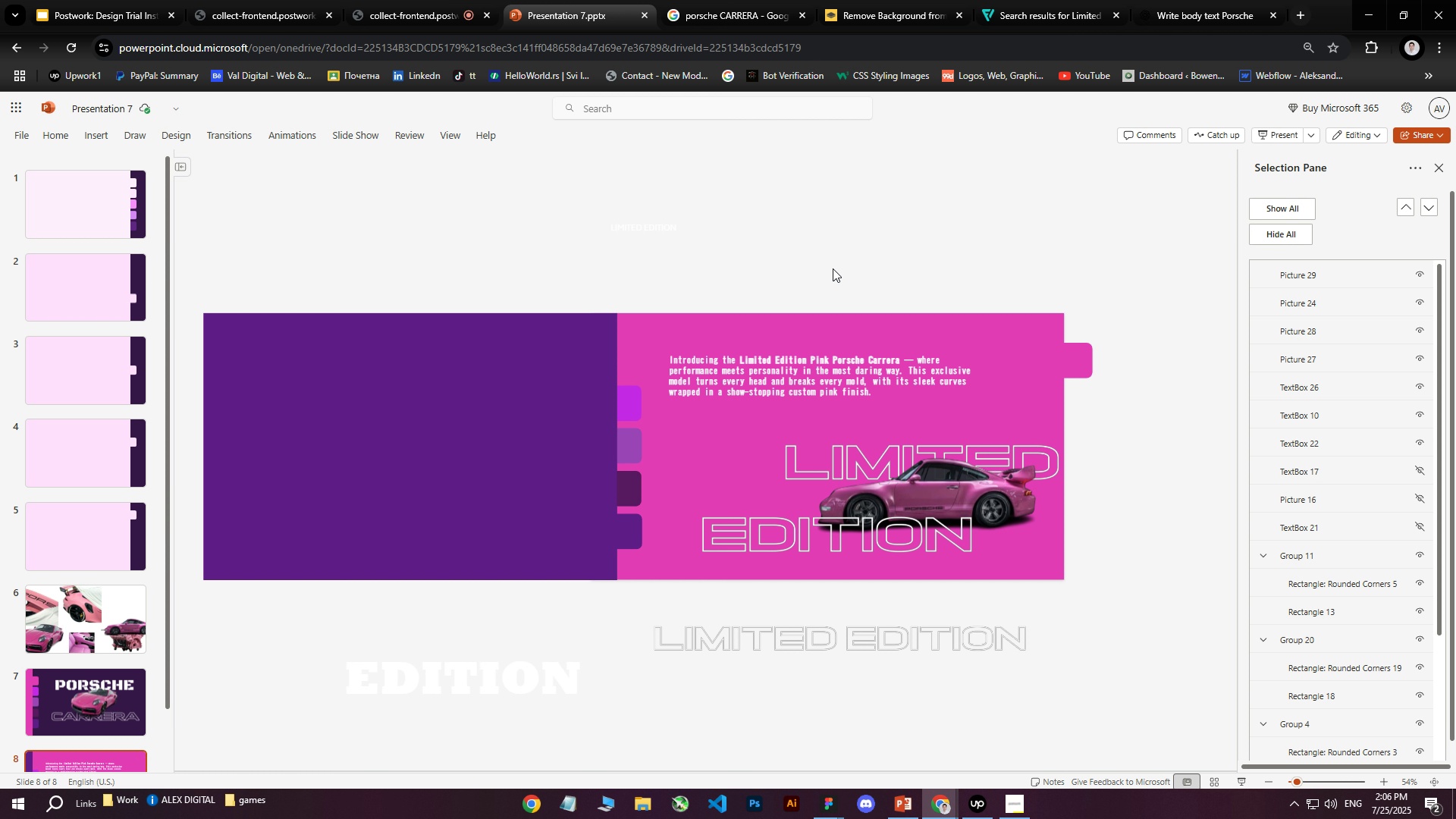 
key(Control+ControlLeft)
 